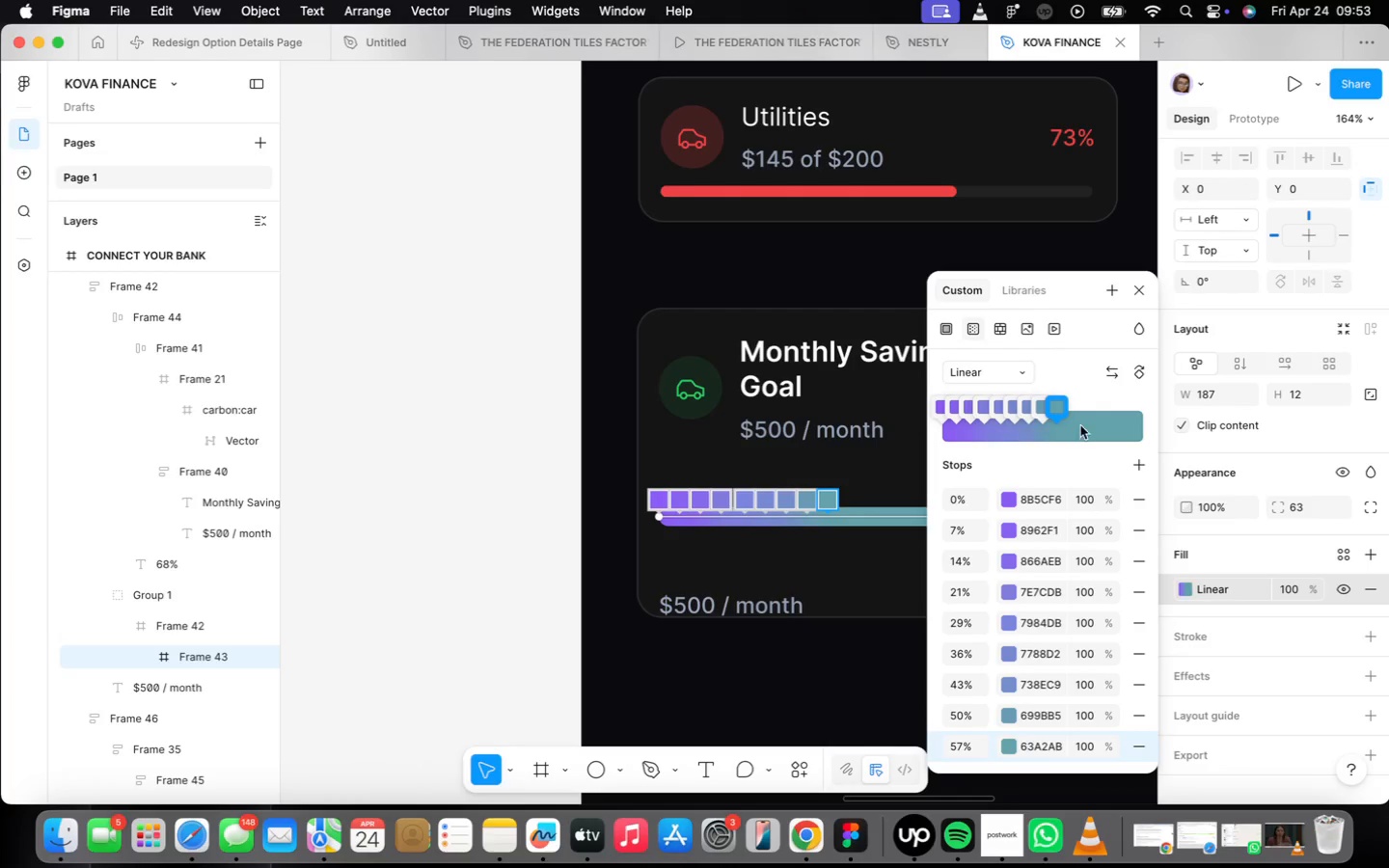 
left_click([1082, 420])
 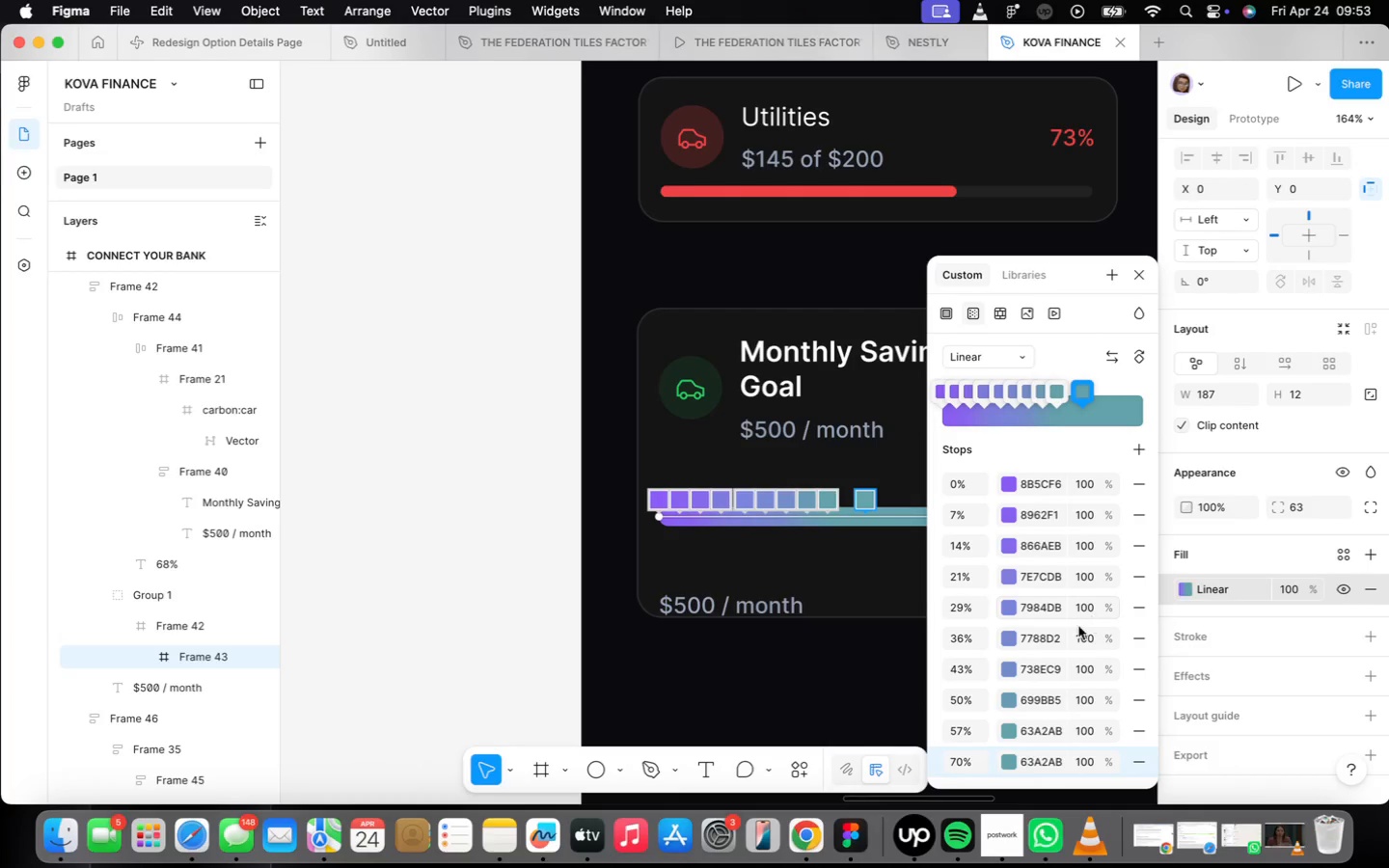 
left_click([976, 761])
 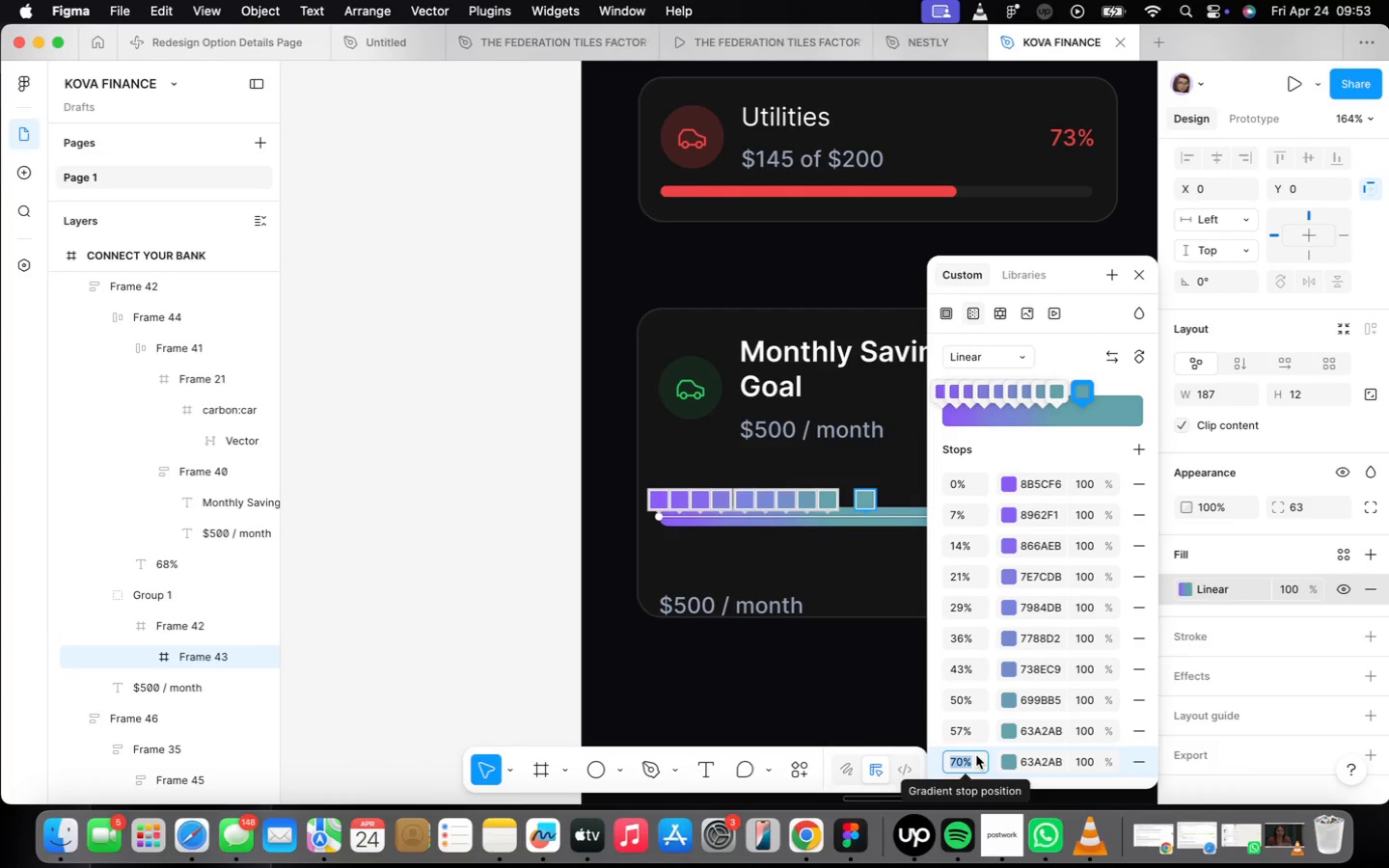 
type(64)
 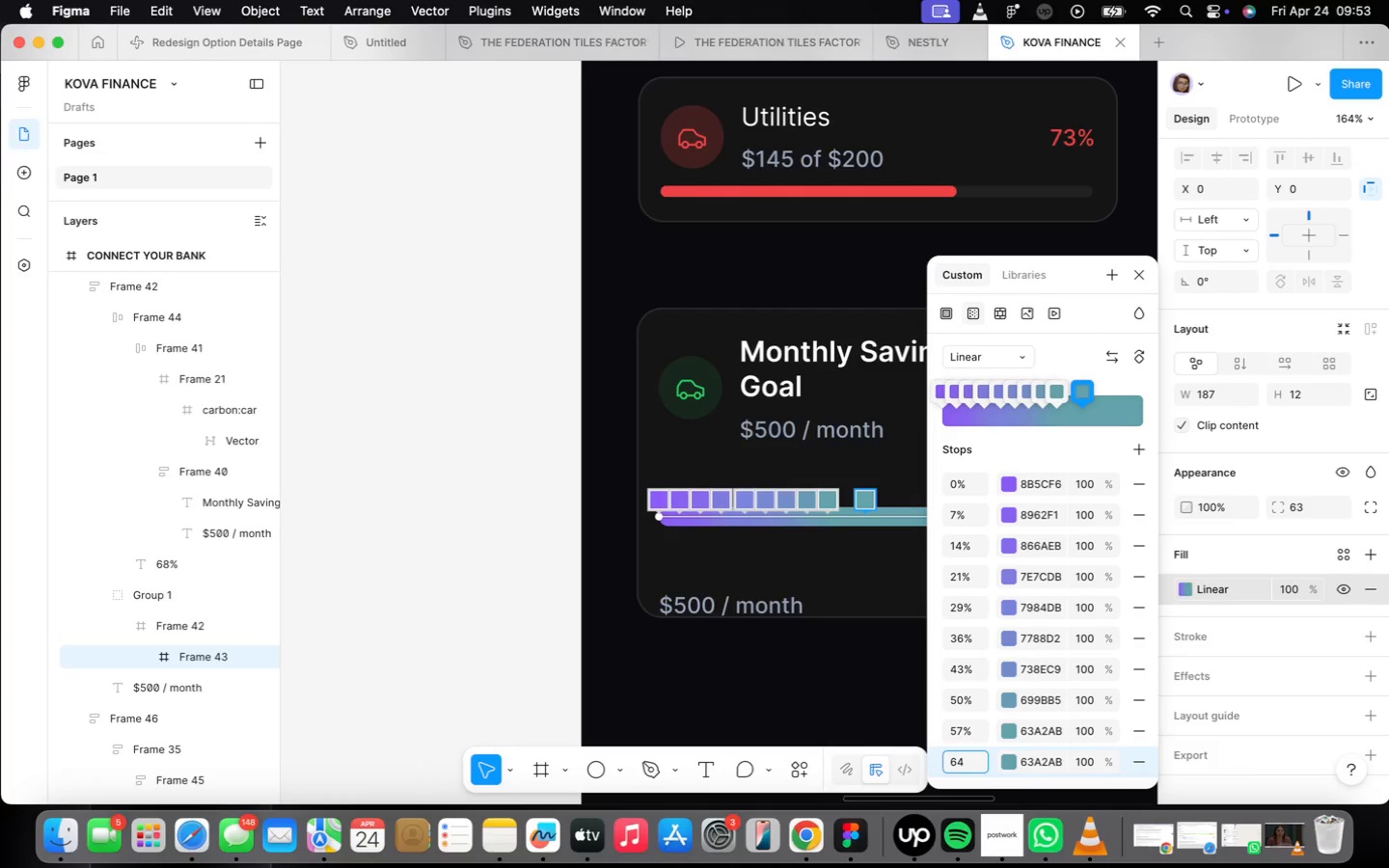 
key(Enter)
 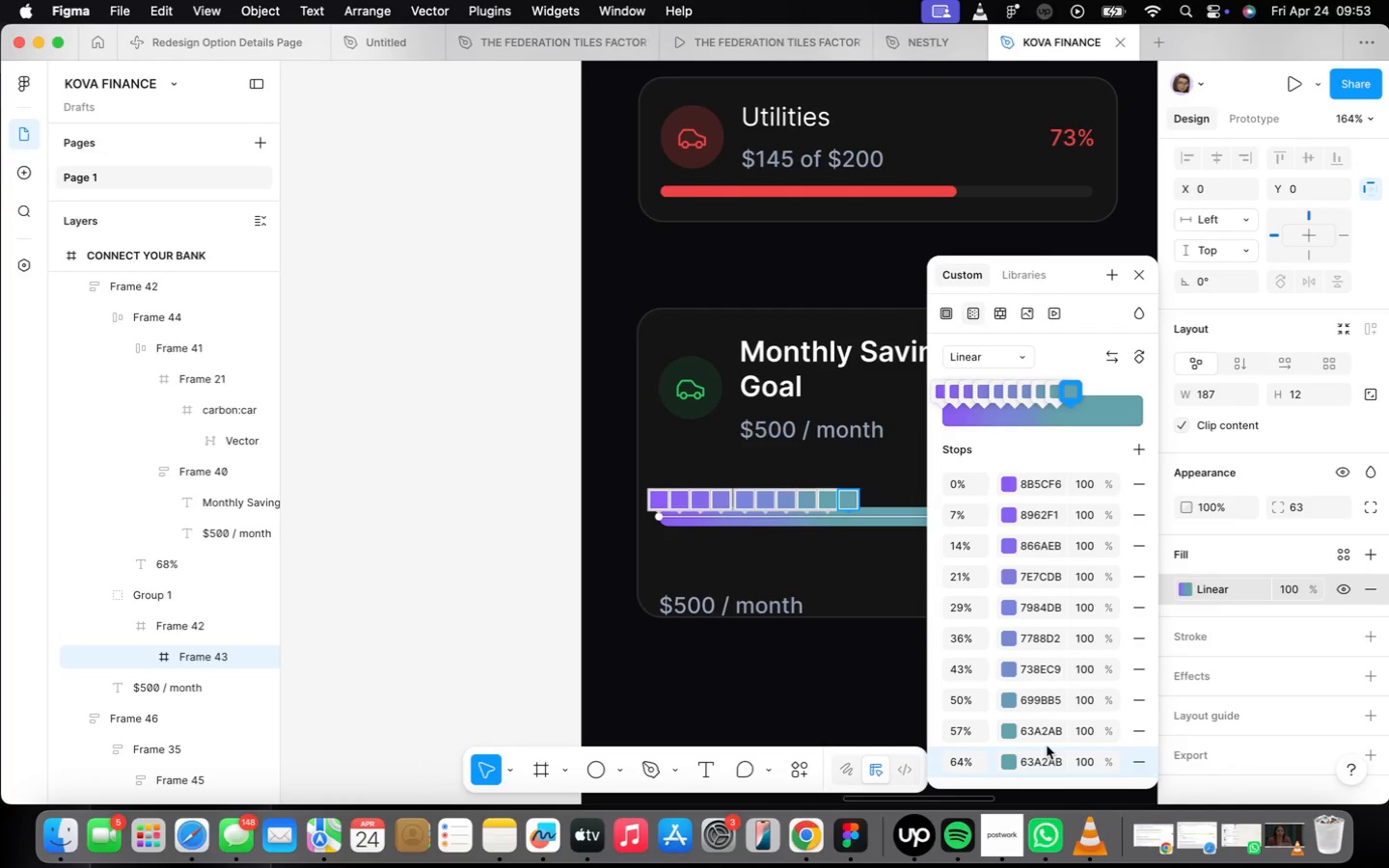 
wait(6.97)
 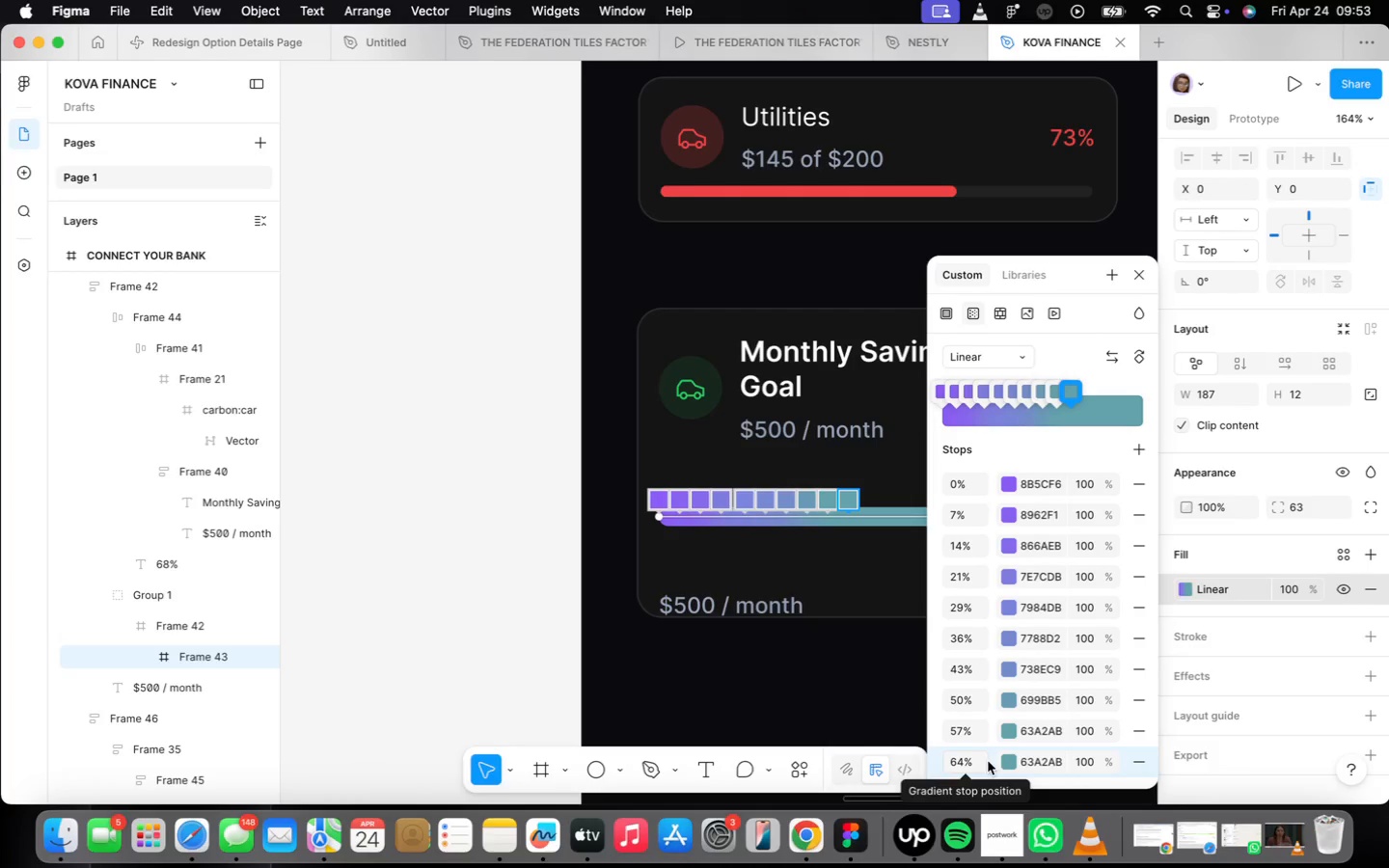 
type(5ca8c1)
 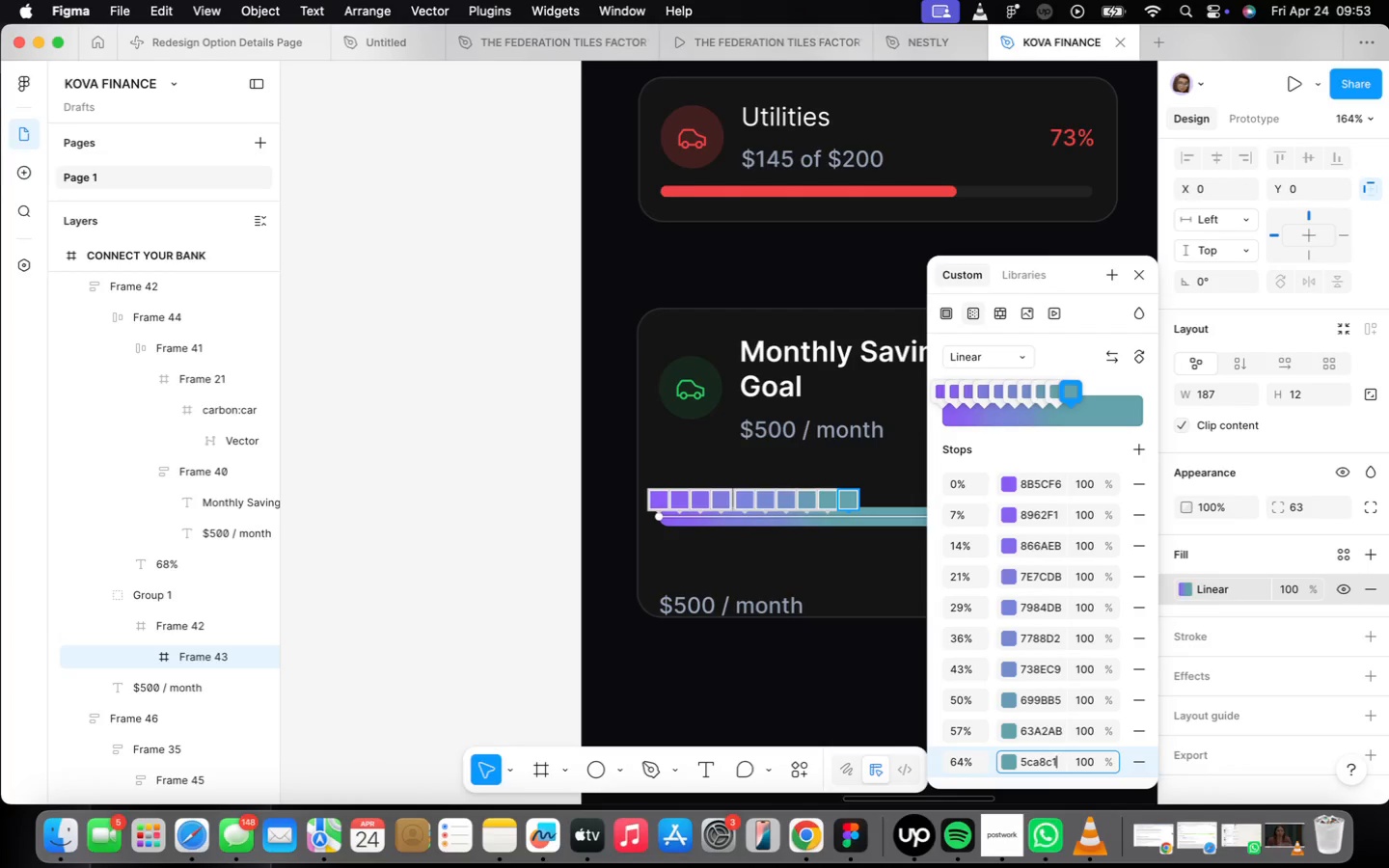 
key(Enter)
 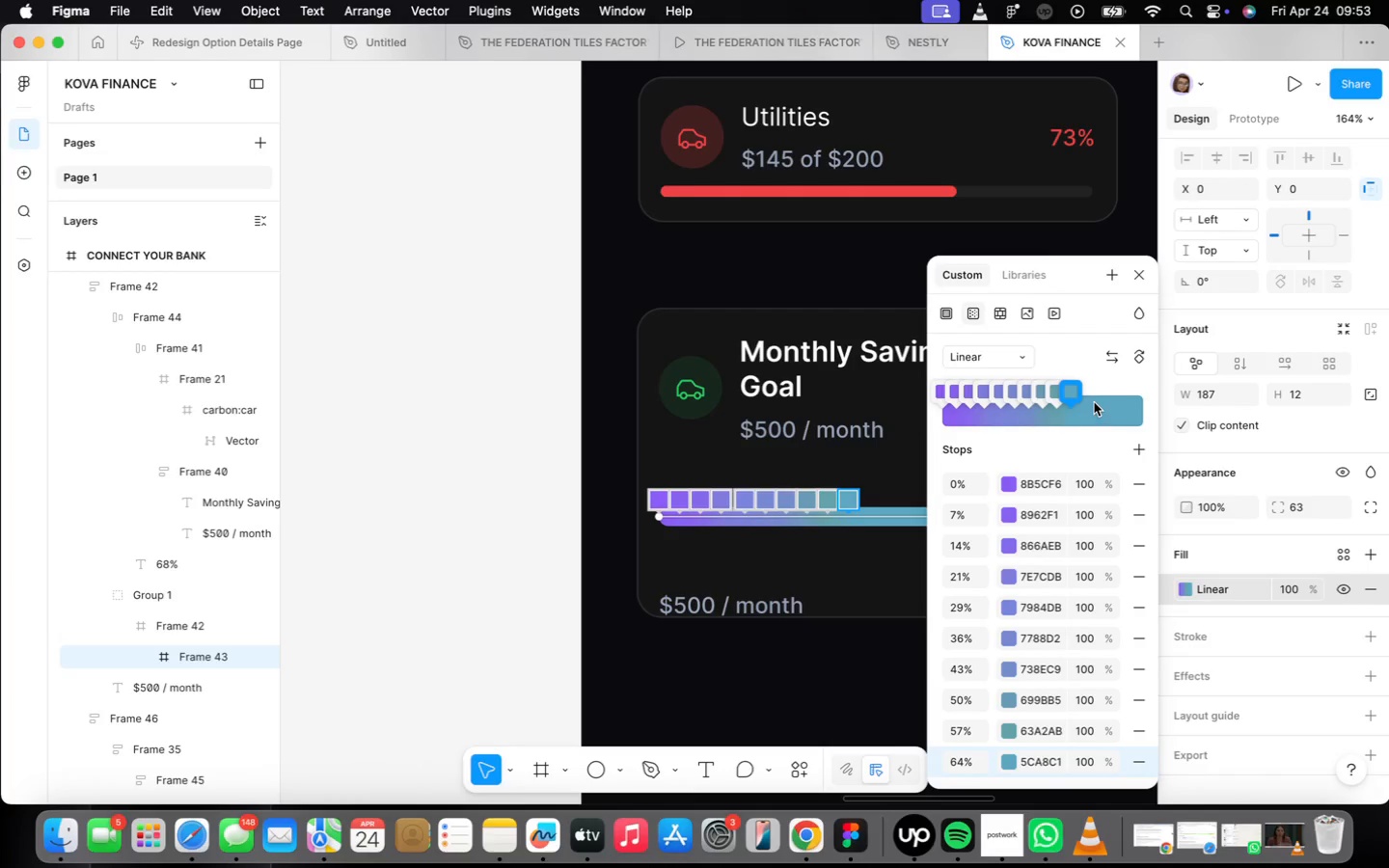 
left_click([1087, 404])
 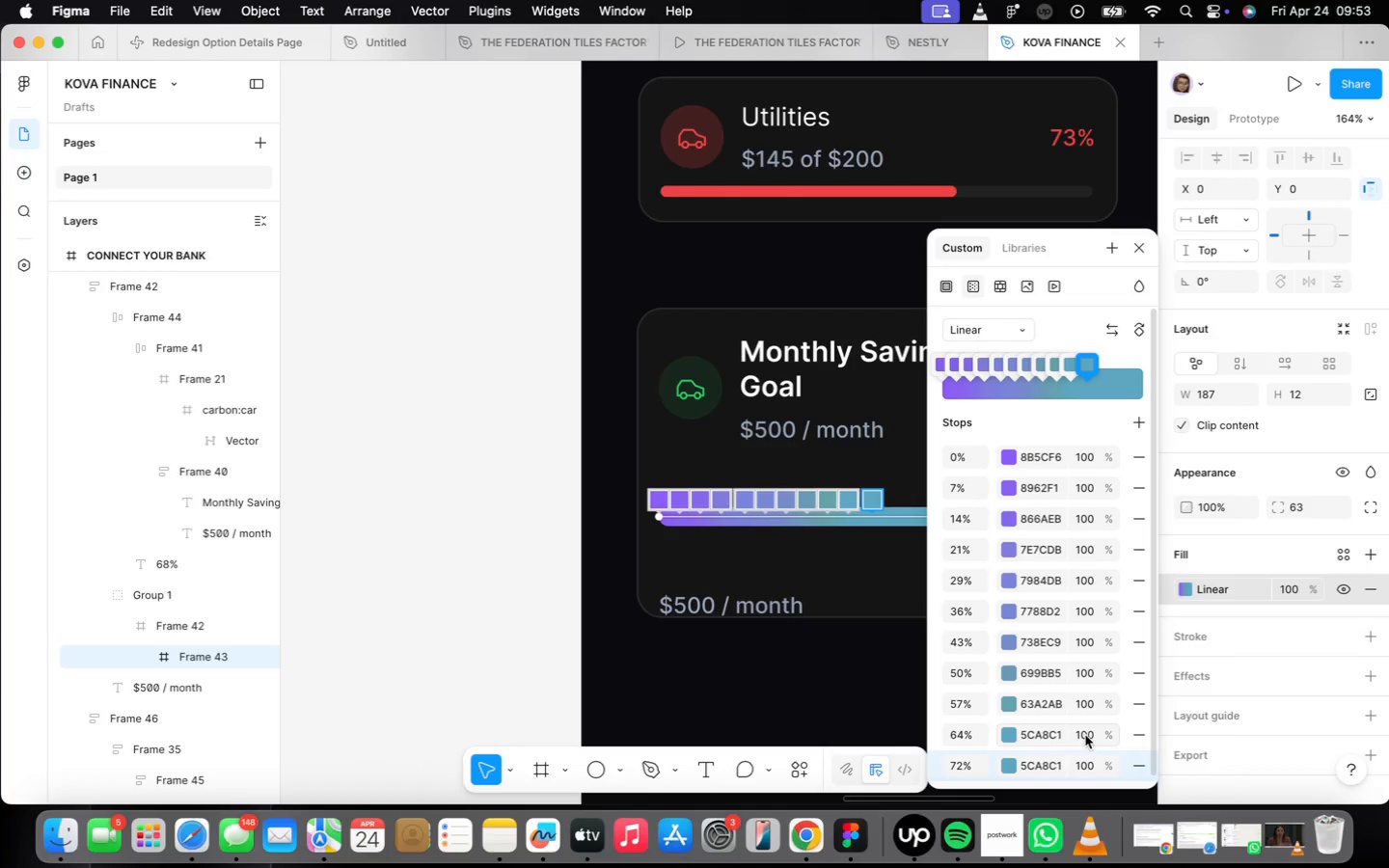 
scroll: coordinate [1064, 692], scroll_direction: down, amount: 11.0
 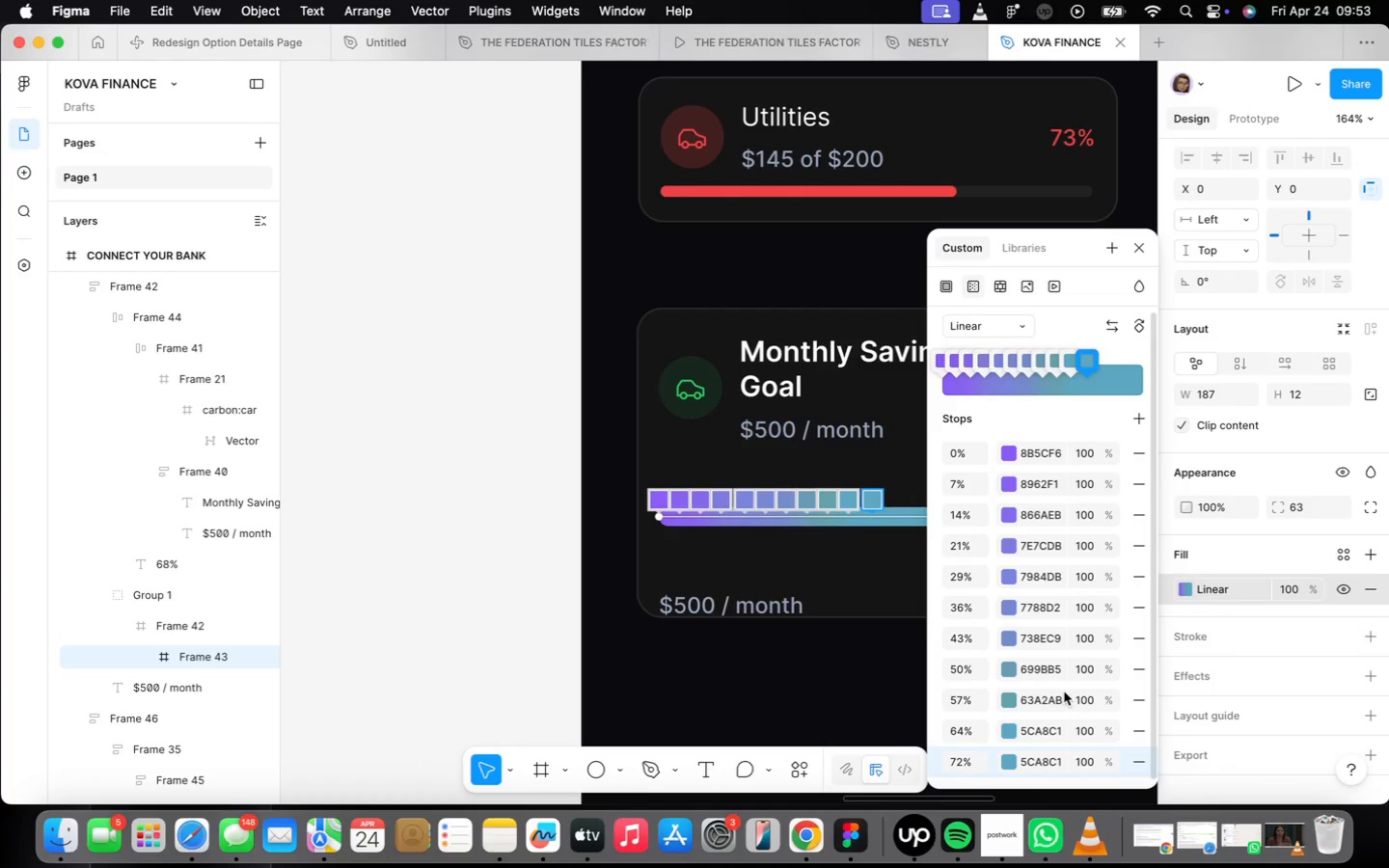 
mouse_move([1117, 707])
 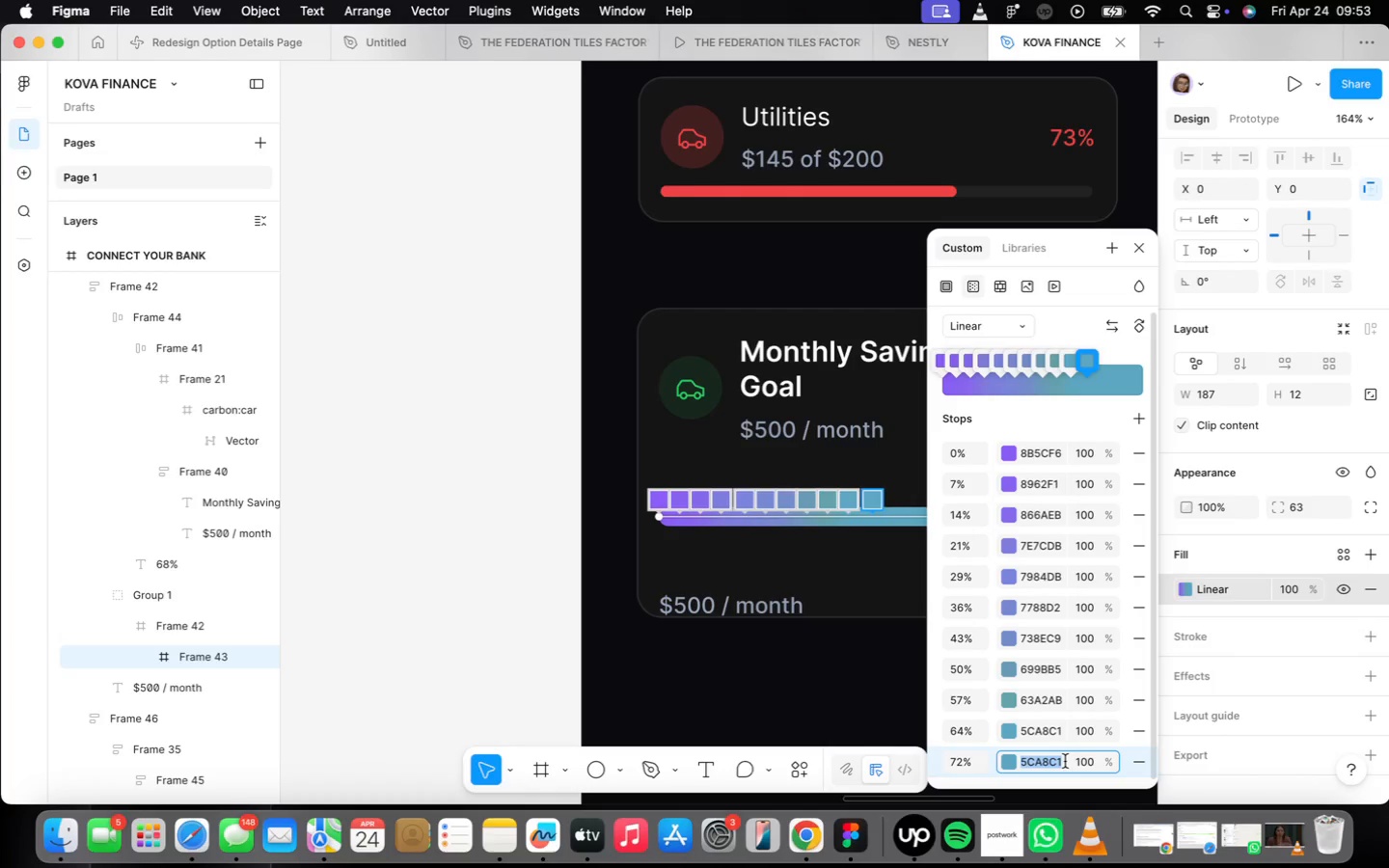 
hold_key(key=5, duration=0.37)
 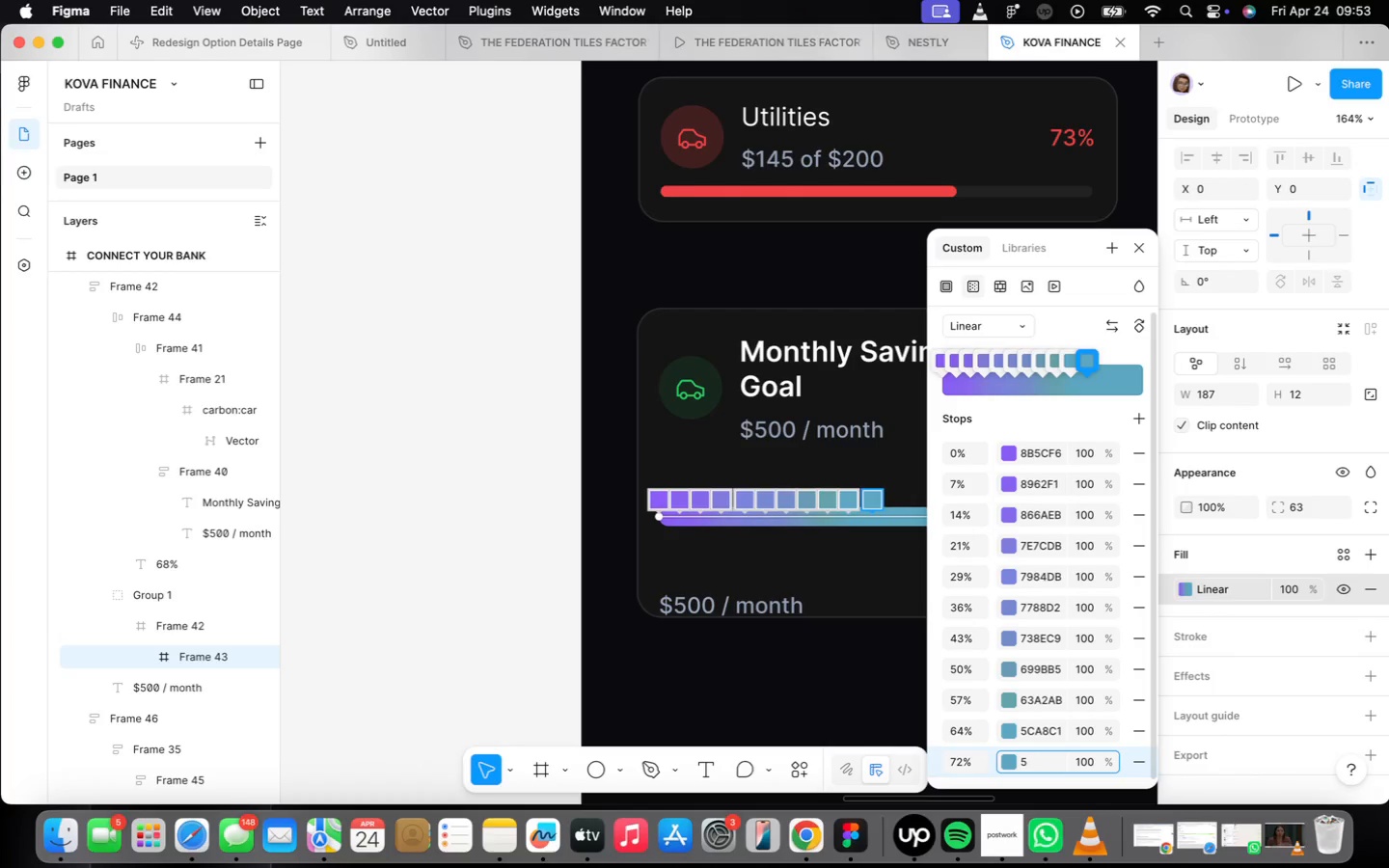 
type(4a)
 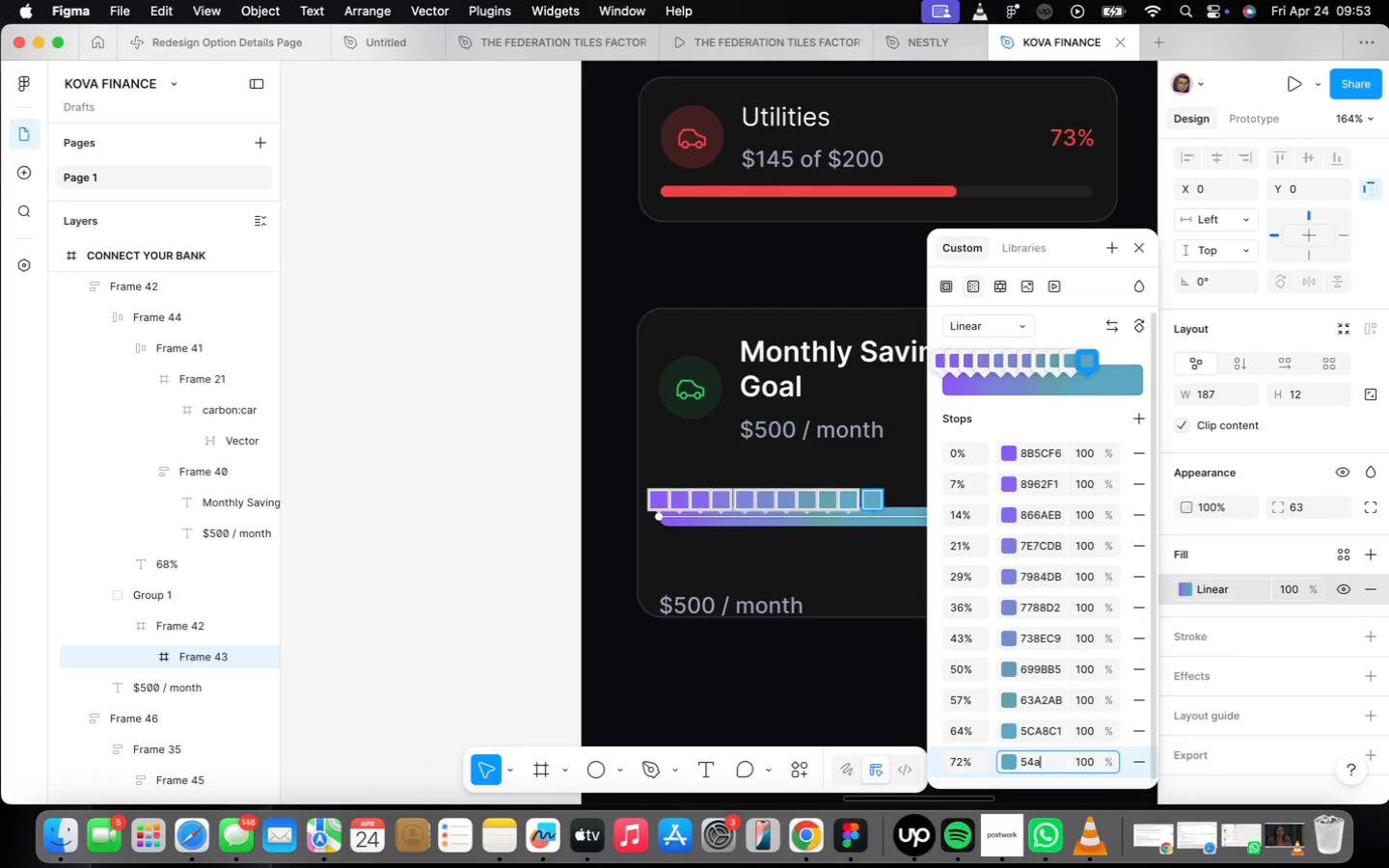 
type(e95)
 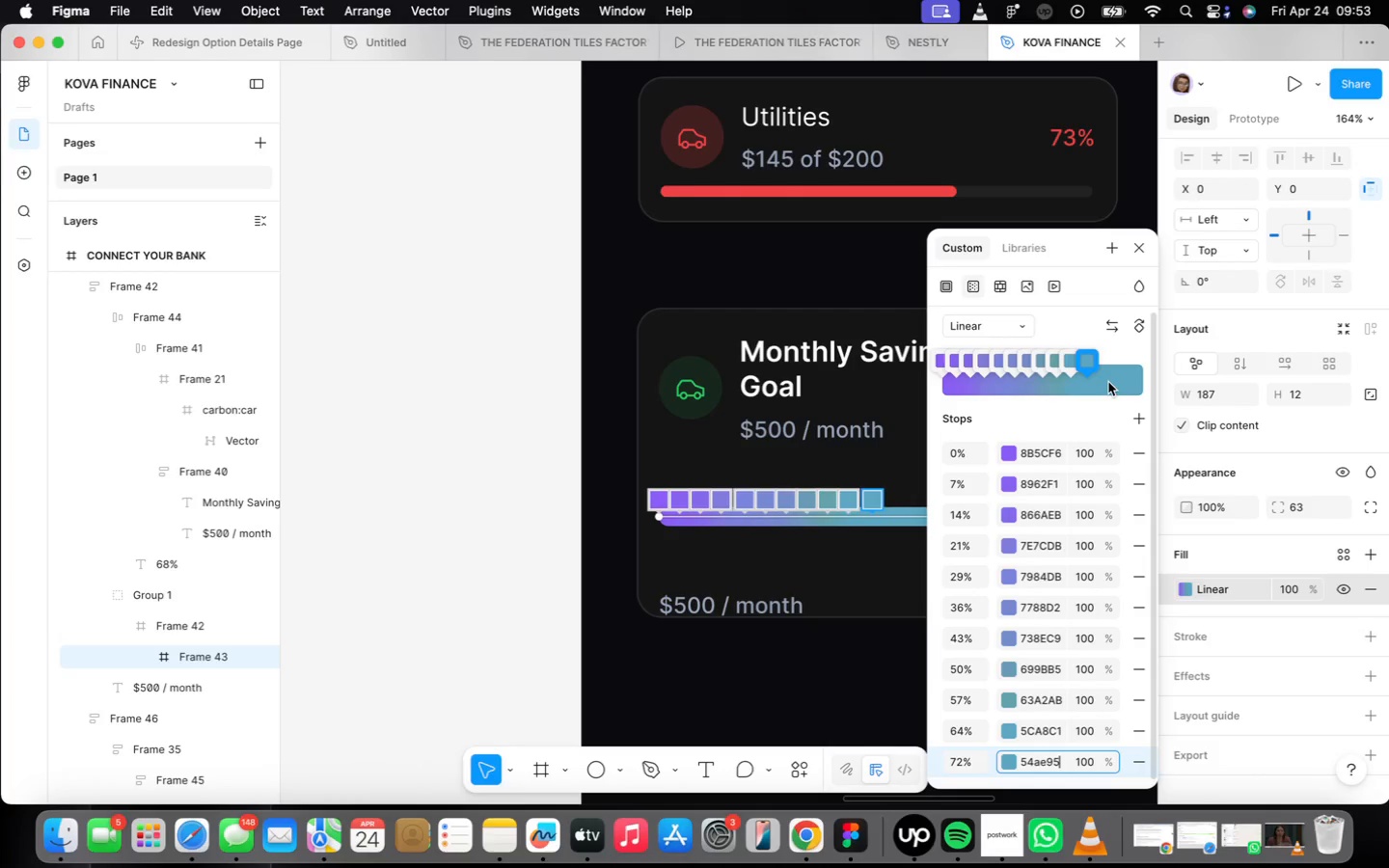 
left_click([1107, 375])
 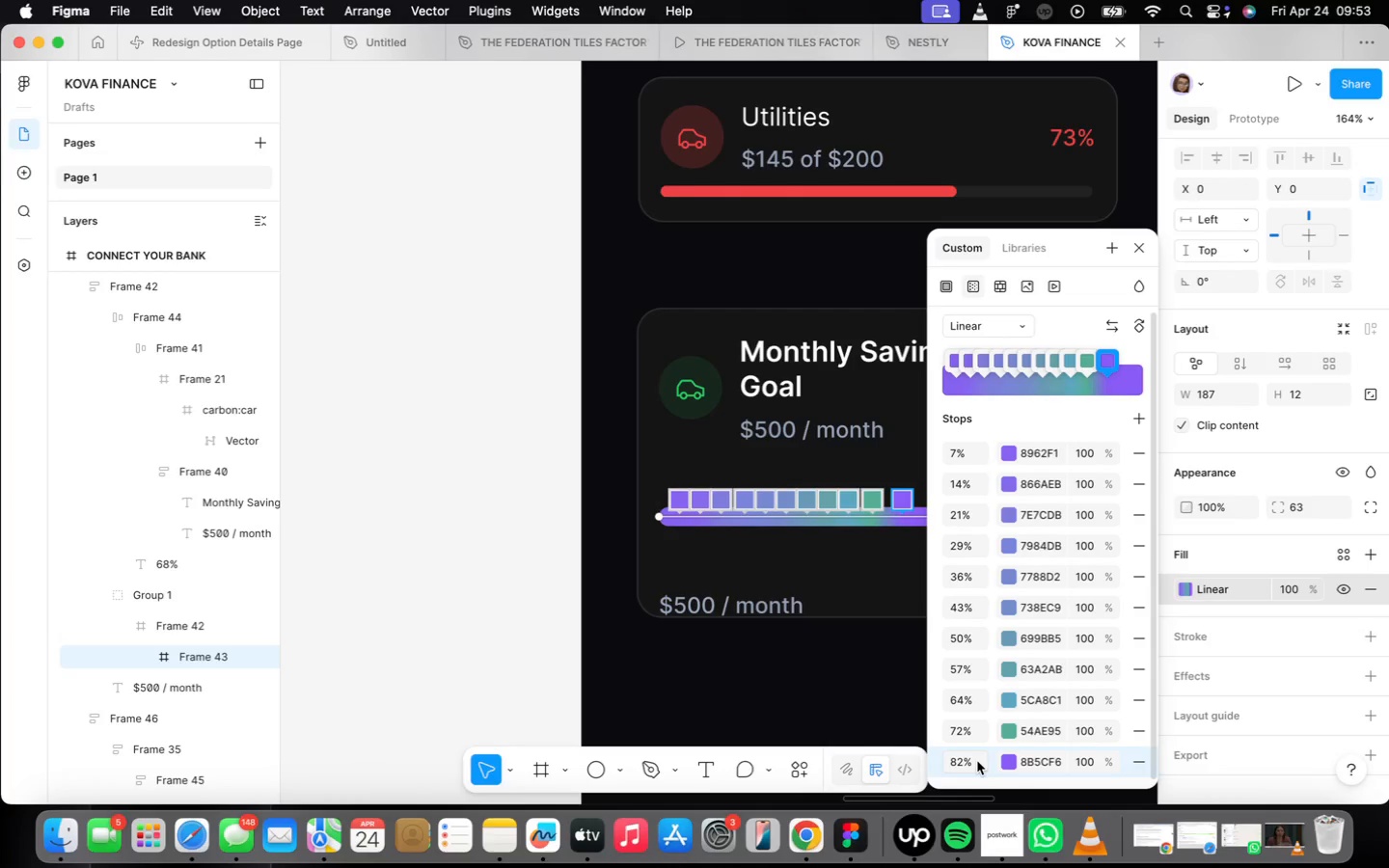 
left_click([977, 760])
 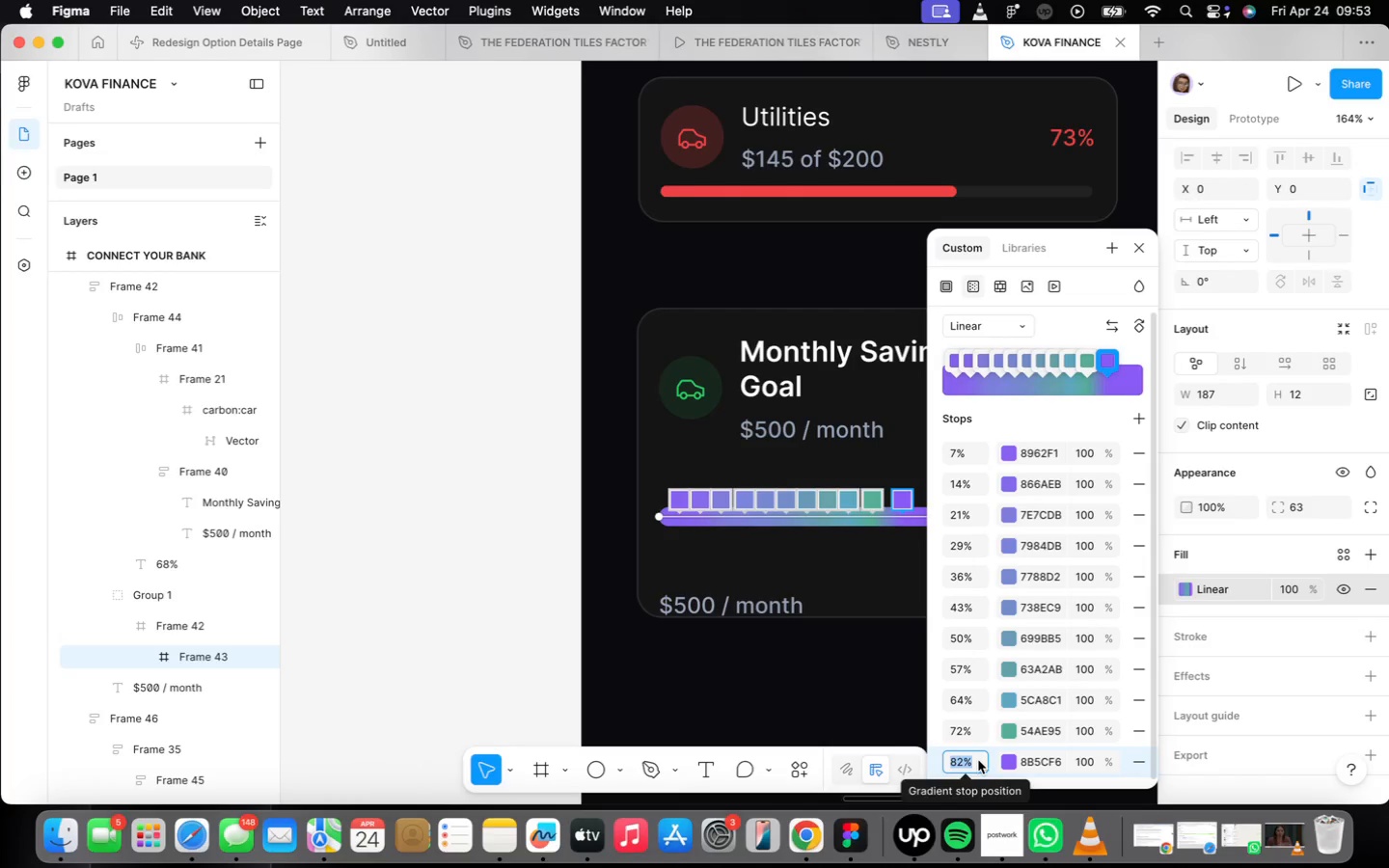 
type(79)
 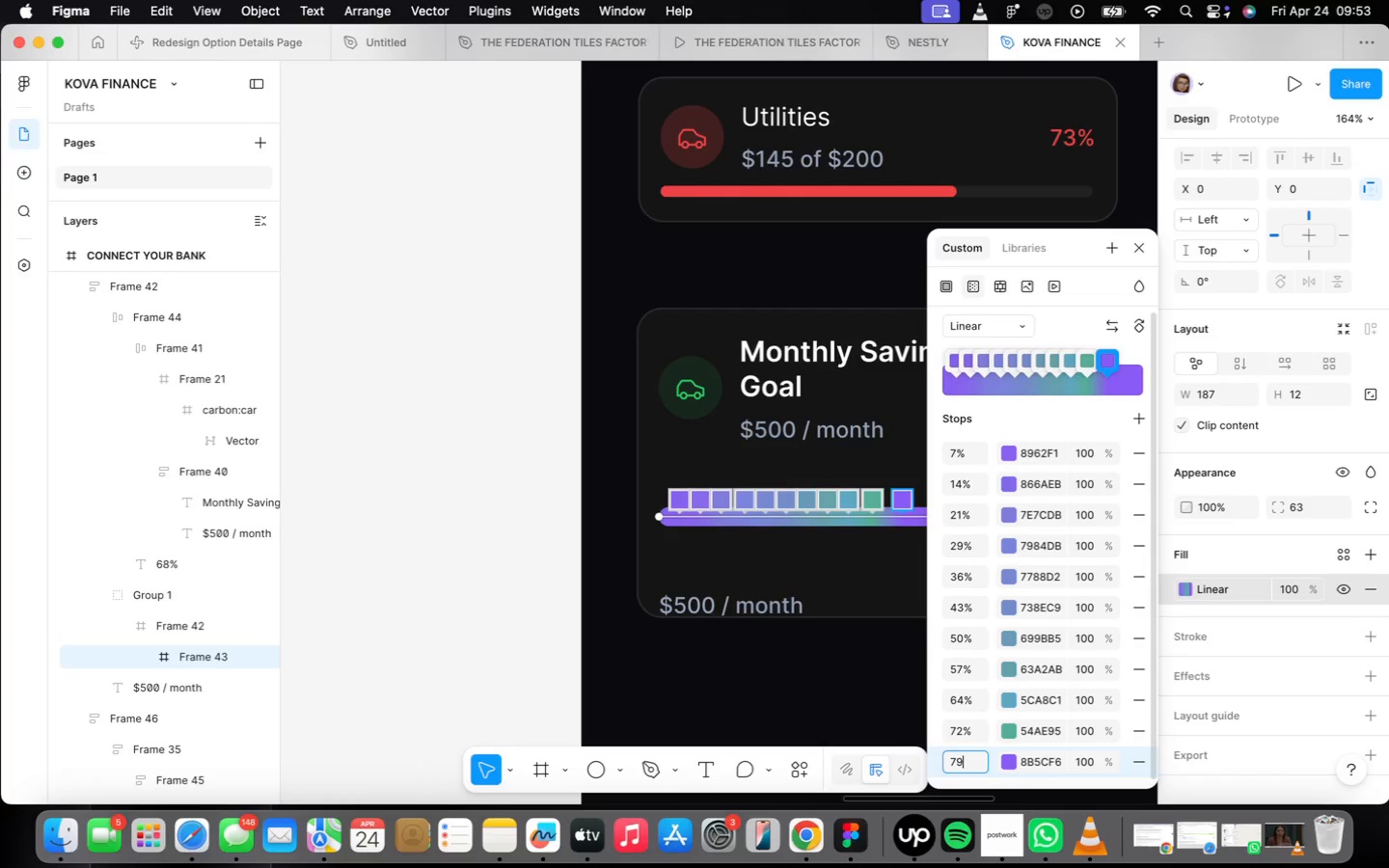 
key(Enter)
 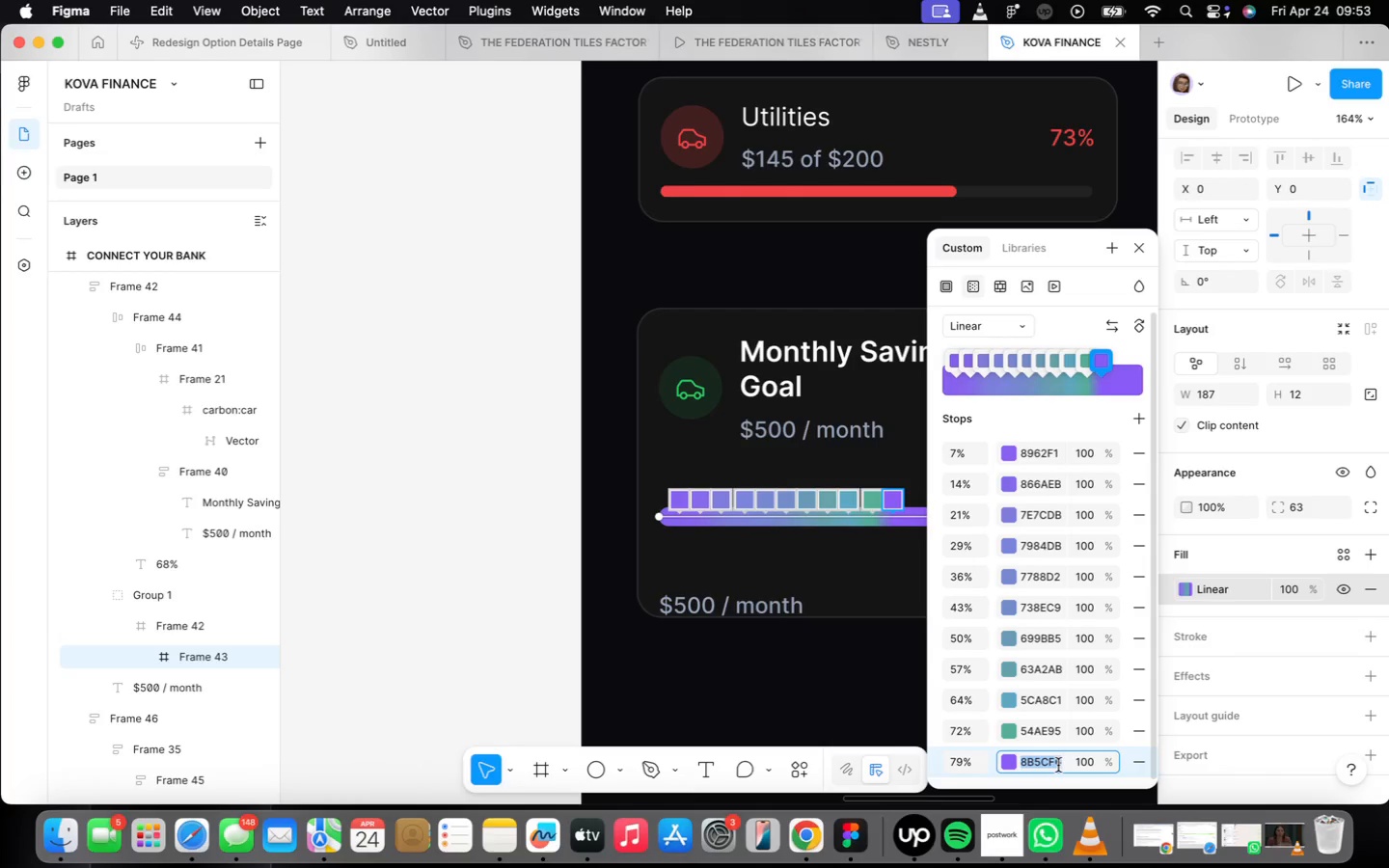 
type(cb)
 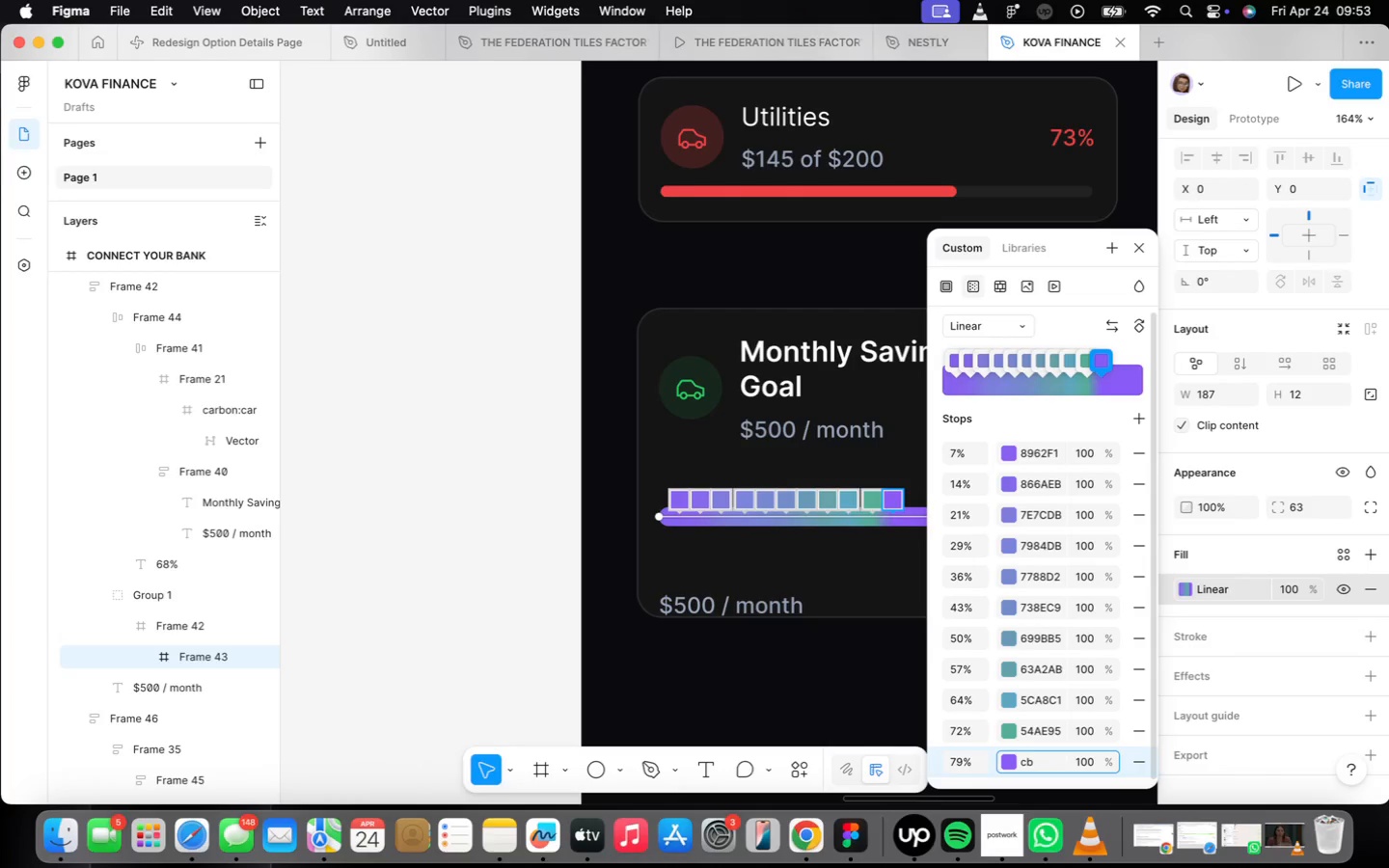 
type(489)
 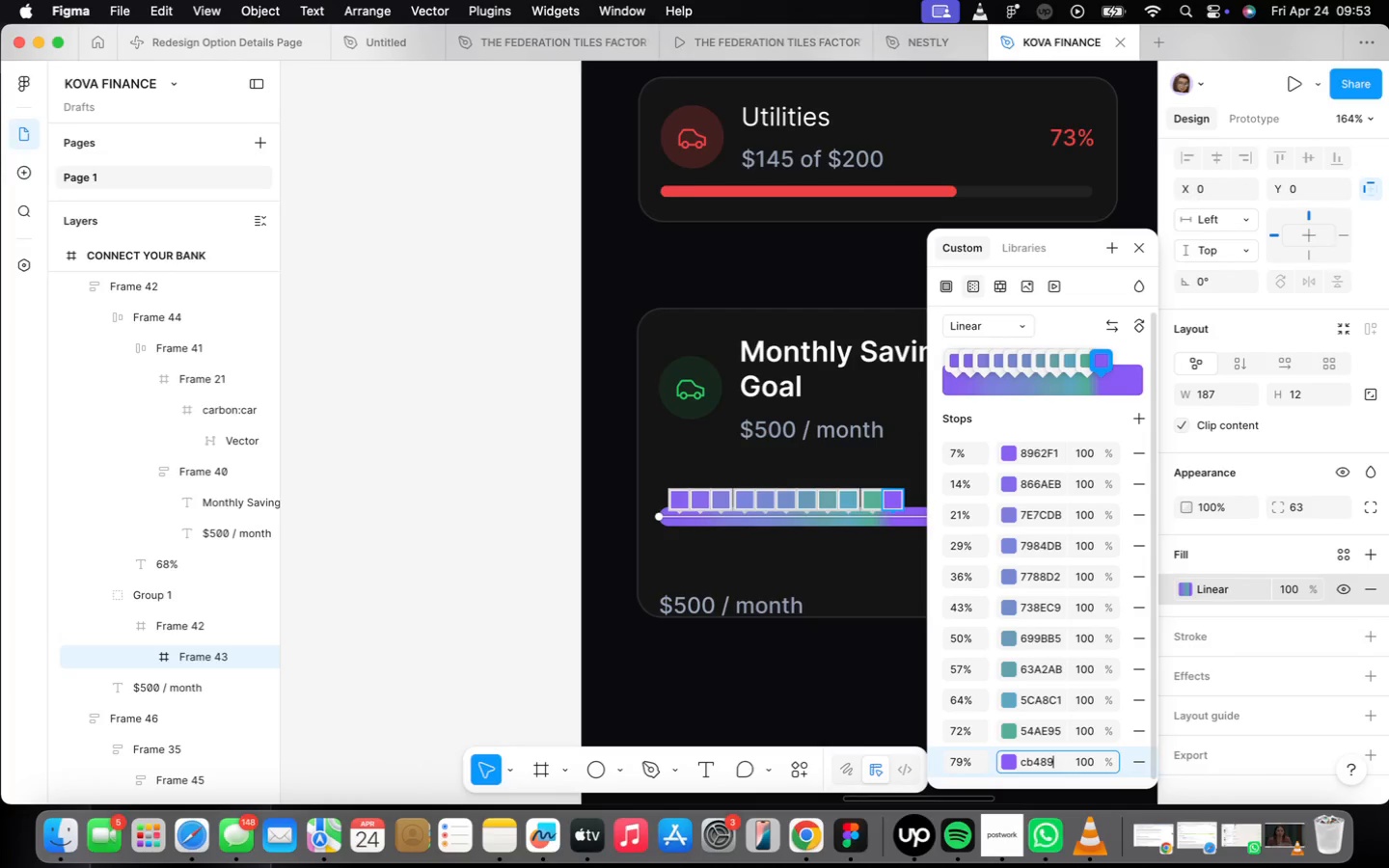 
key(Enter)
 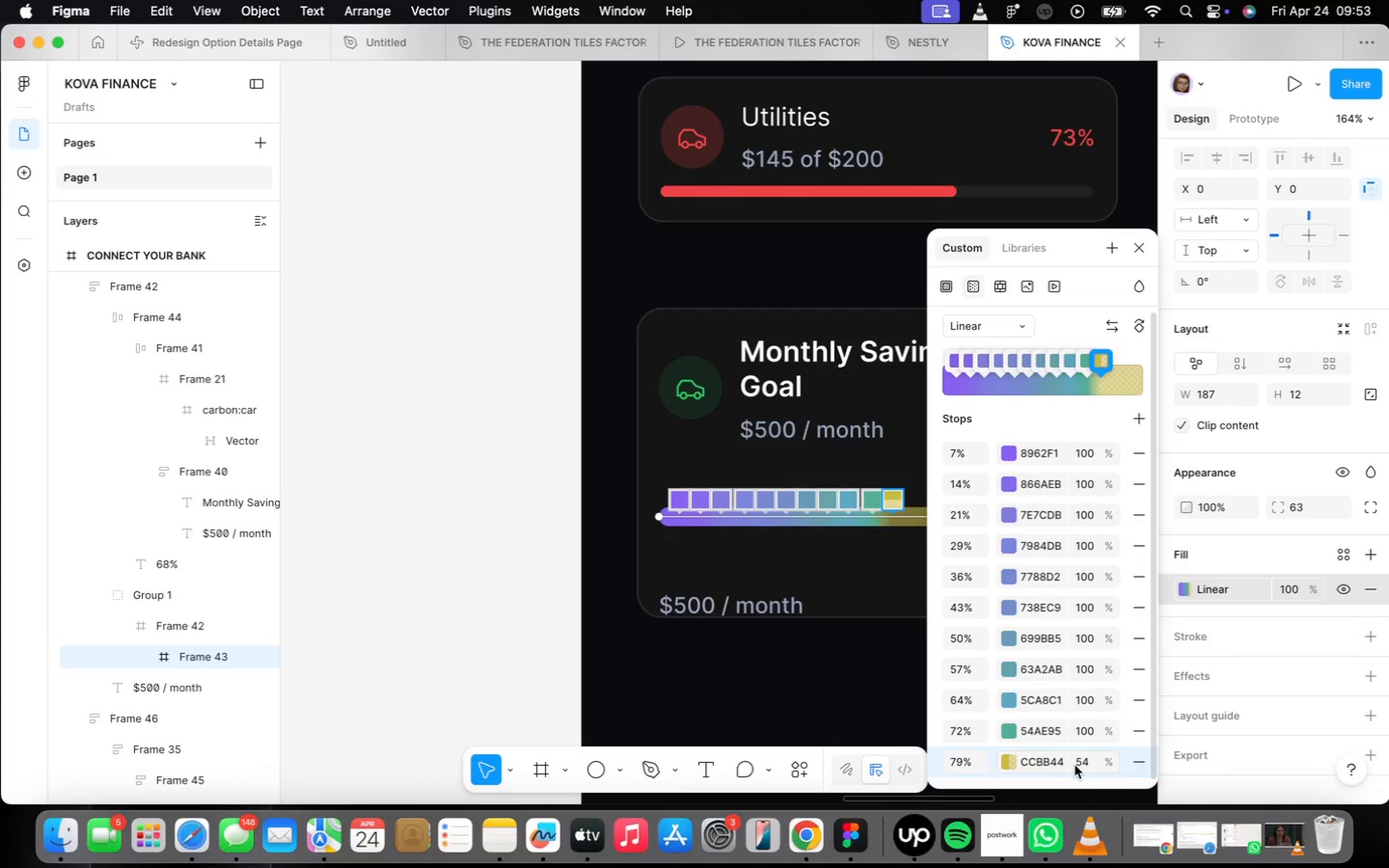 
left_click([1068, 766])
 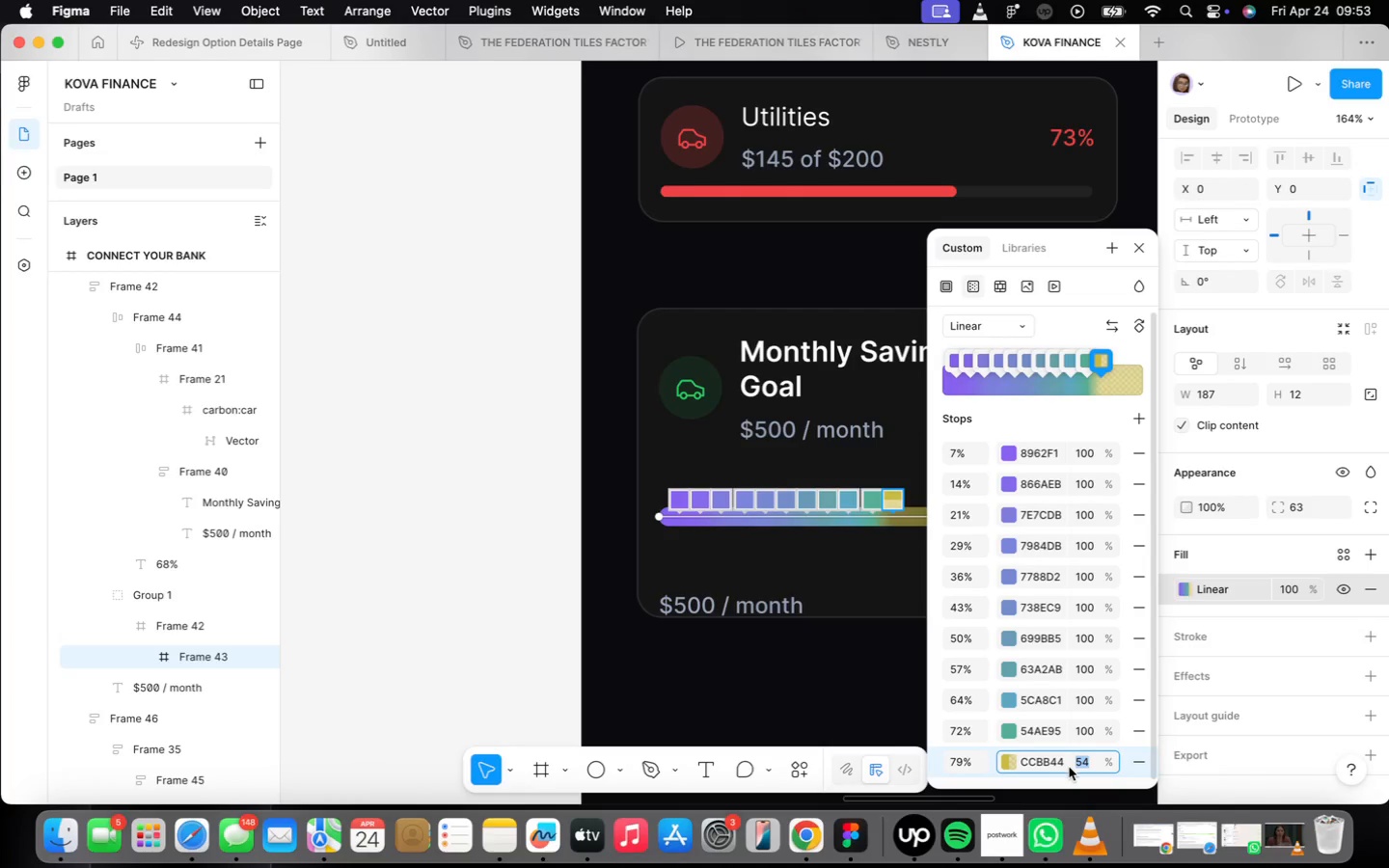 
left_click([1050, 757])
 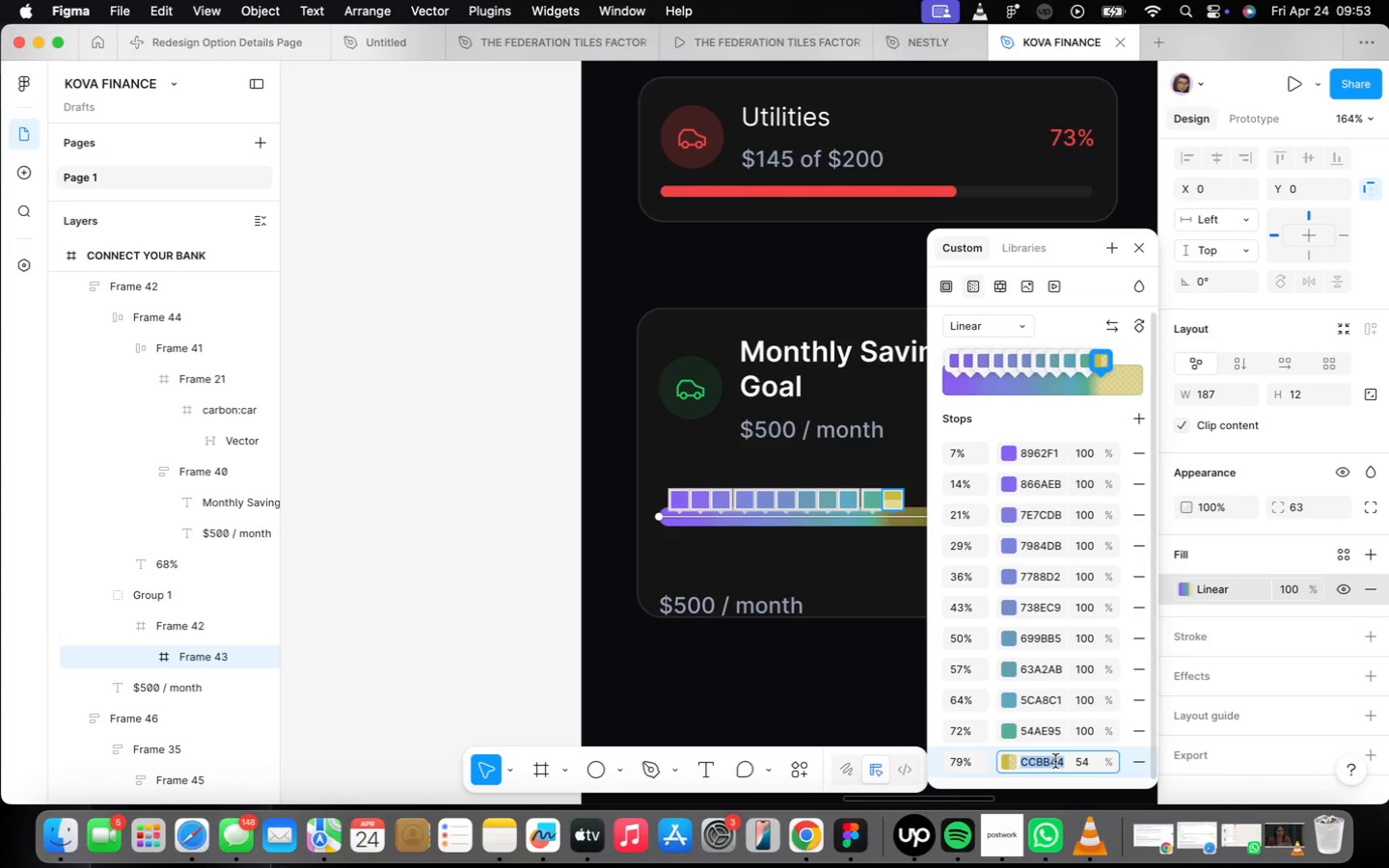 
type(4cb489)
 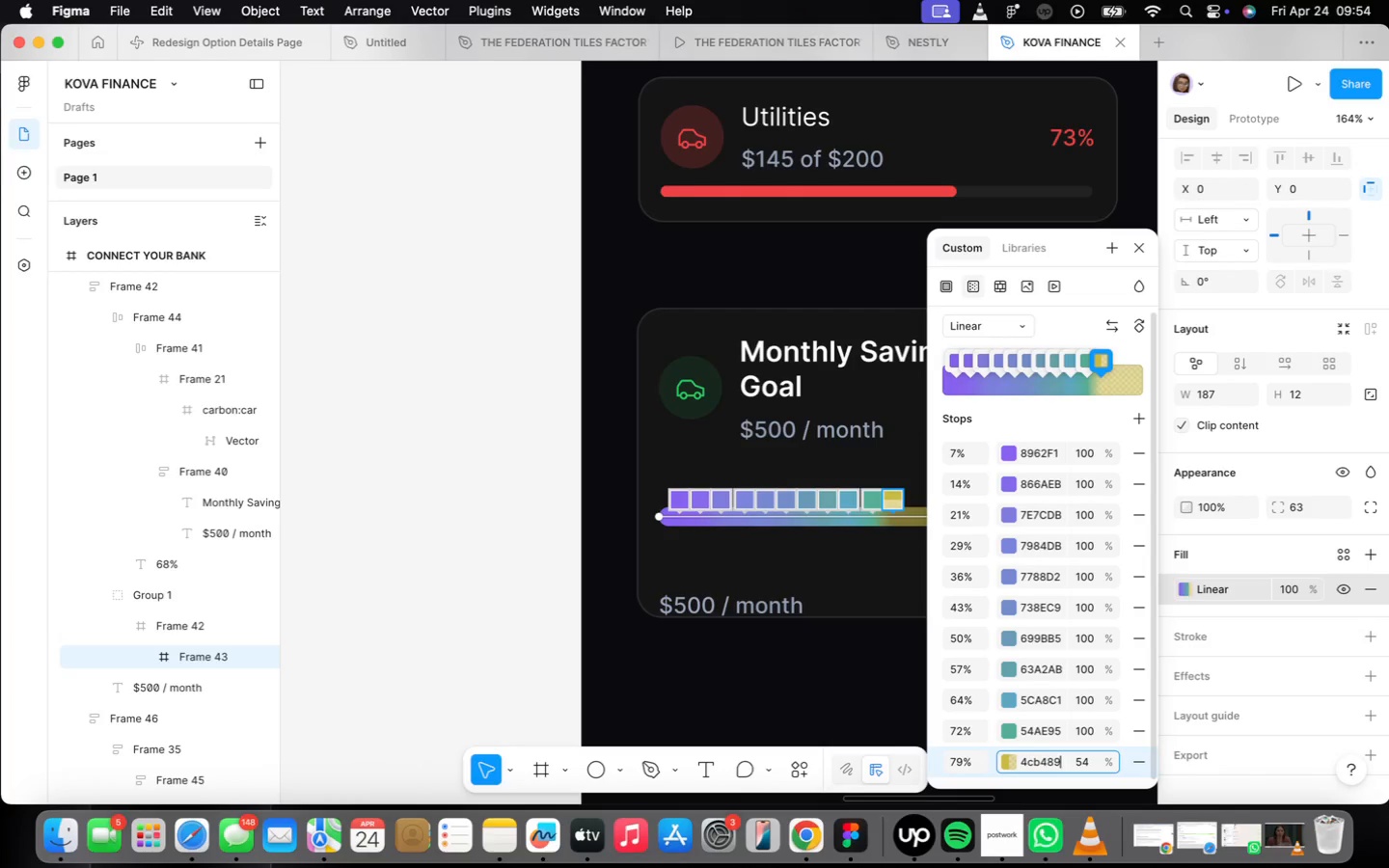 
key(Enter)
 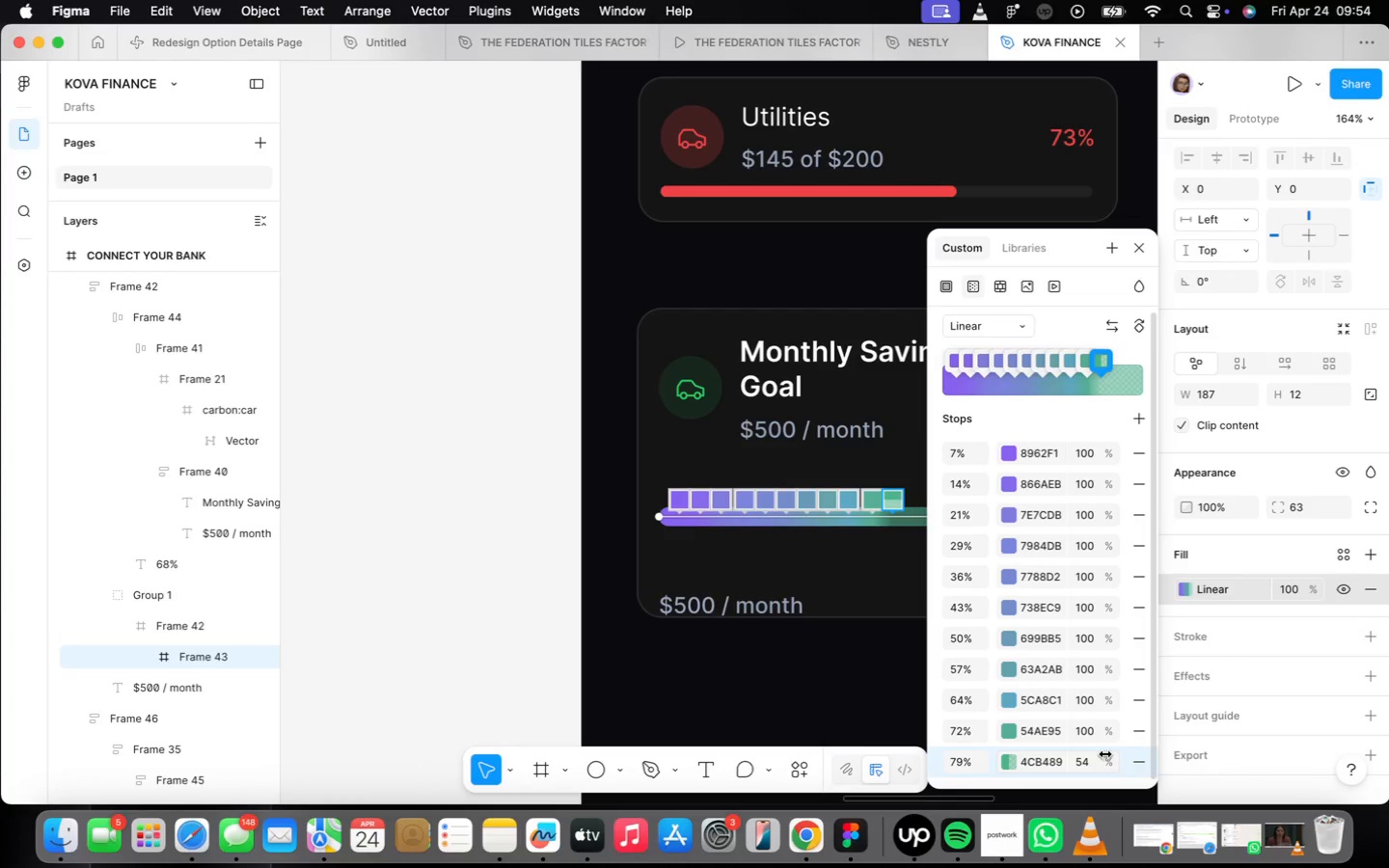 
left_click([1092, 762])
 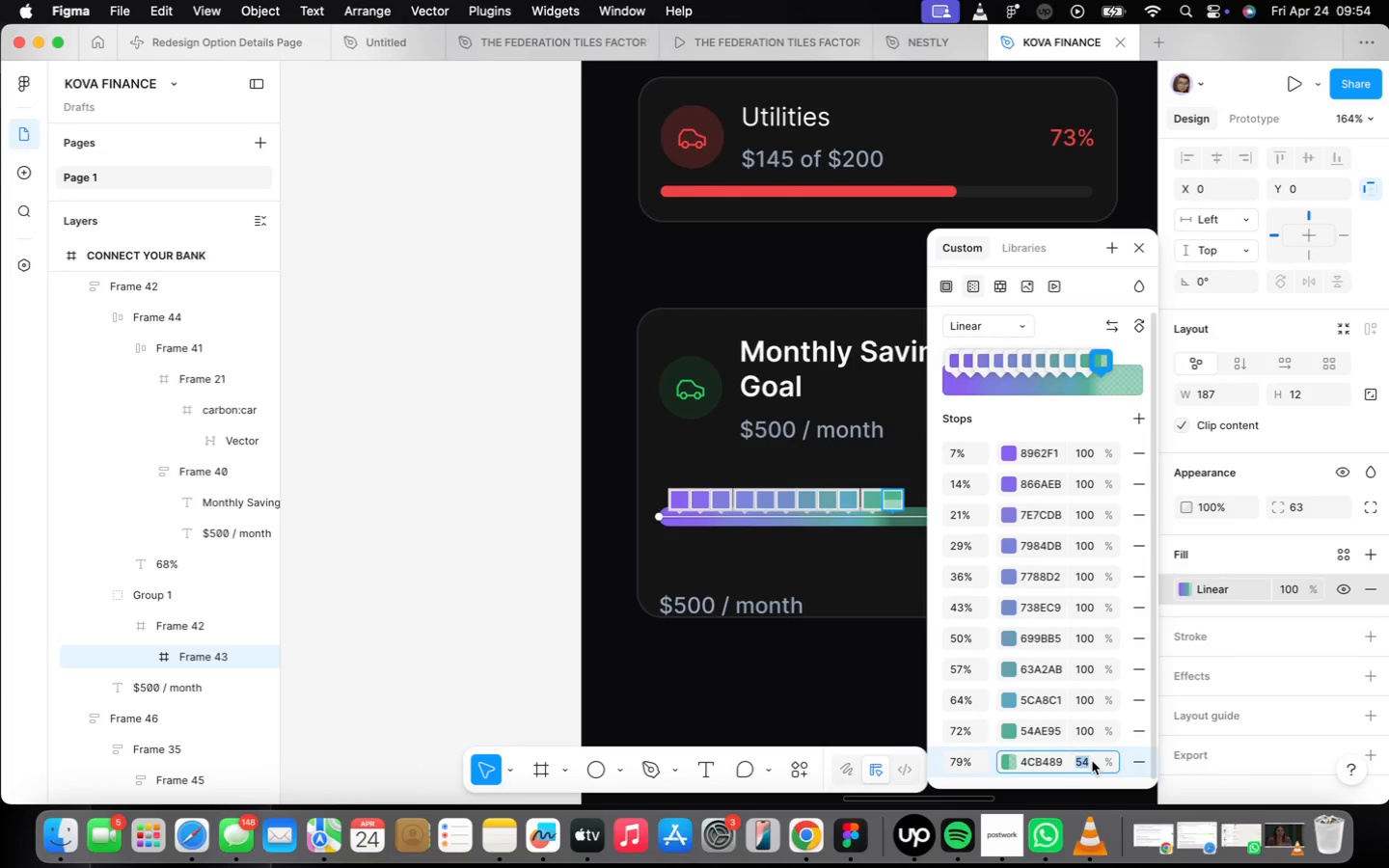 
type(100)
 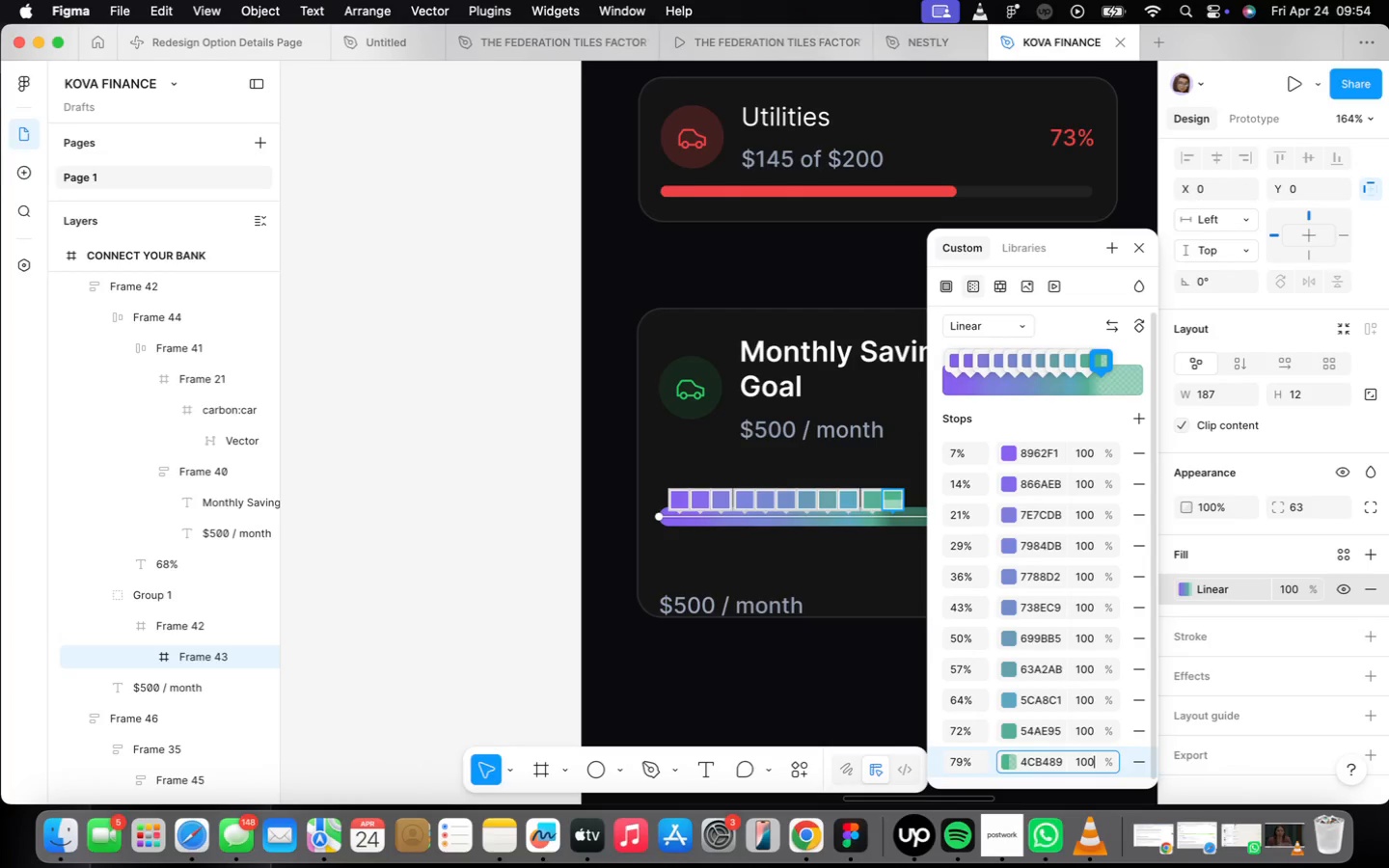 
key(Enter)
 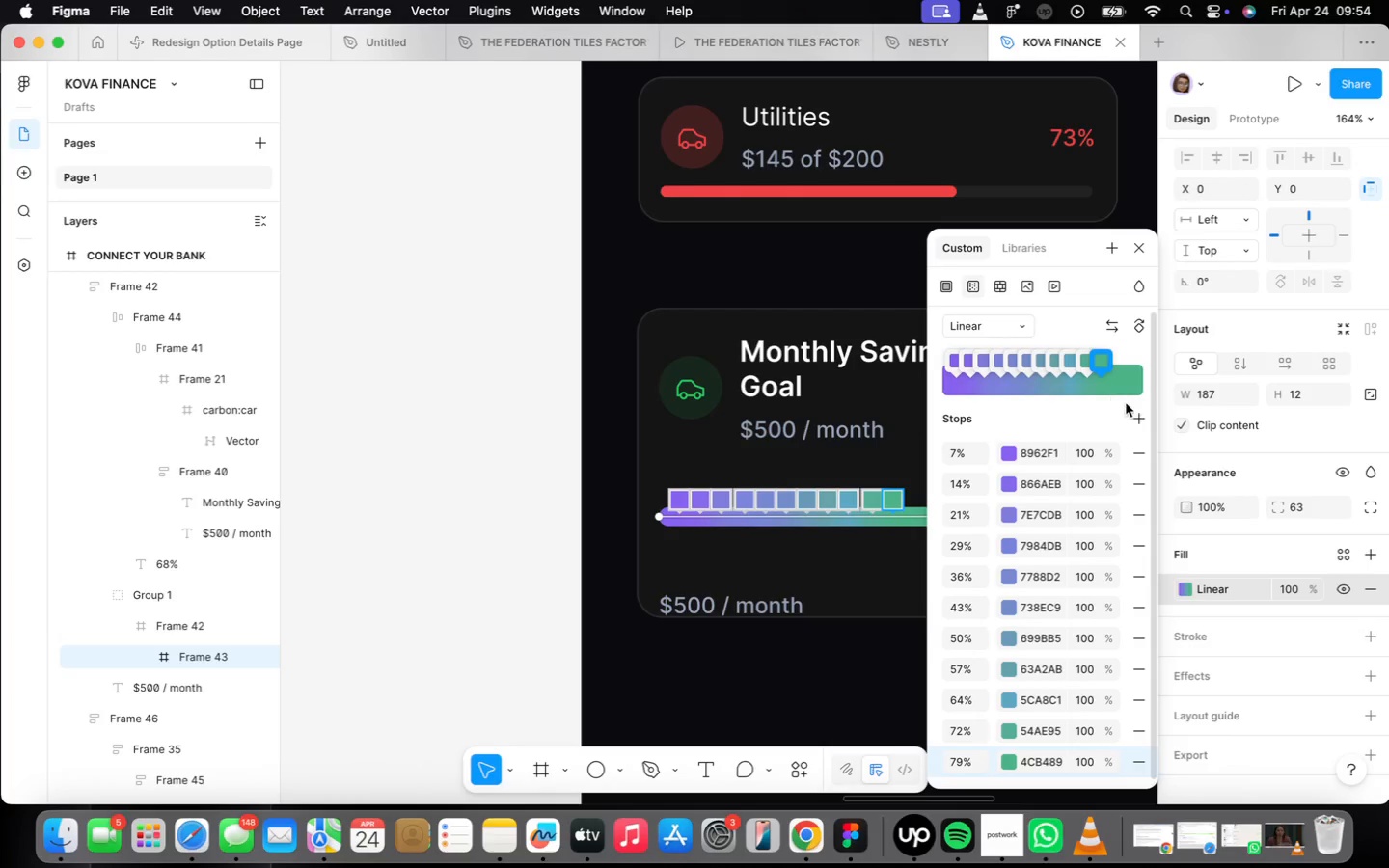 
left_click([1124, 382])
 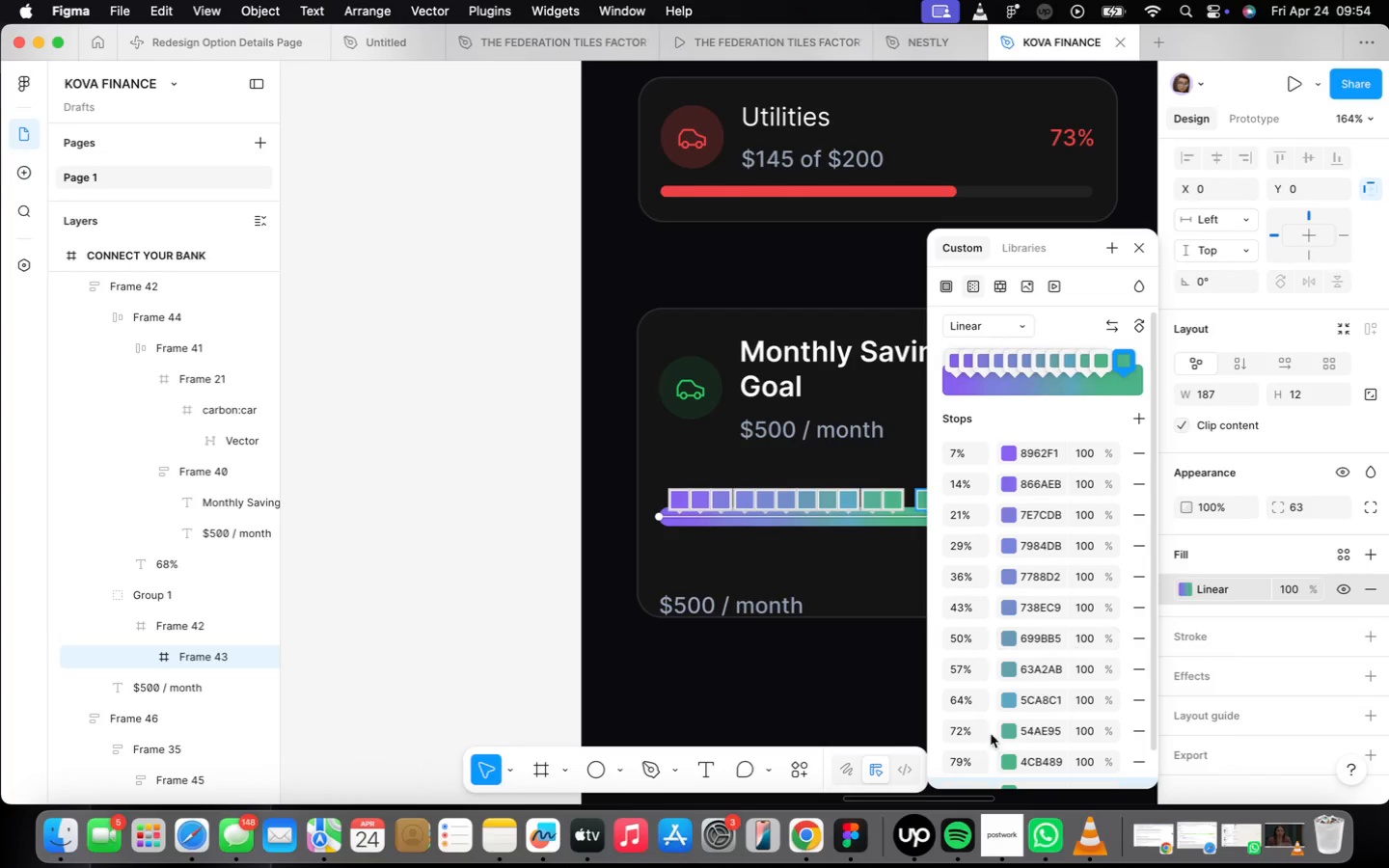 
scroll: coordinate [1025, 647], scroll_direction: down, amount: 19.0
 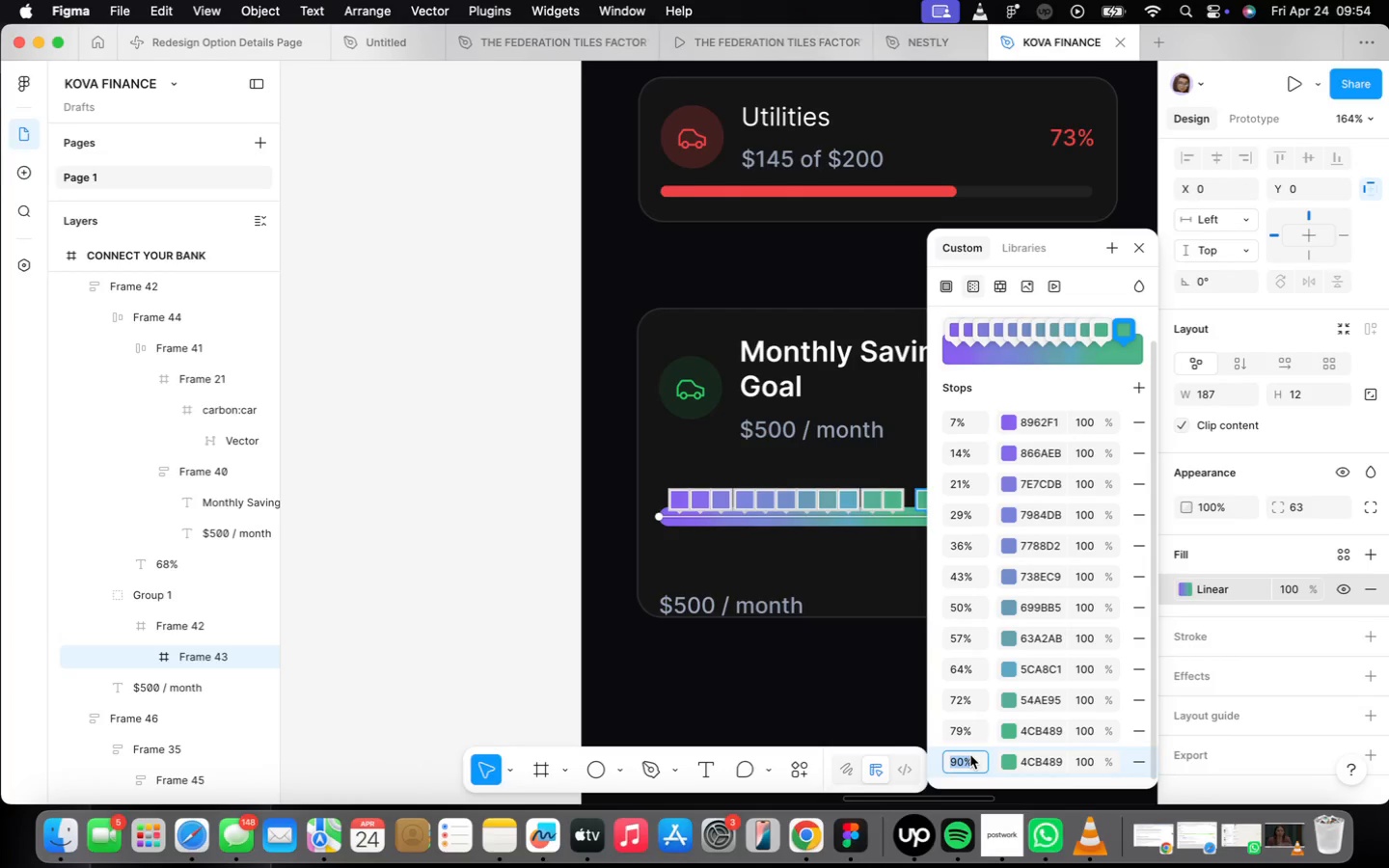 
type(86)
 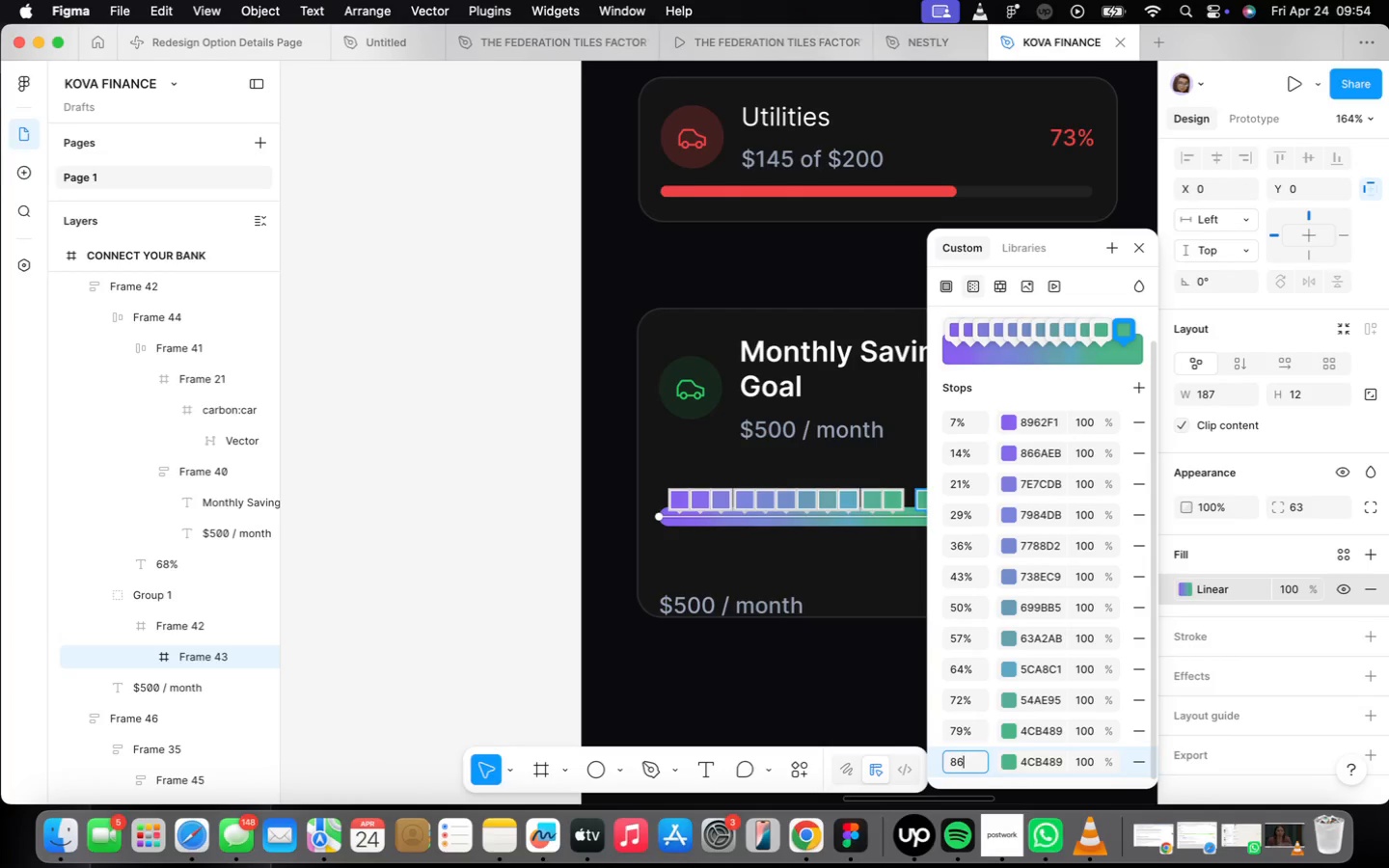 
key(Enter)
 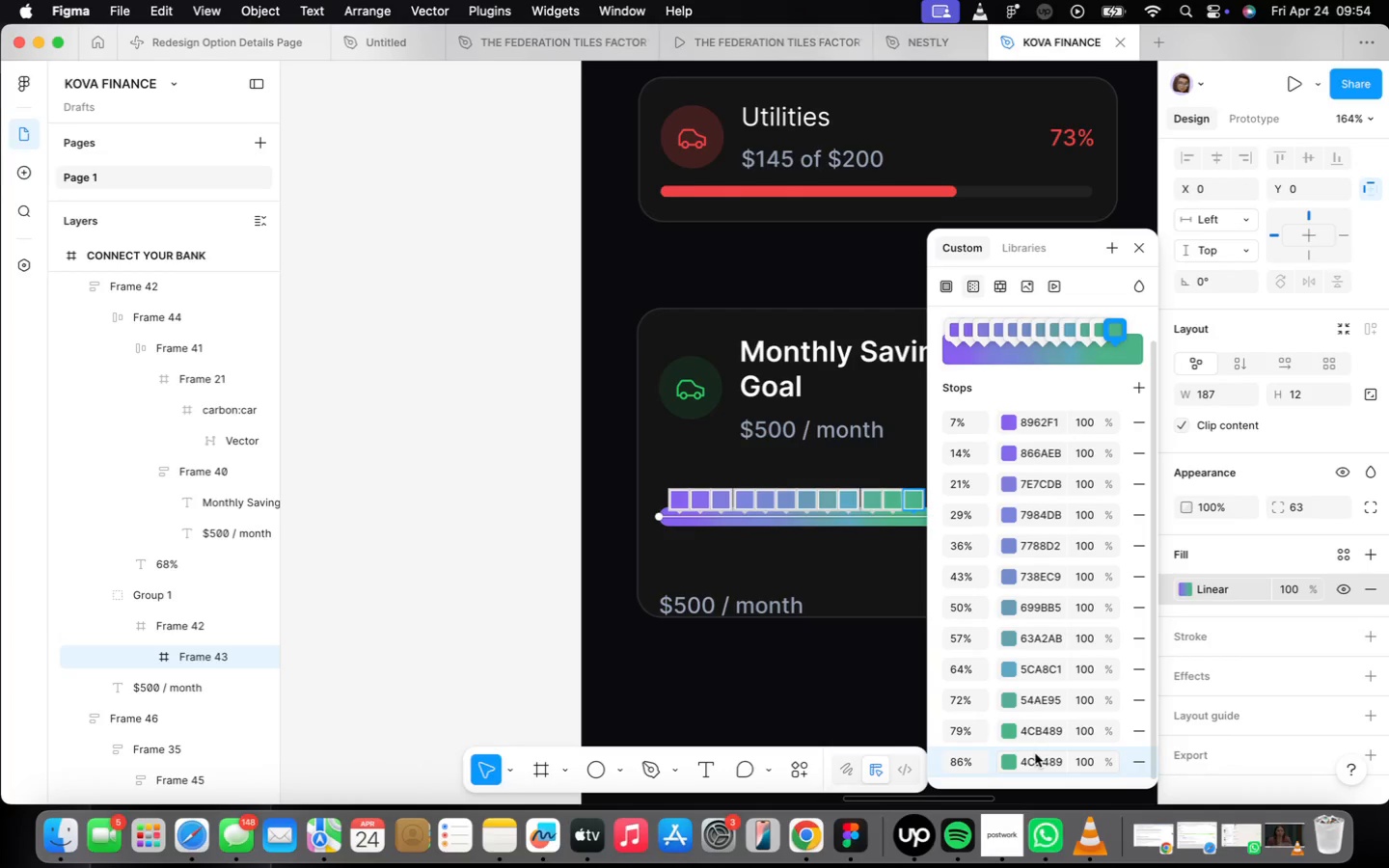 
left_click([1049, 756])
 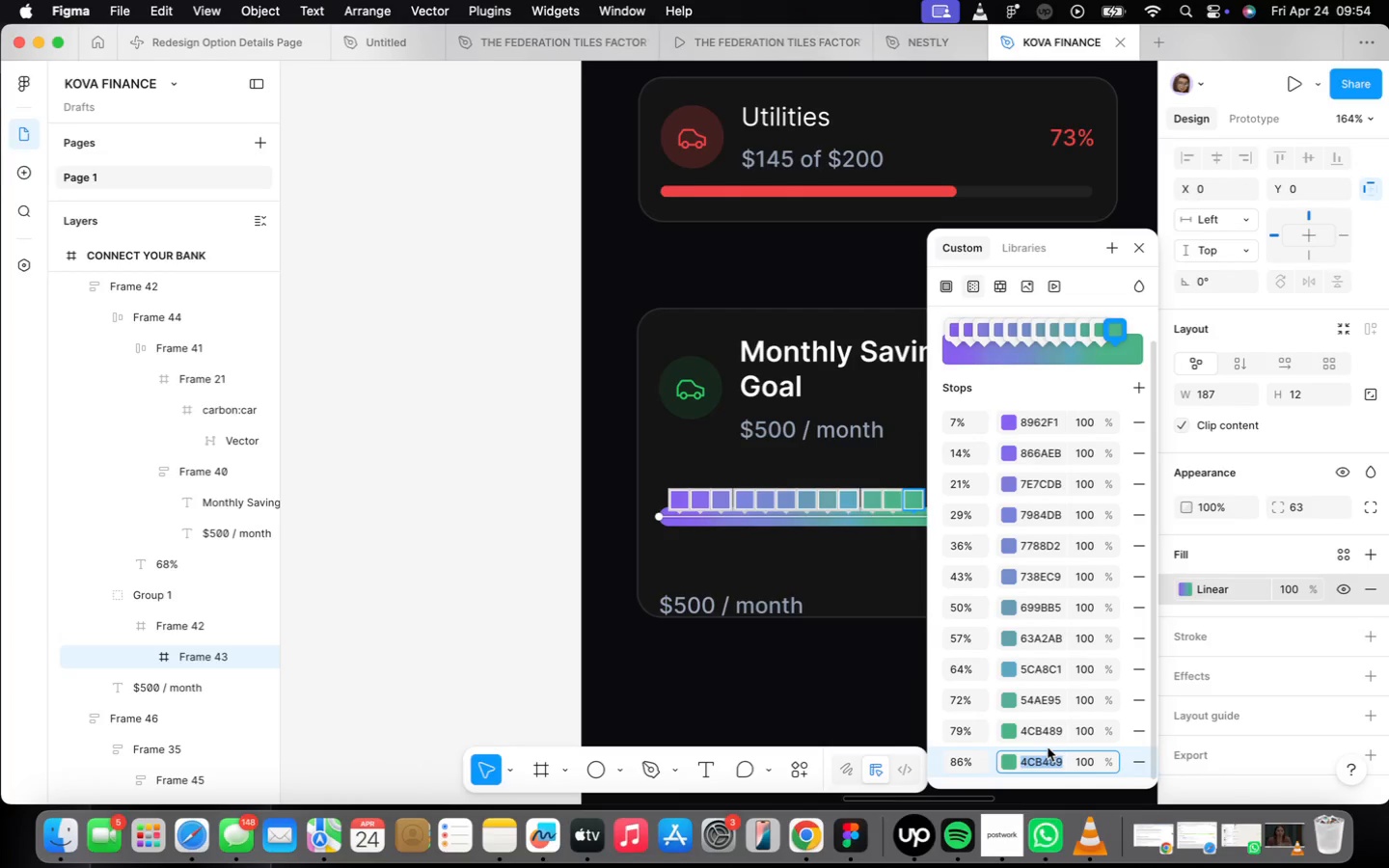 
type(41ba7d)
 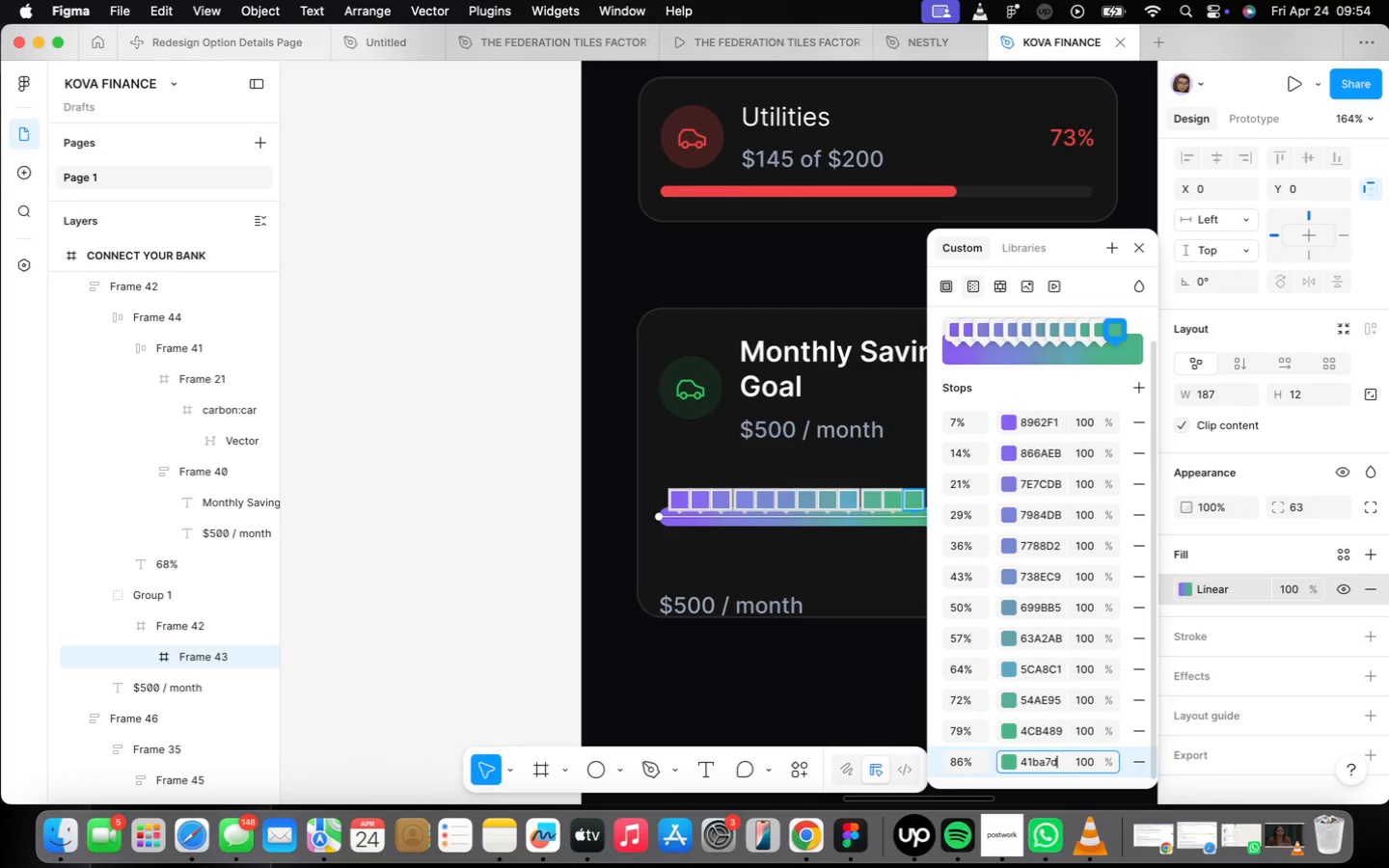 
key(Enter)
 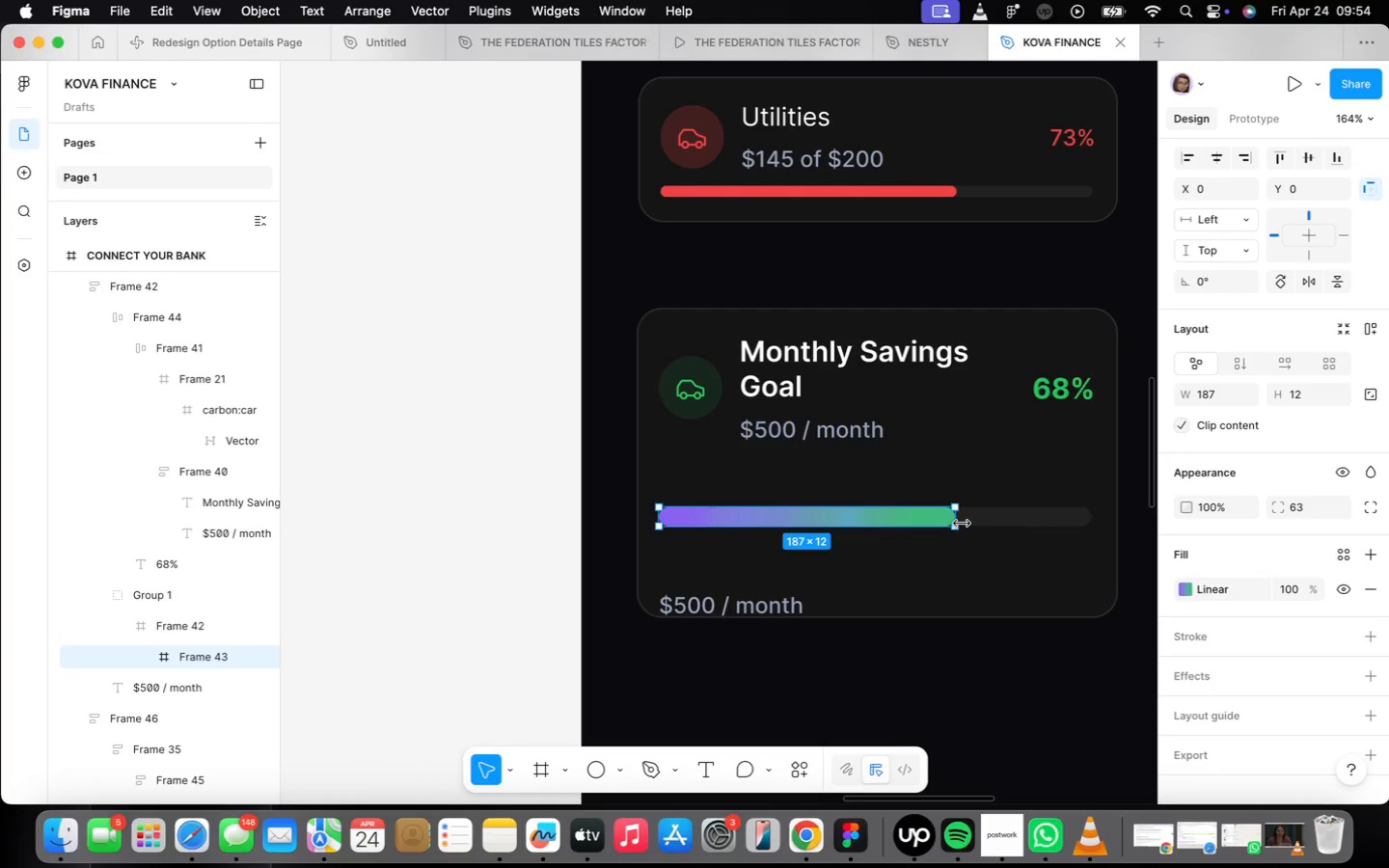 
wait(6.98)
 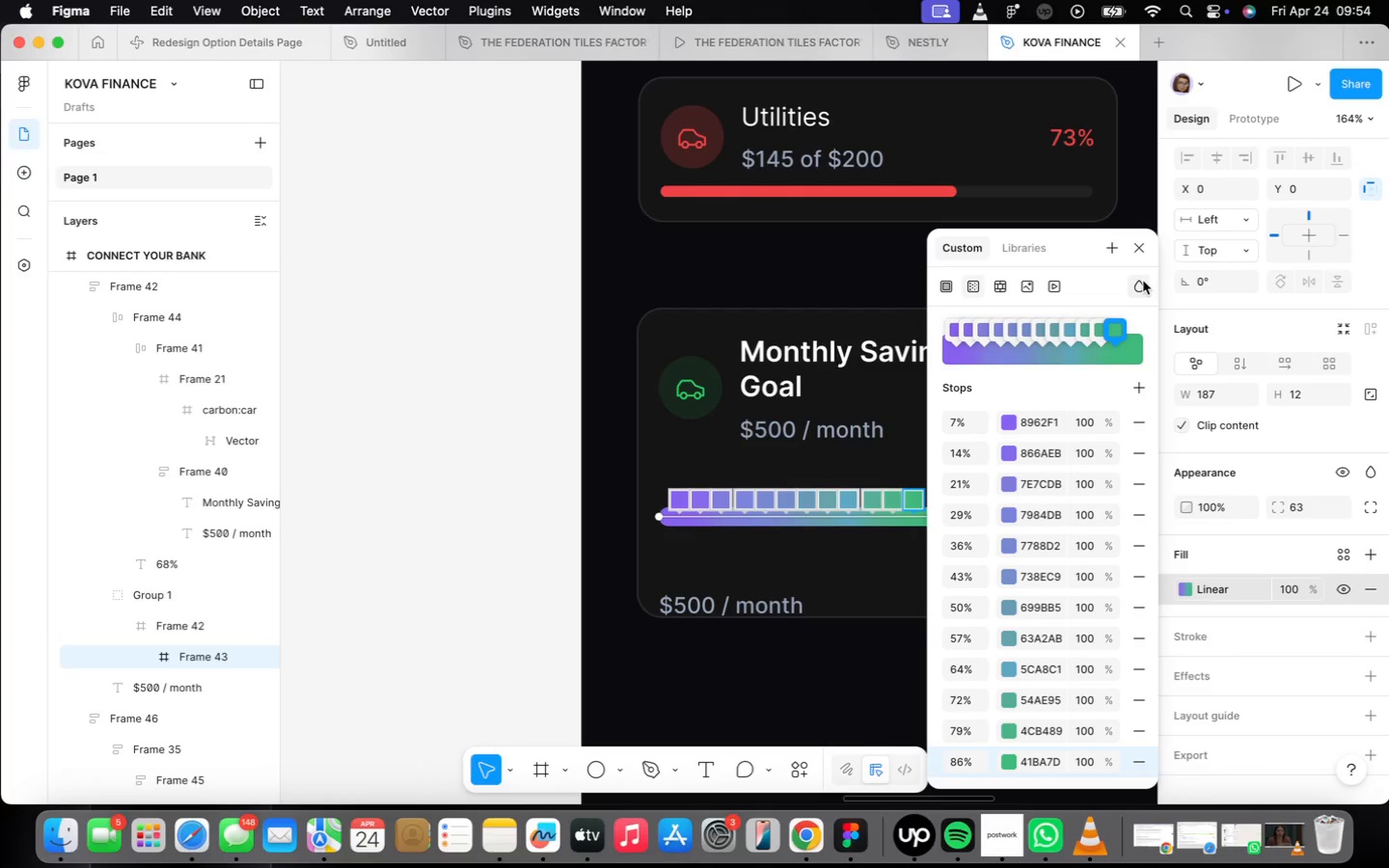 
left_click([698, 603])
 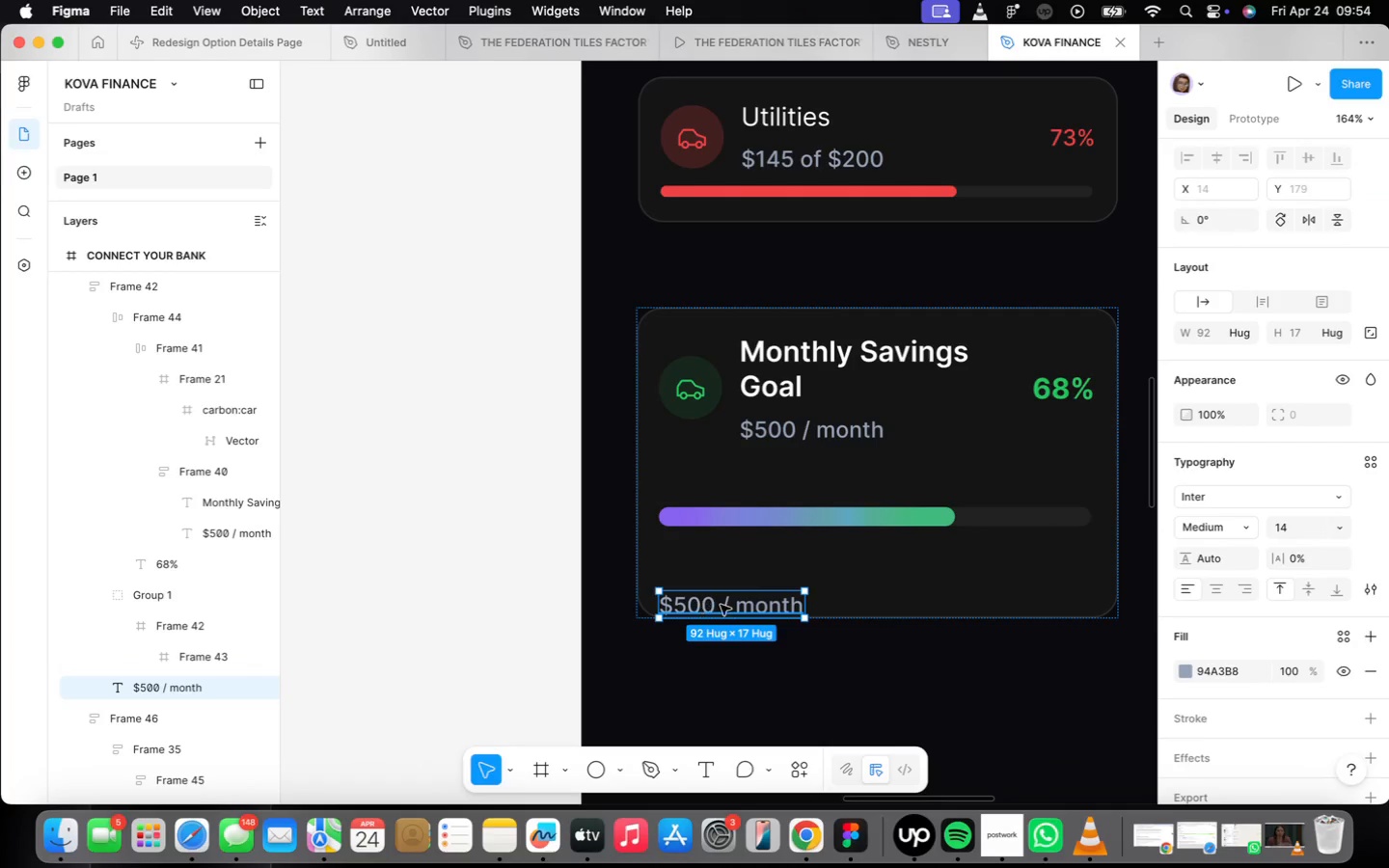 
left_click_drag(start_coordinate=[722, 606], to_coordinate=[731, 576])
 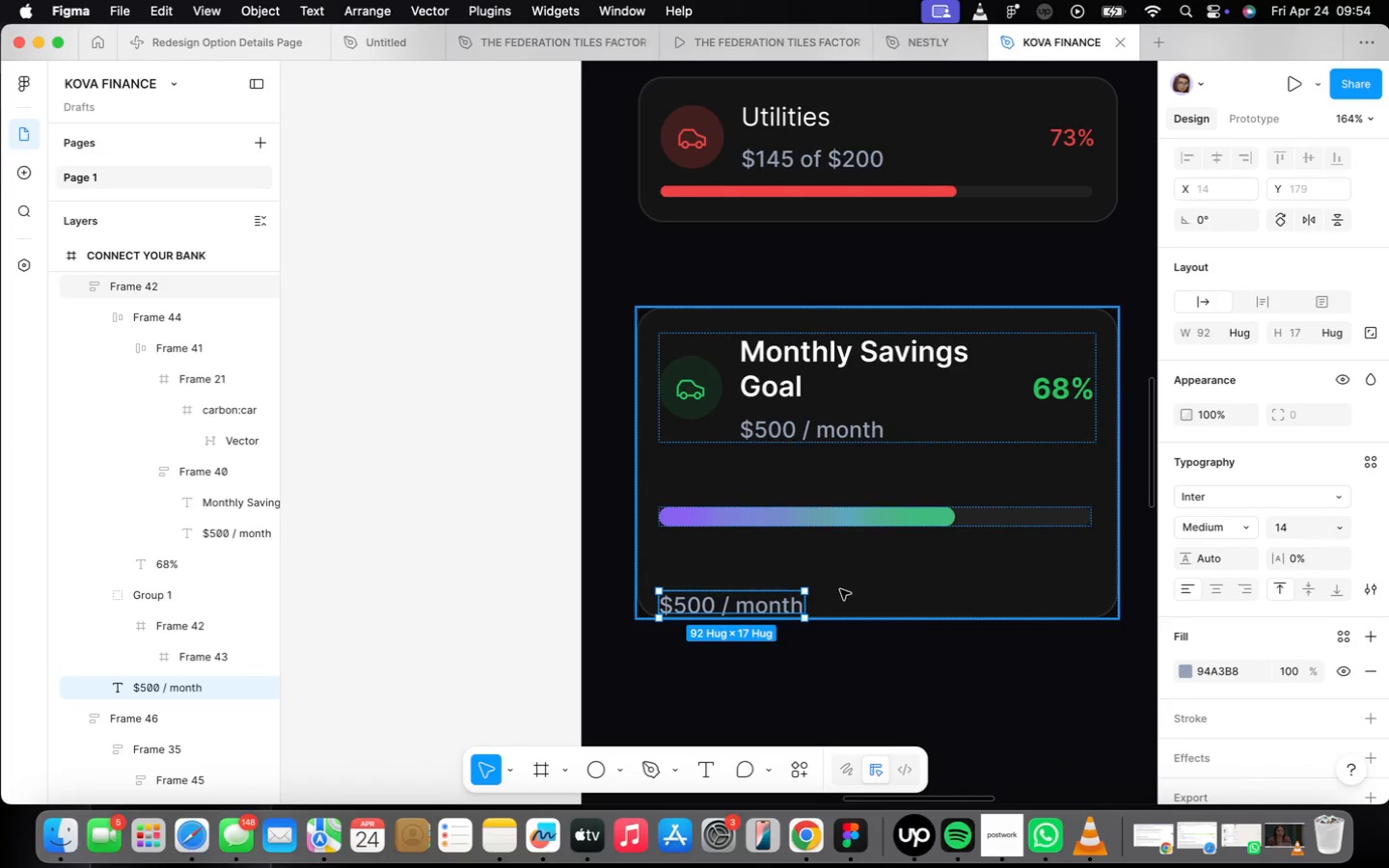 
left_click([841, 590])
 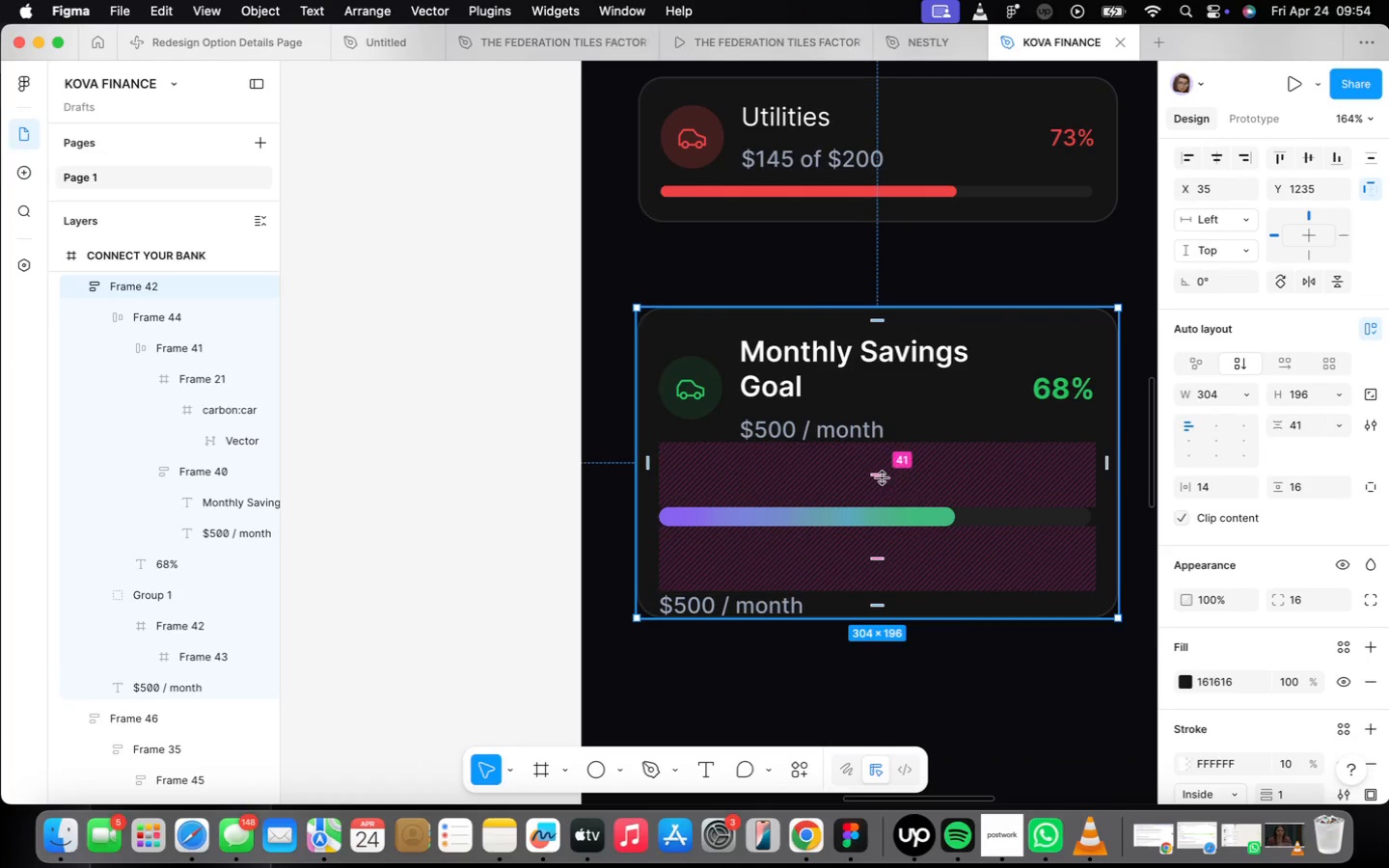 
left_click_drag(start_coordinate=[882, 478], to_coordinate=[875, 463])
 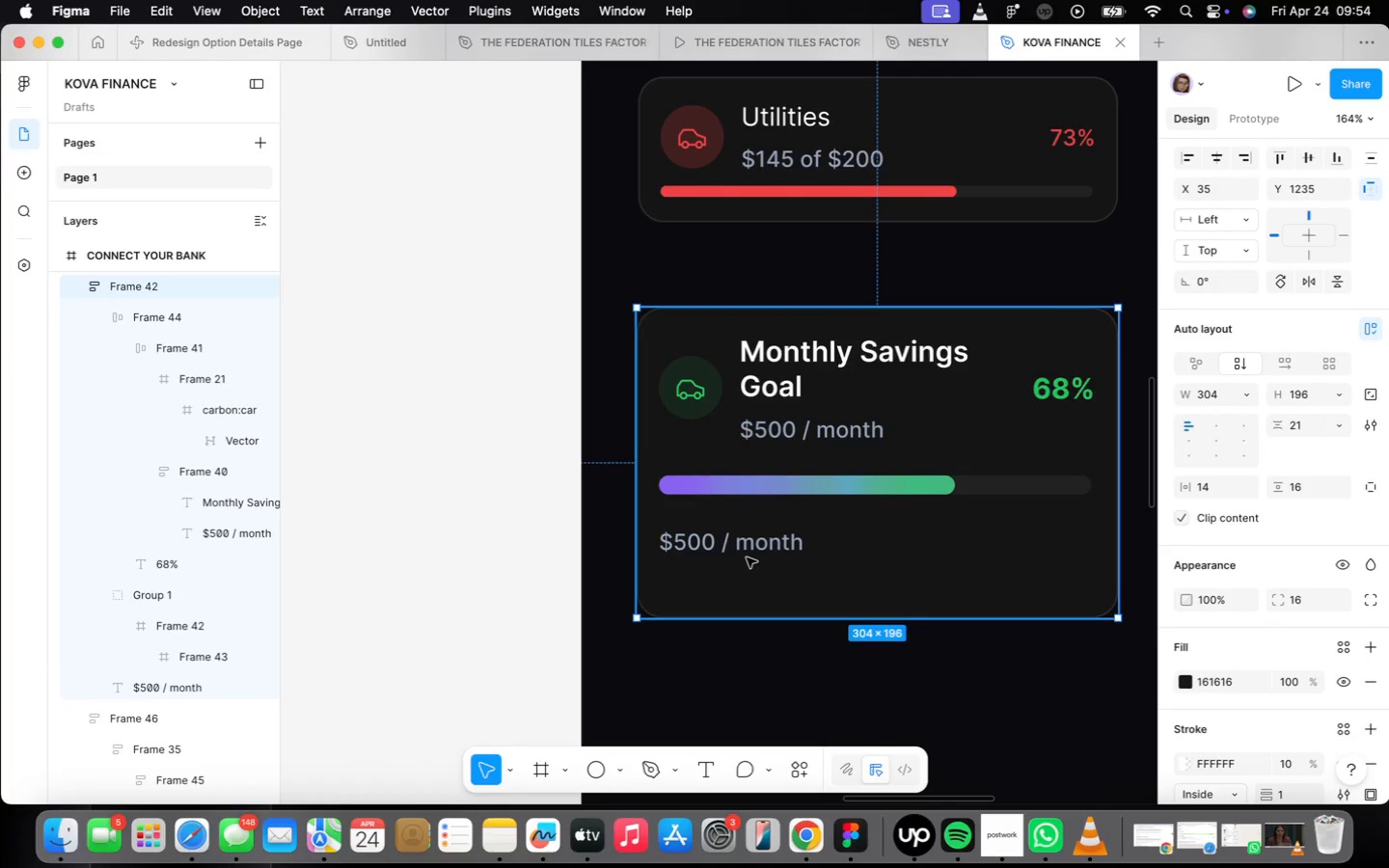 
double_click([744, 548])
 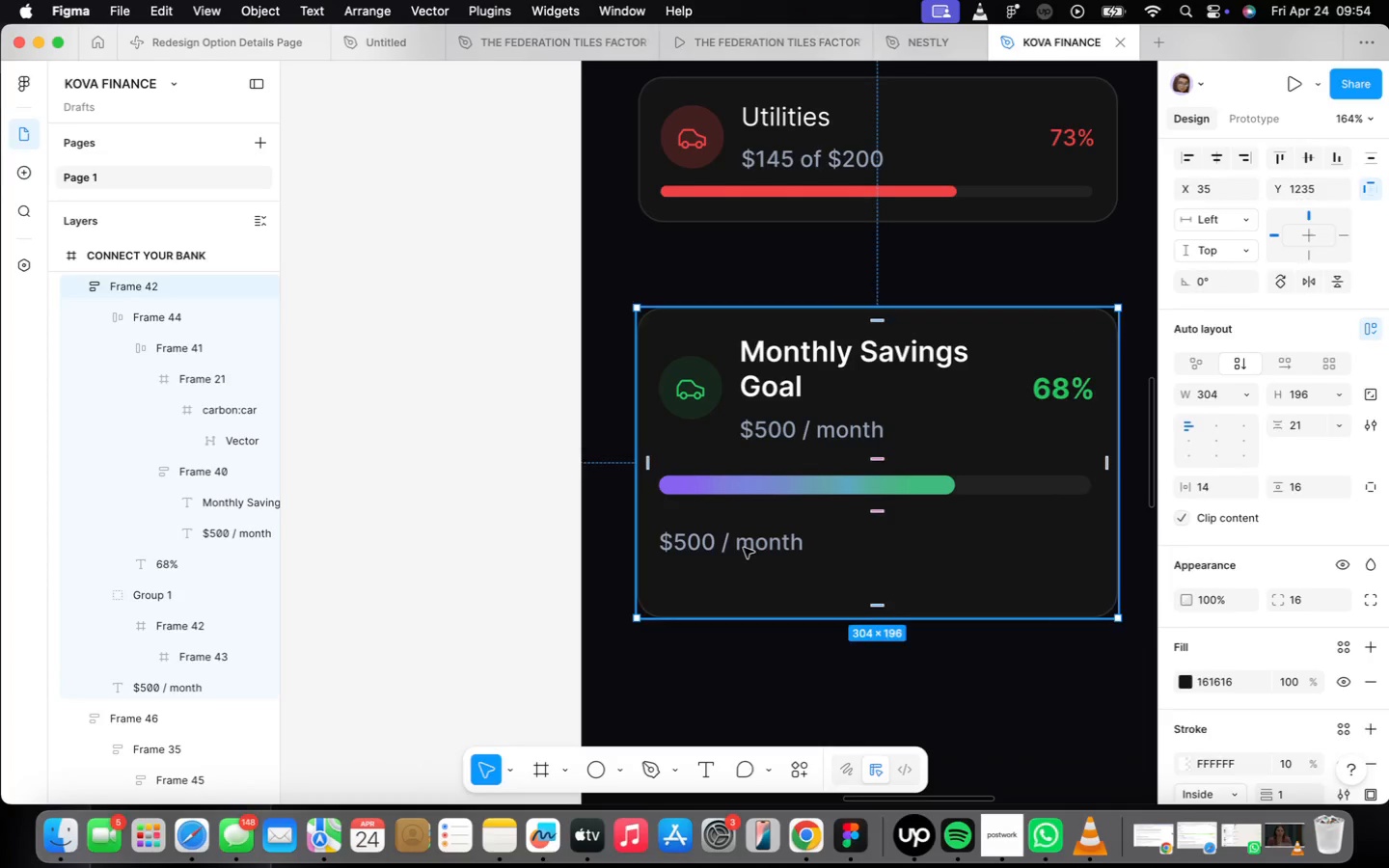 
triple_click([744, 548])
 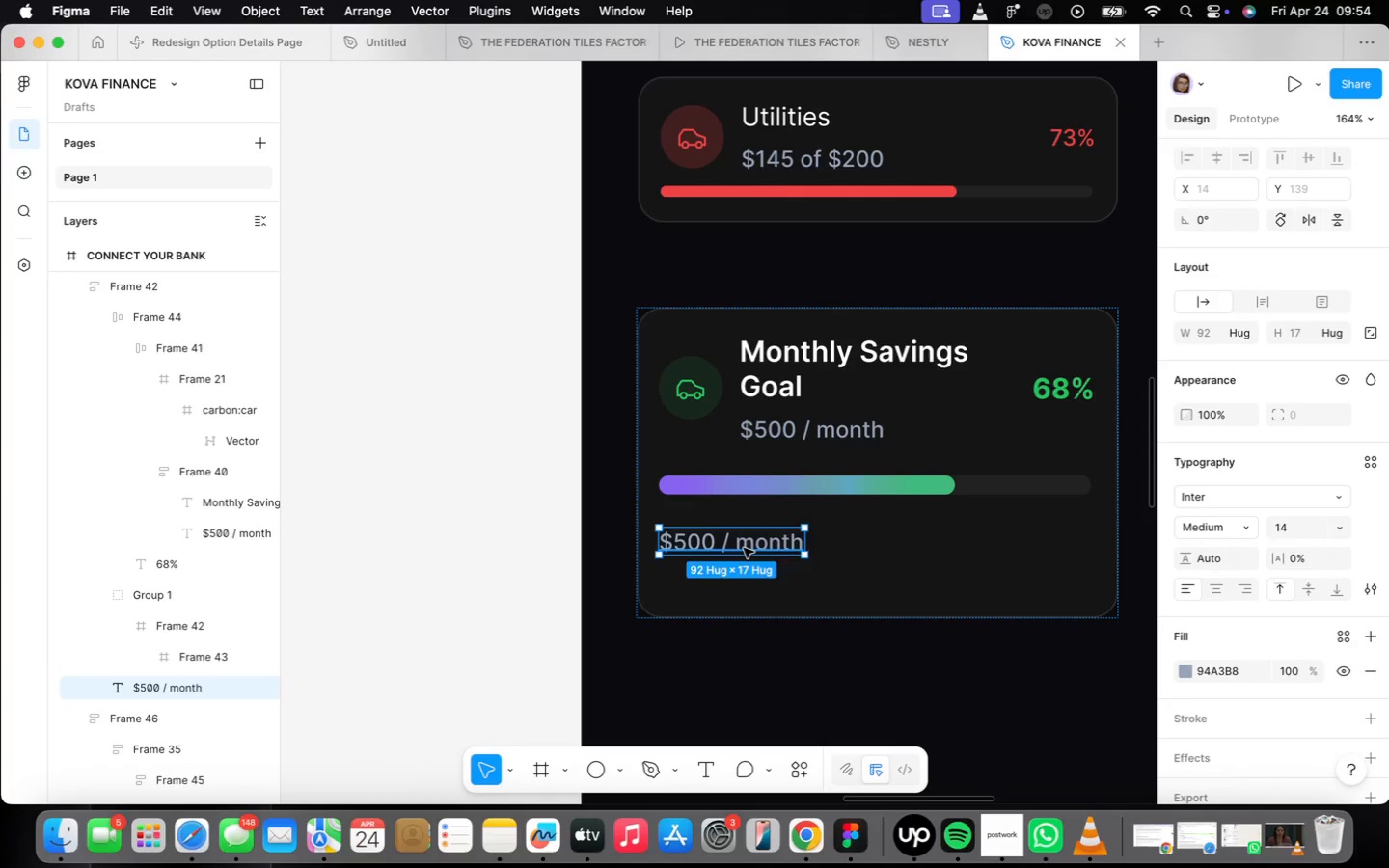 
triple_click([744, 548])
 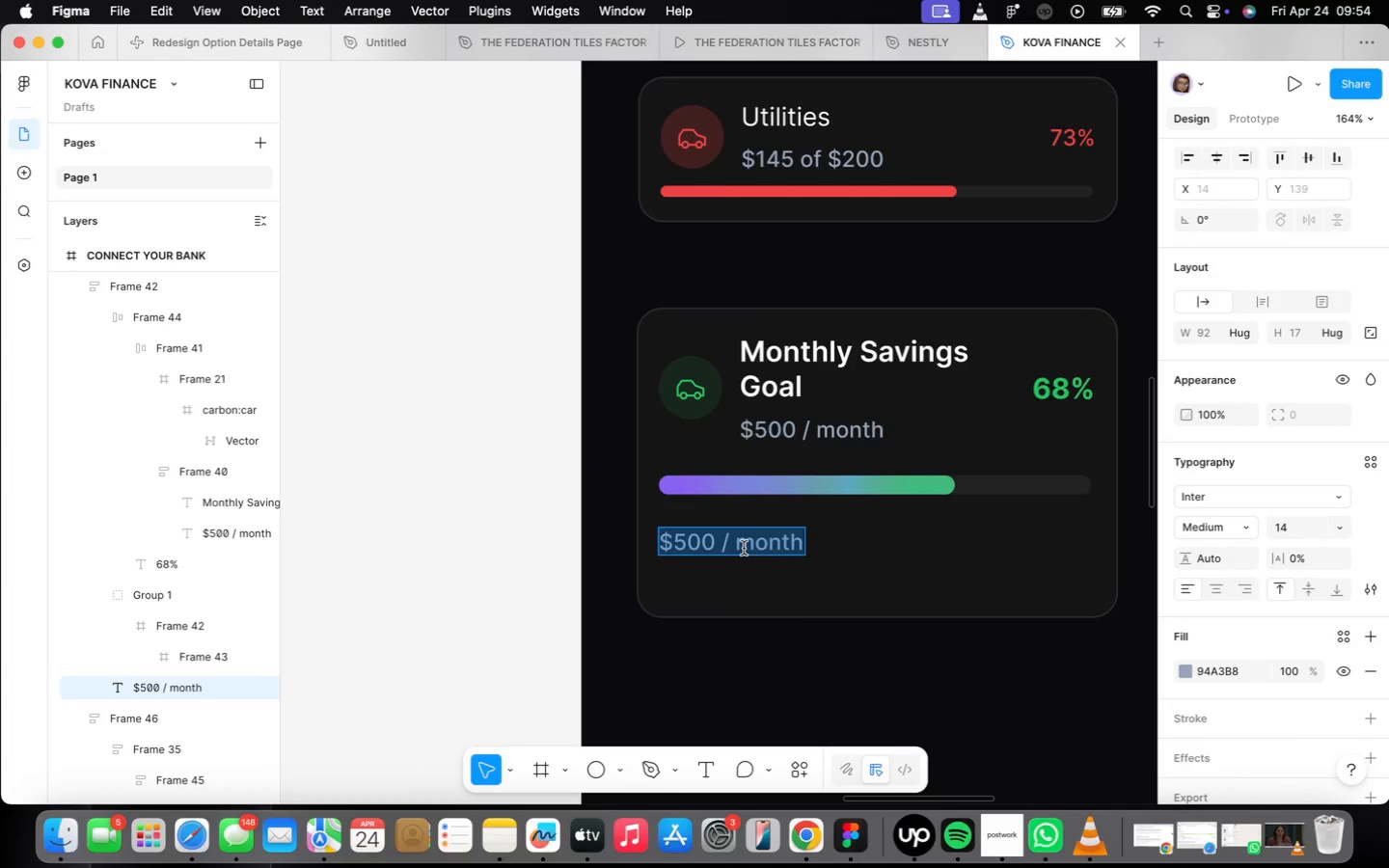 
triple_click([744, 548])
 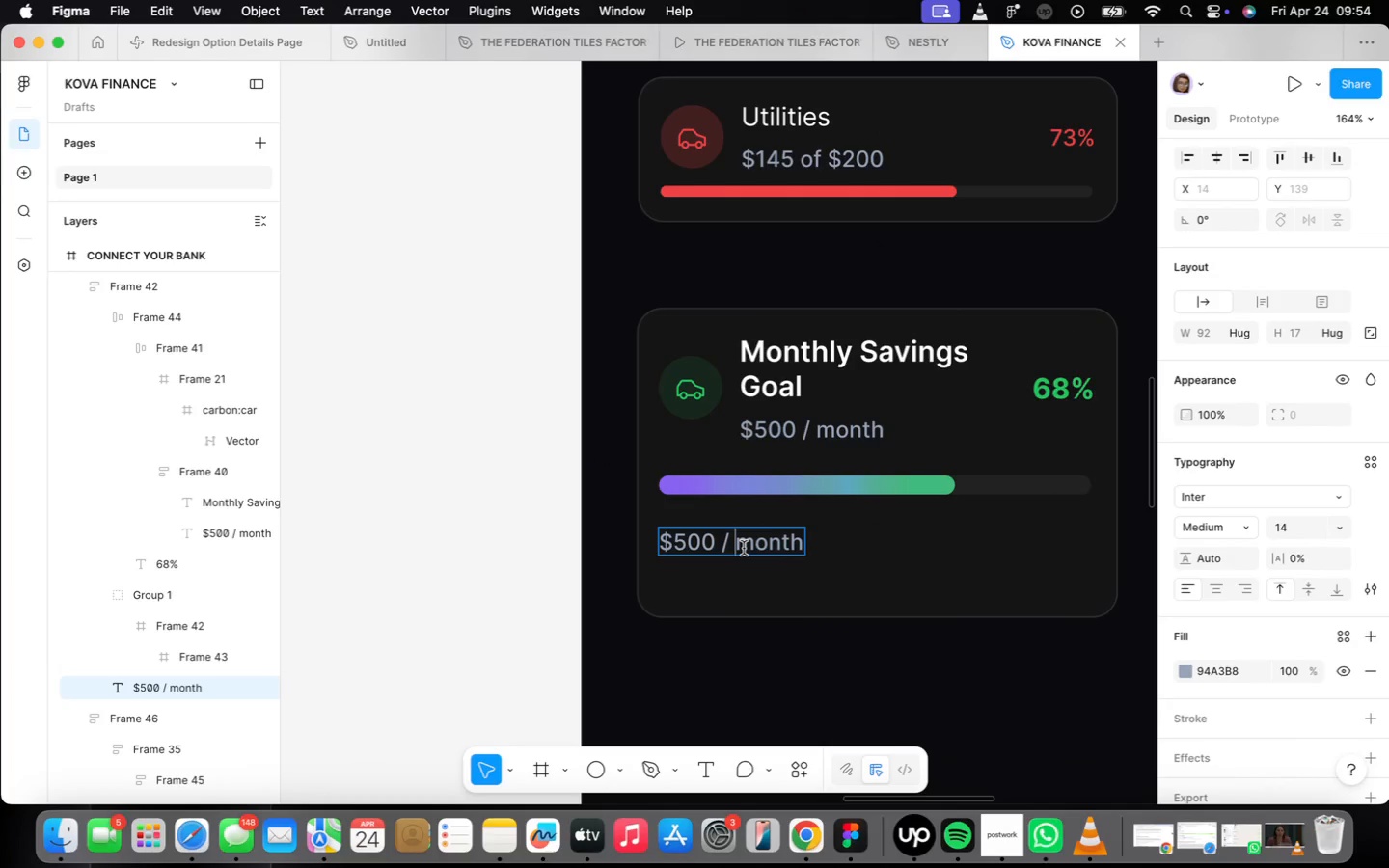 
triple_click([744, 547])
 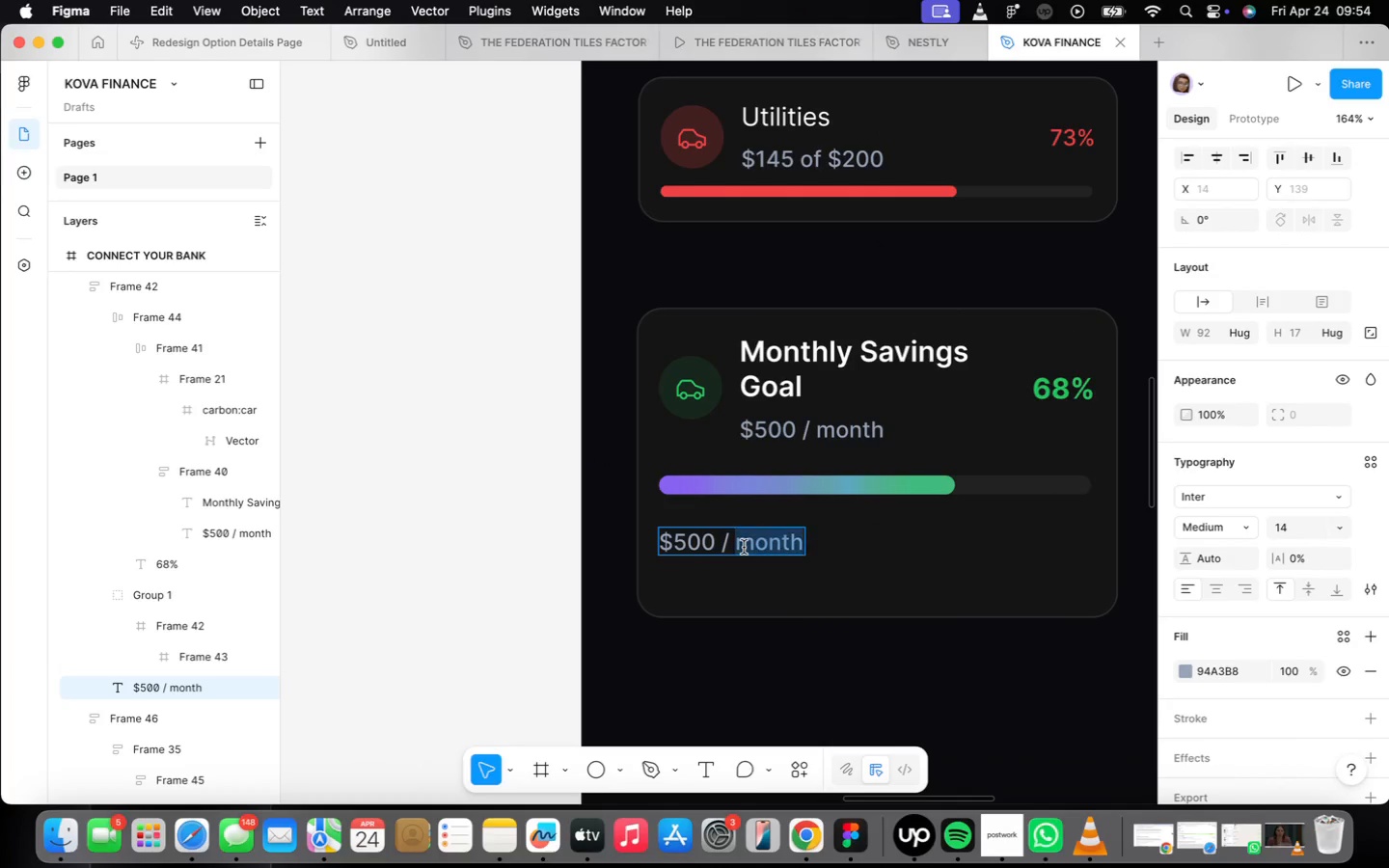 
triple_click([744, 547])
 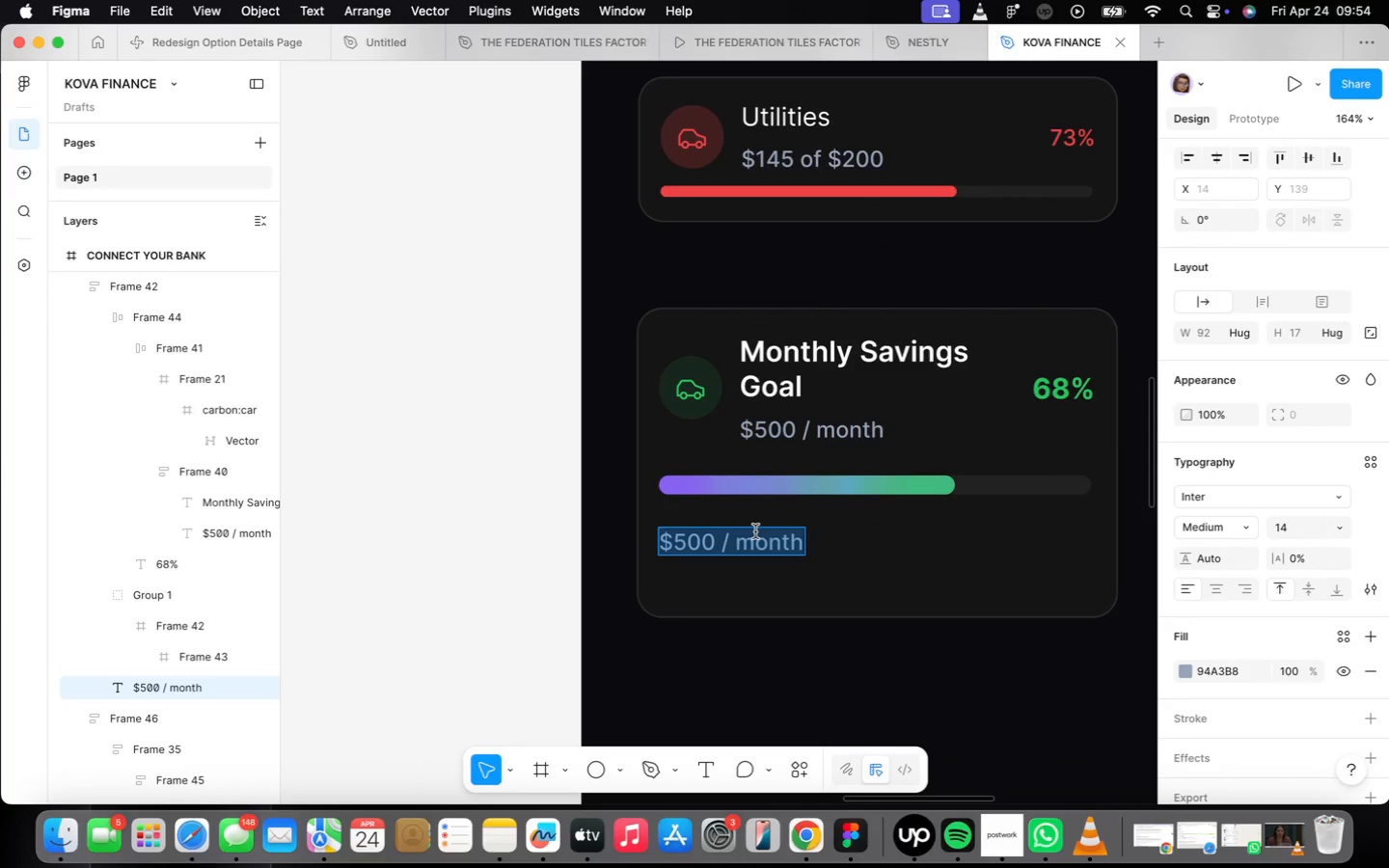 
type(You're pm )
key(Backspace)
key(Backspace)
key(Backspace)
key(Backspace)
type( o)
key(Backspace)
key(Backspace)
type( on track)
 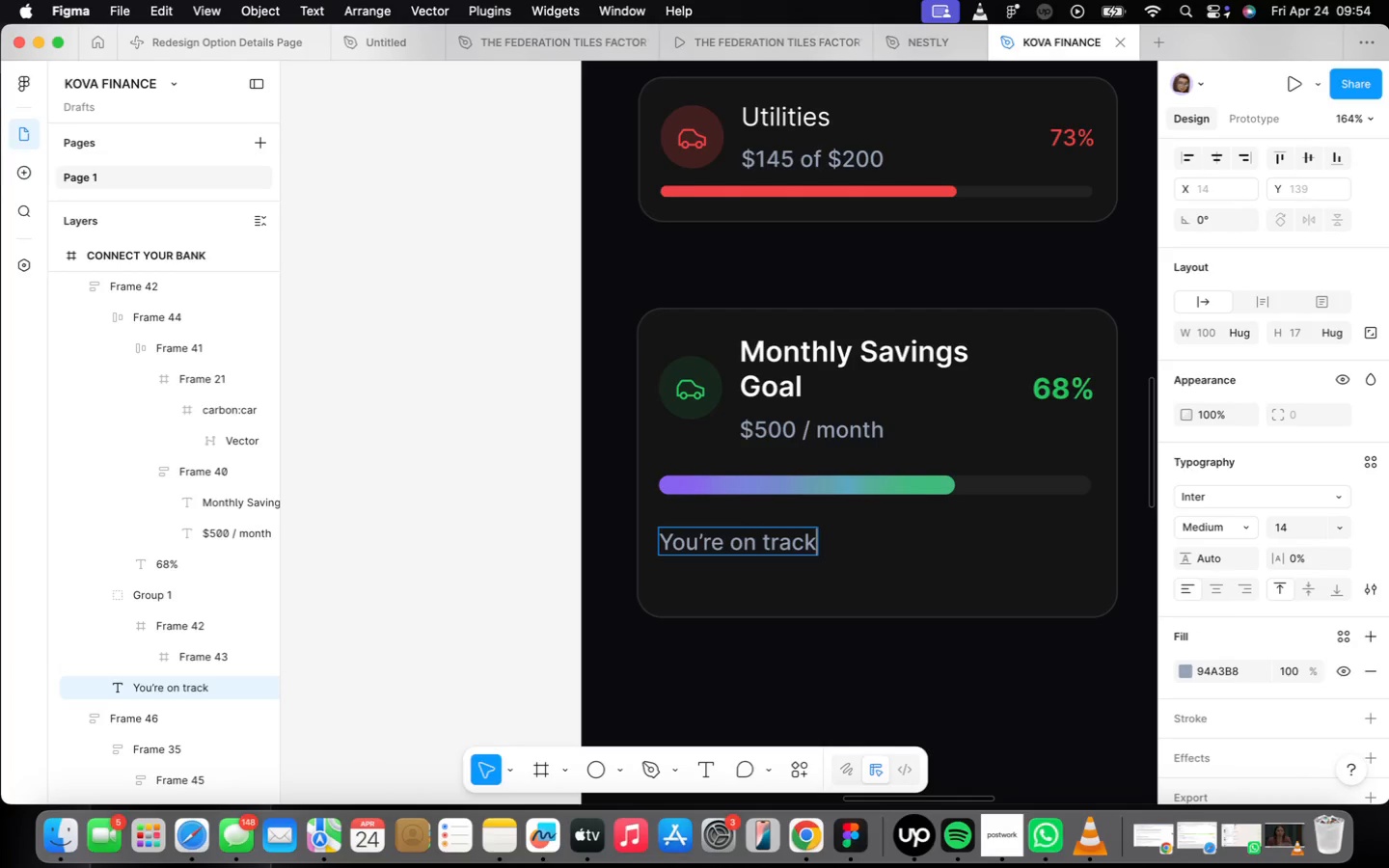 
wait(5.5)
 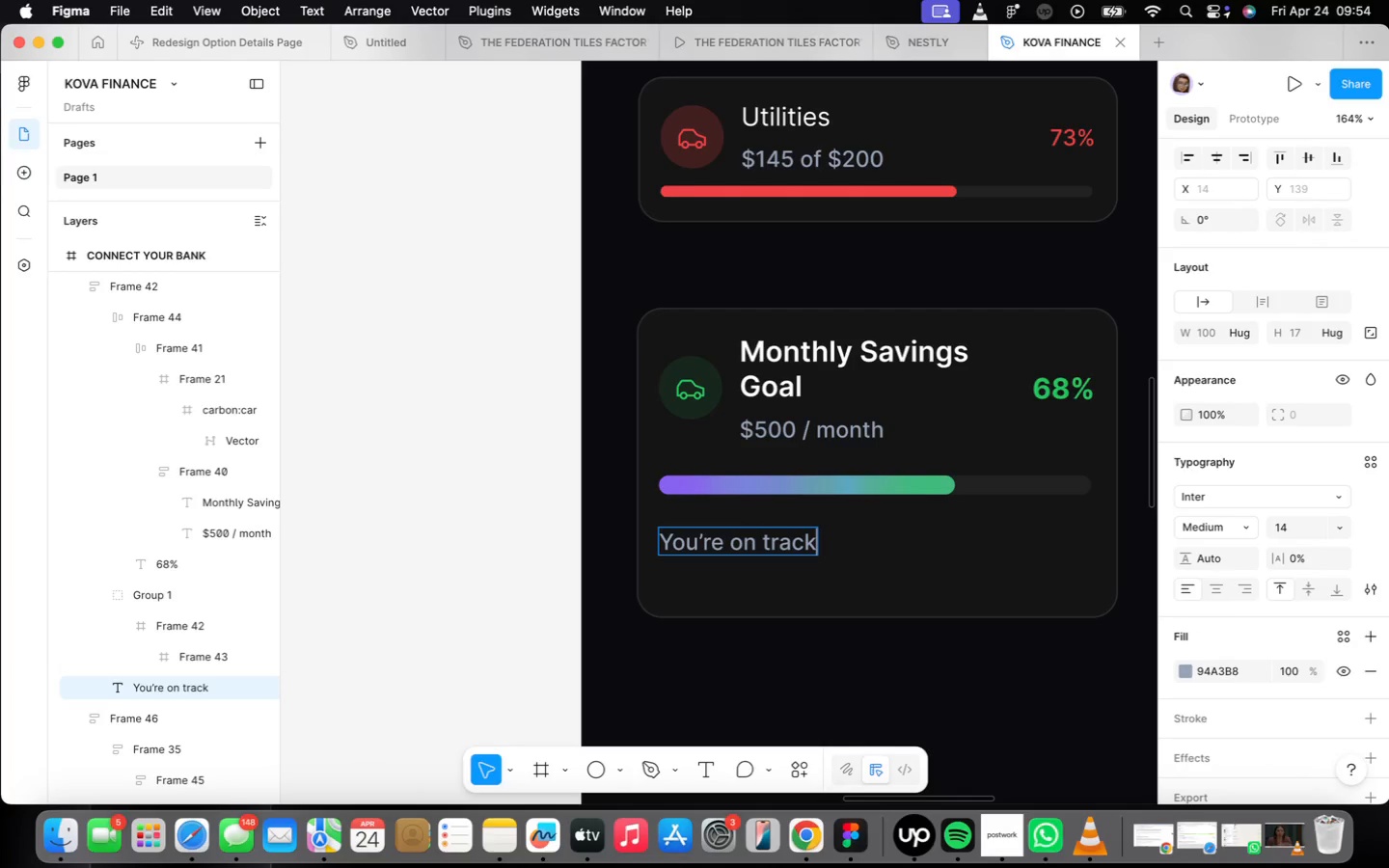 
type(! Keep up the great work to)
 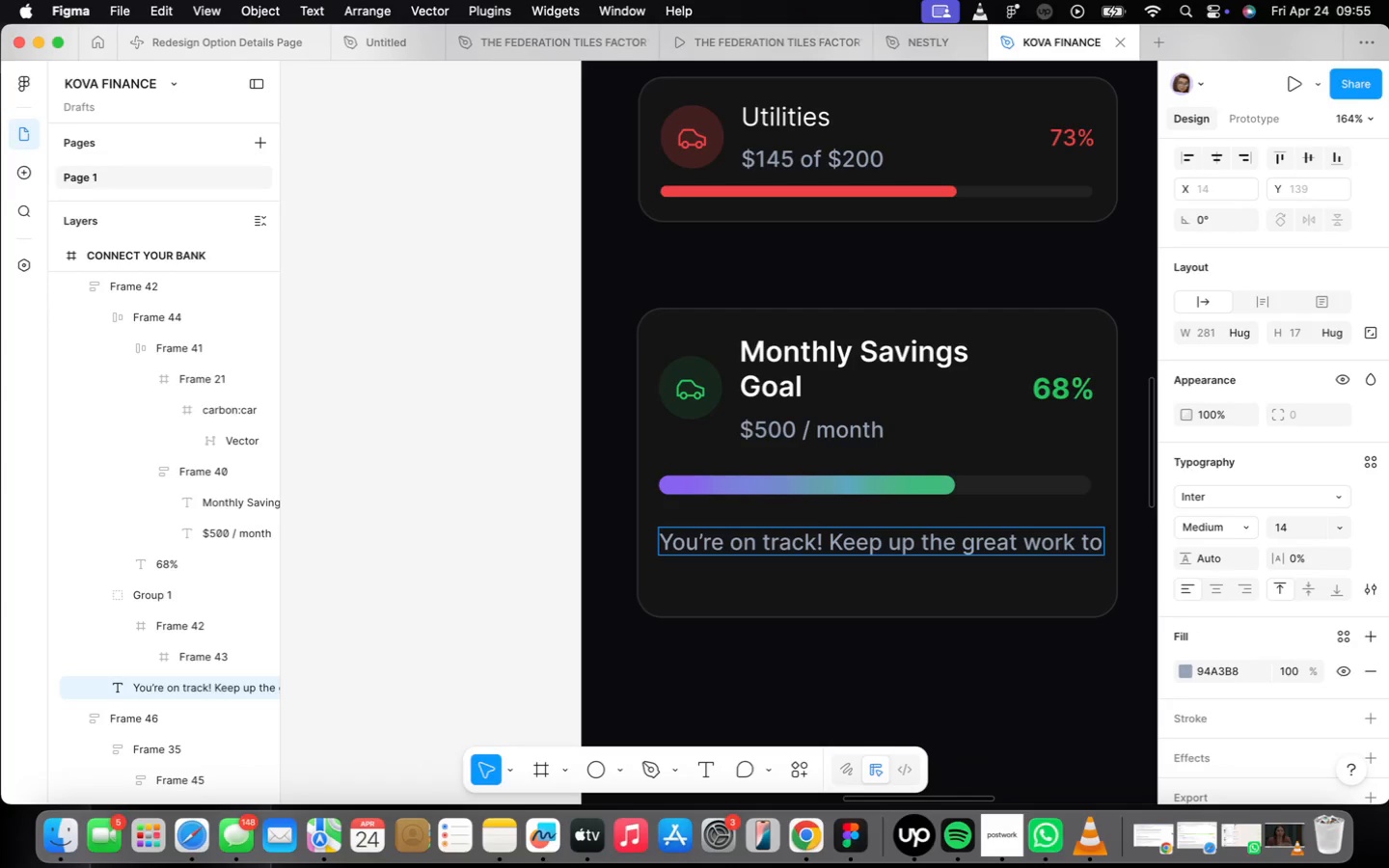 
key(Enter)
 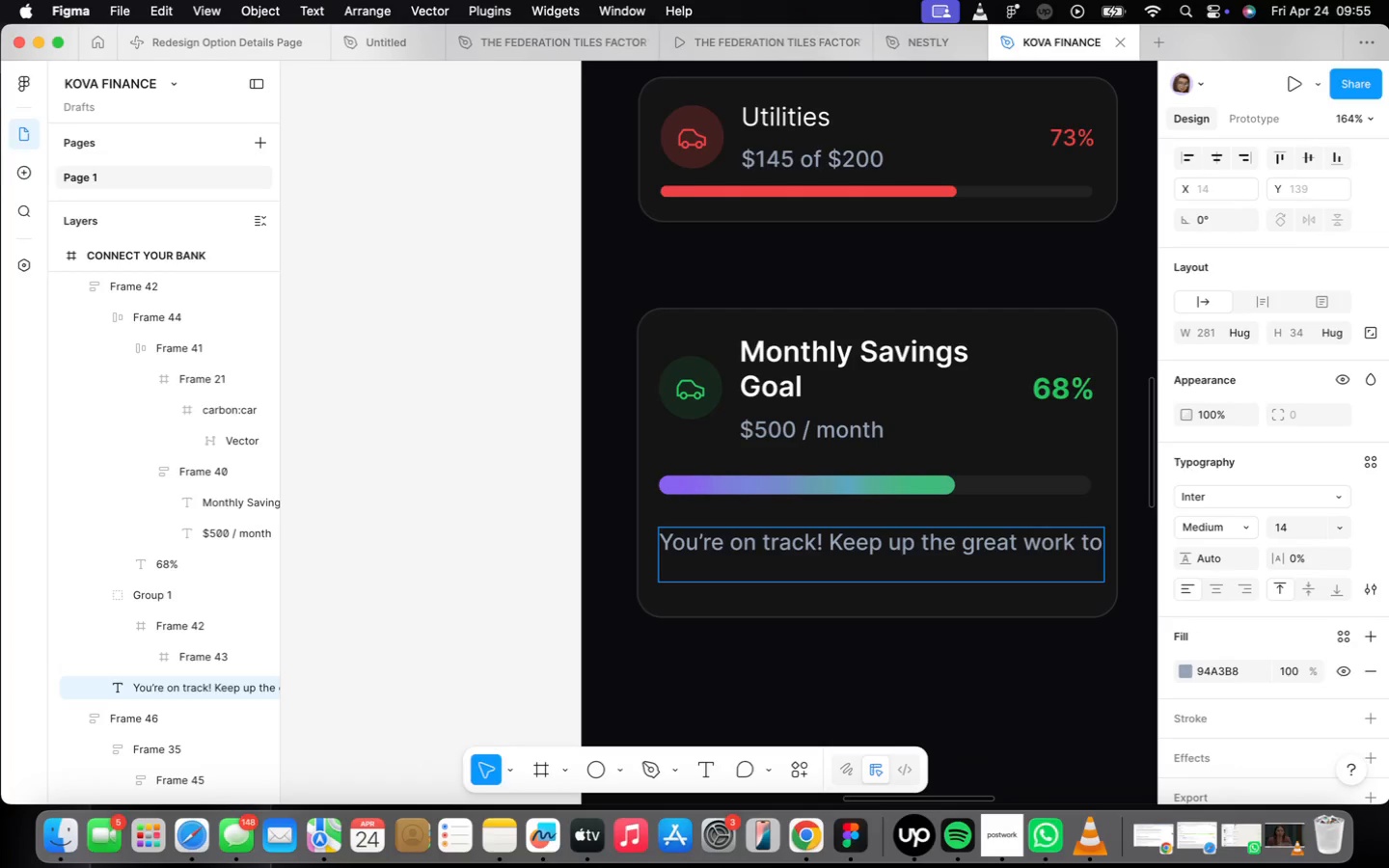 
type(reach)
 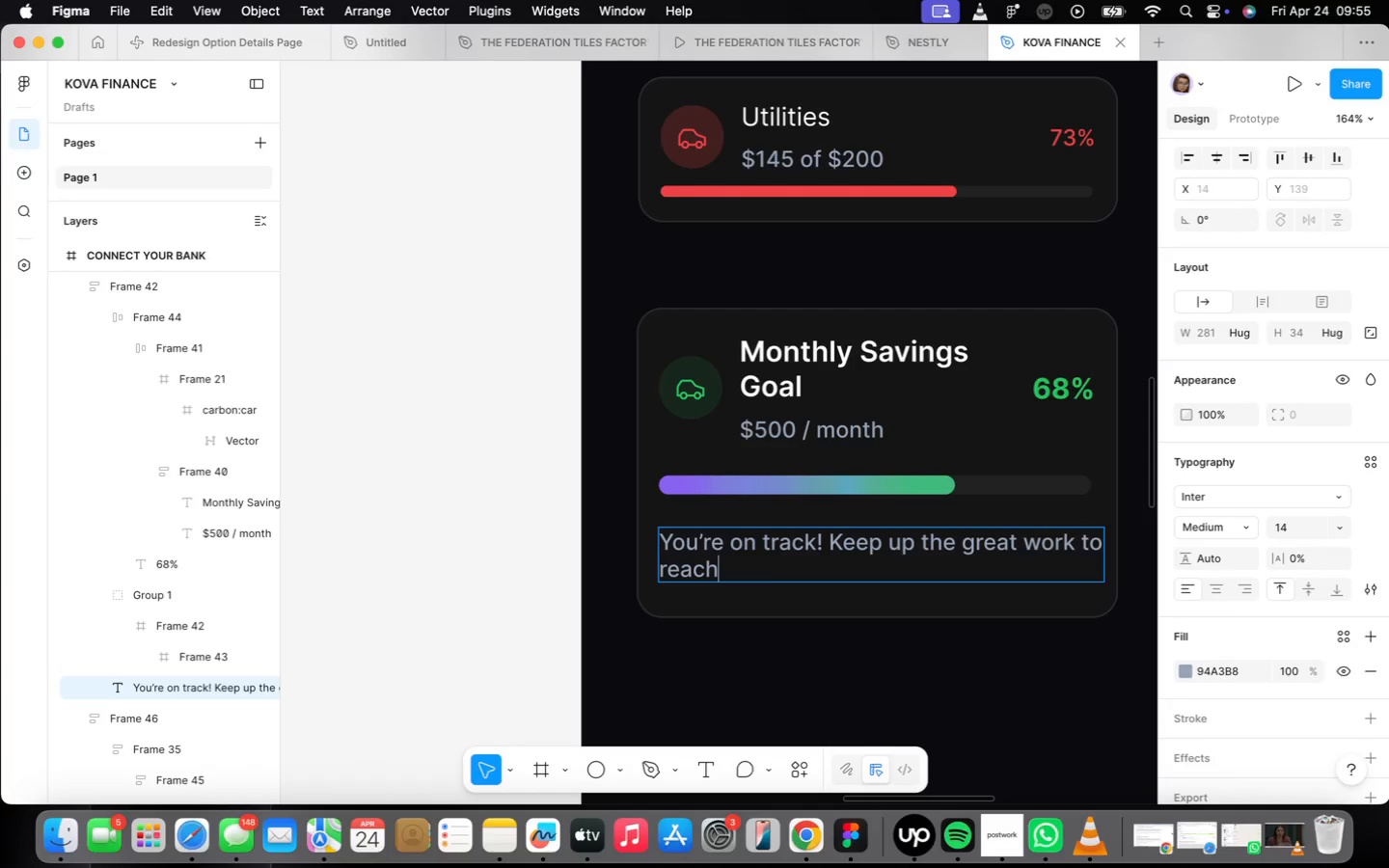 
wait(5.72)
 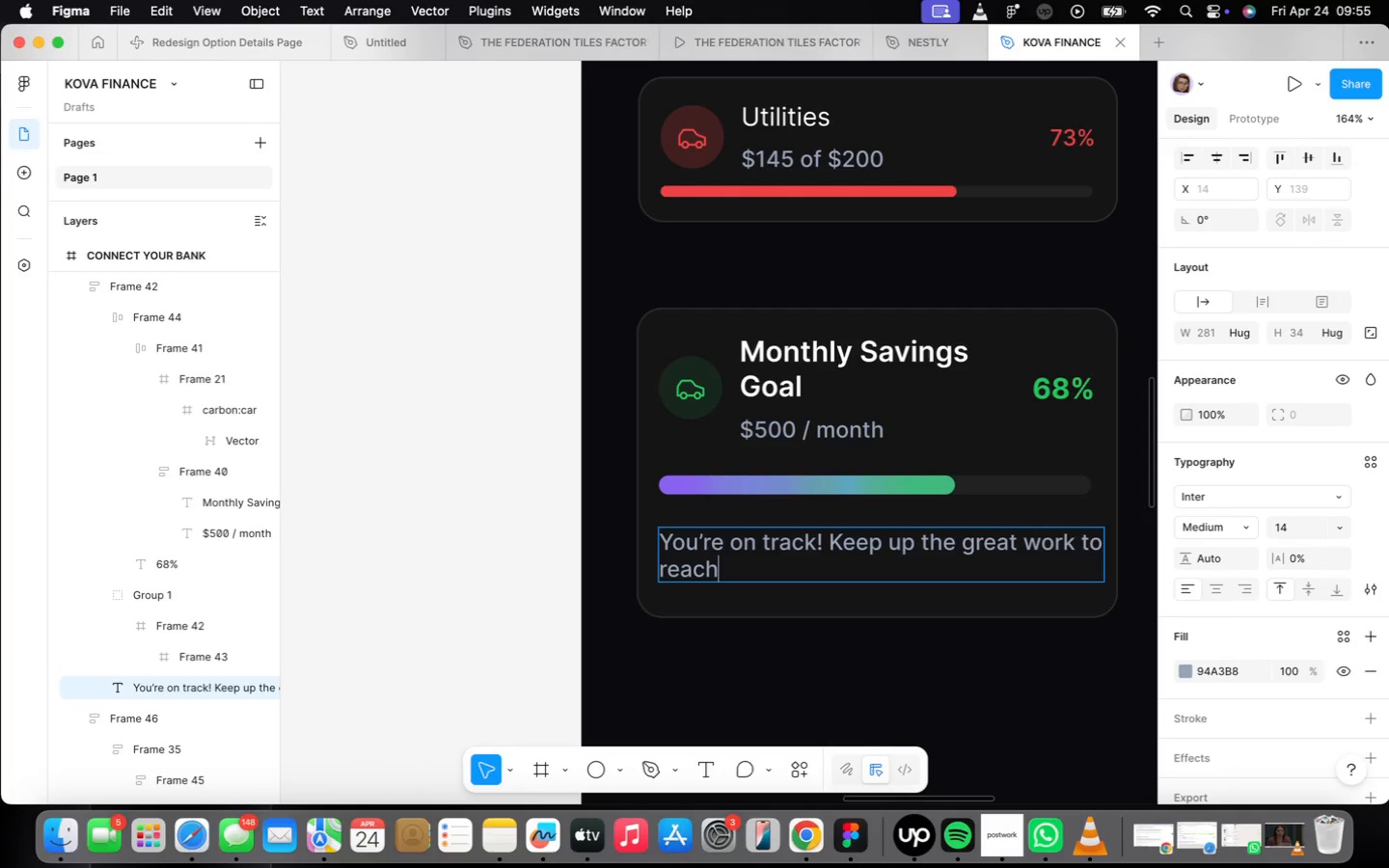 
type( your goal)
 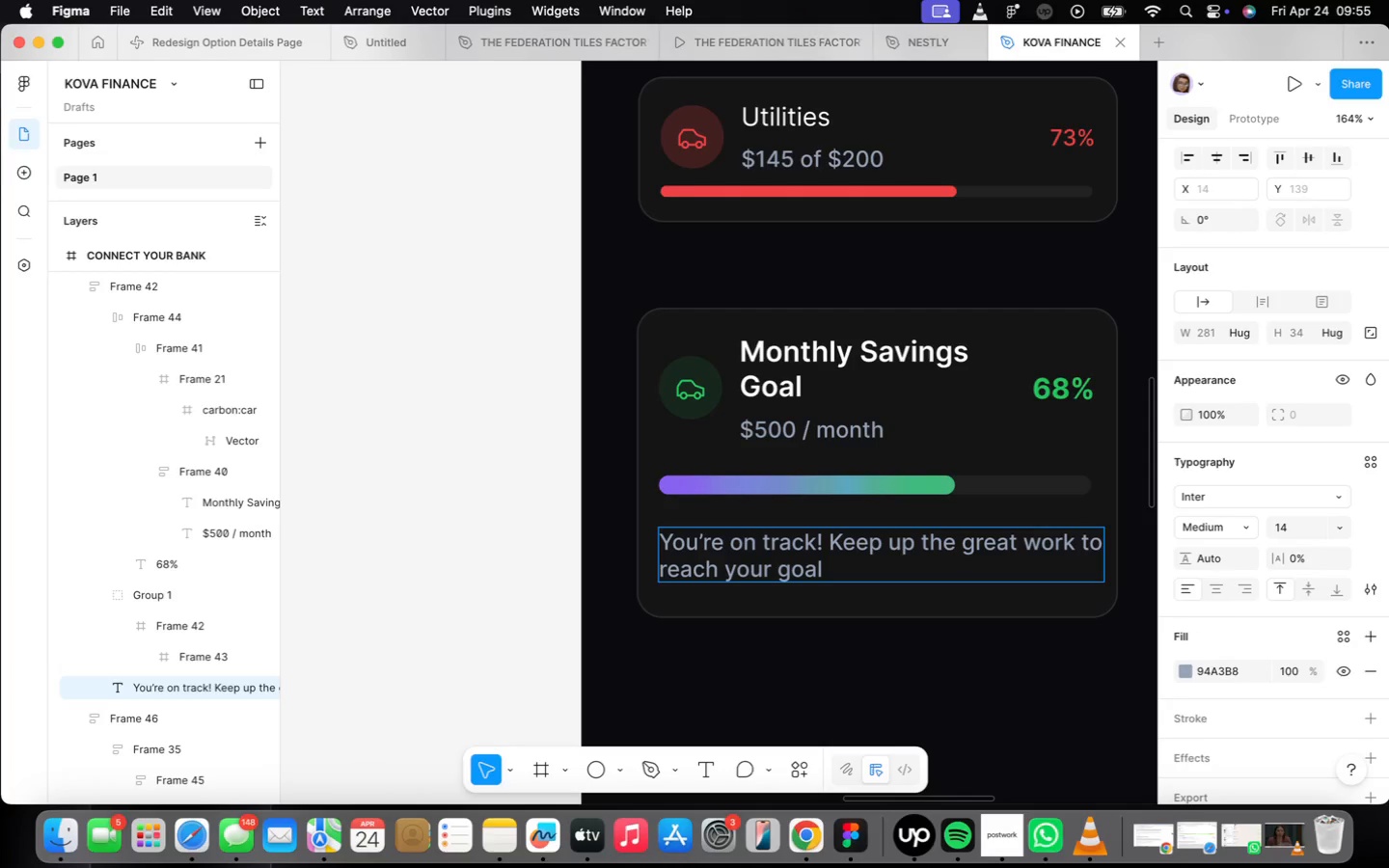 
wait(26.45)
 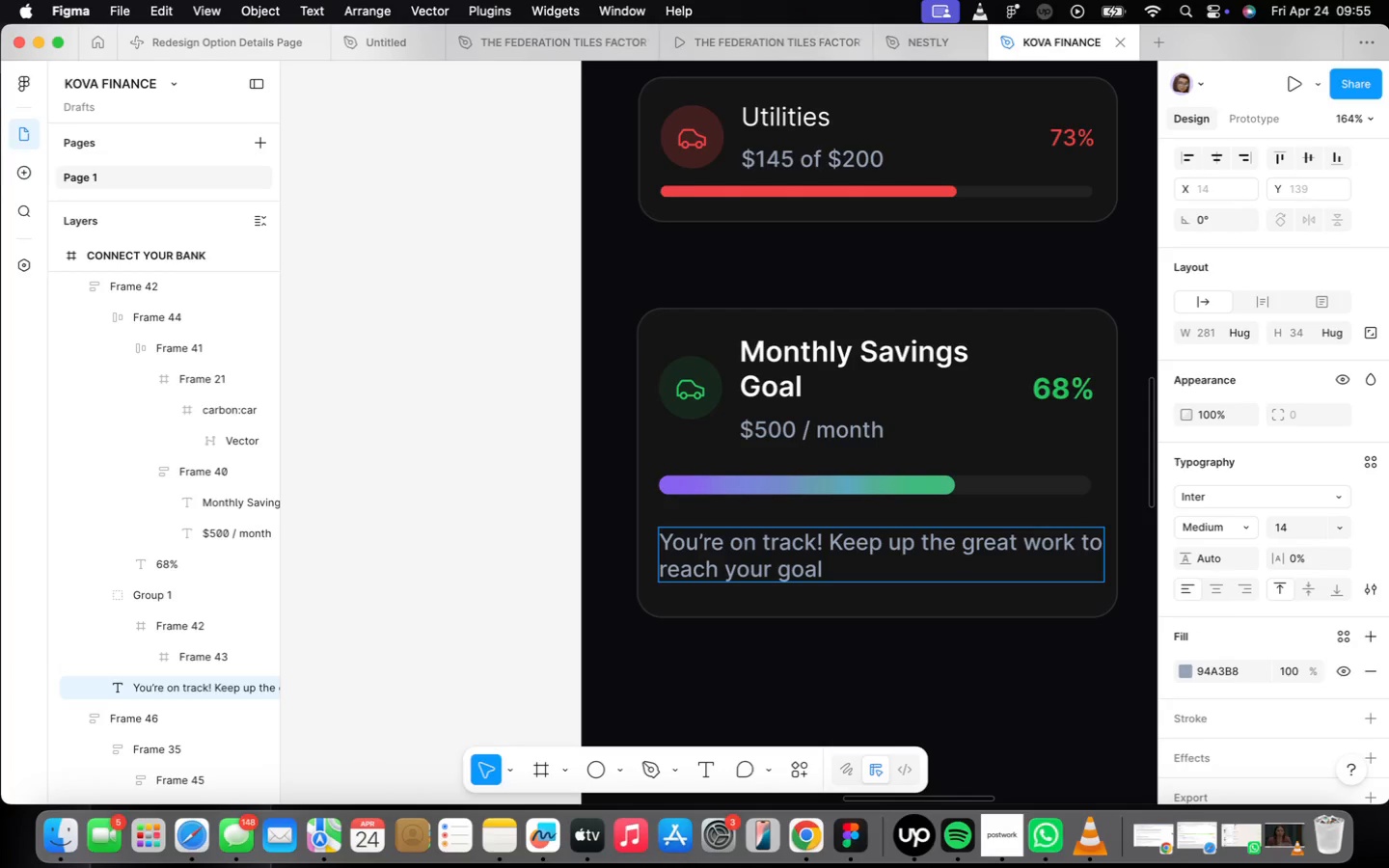 
key(Period)
 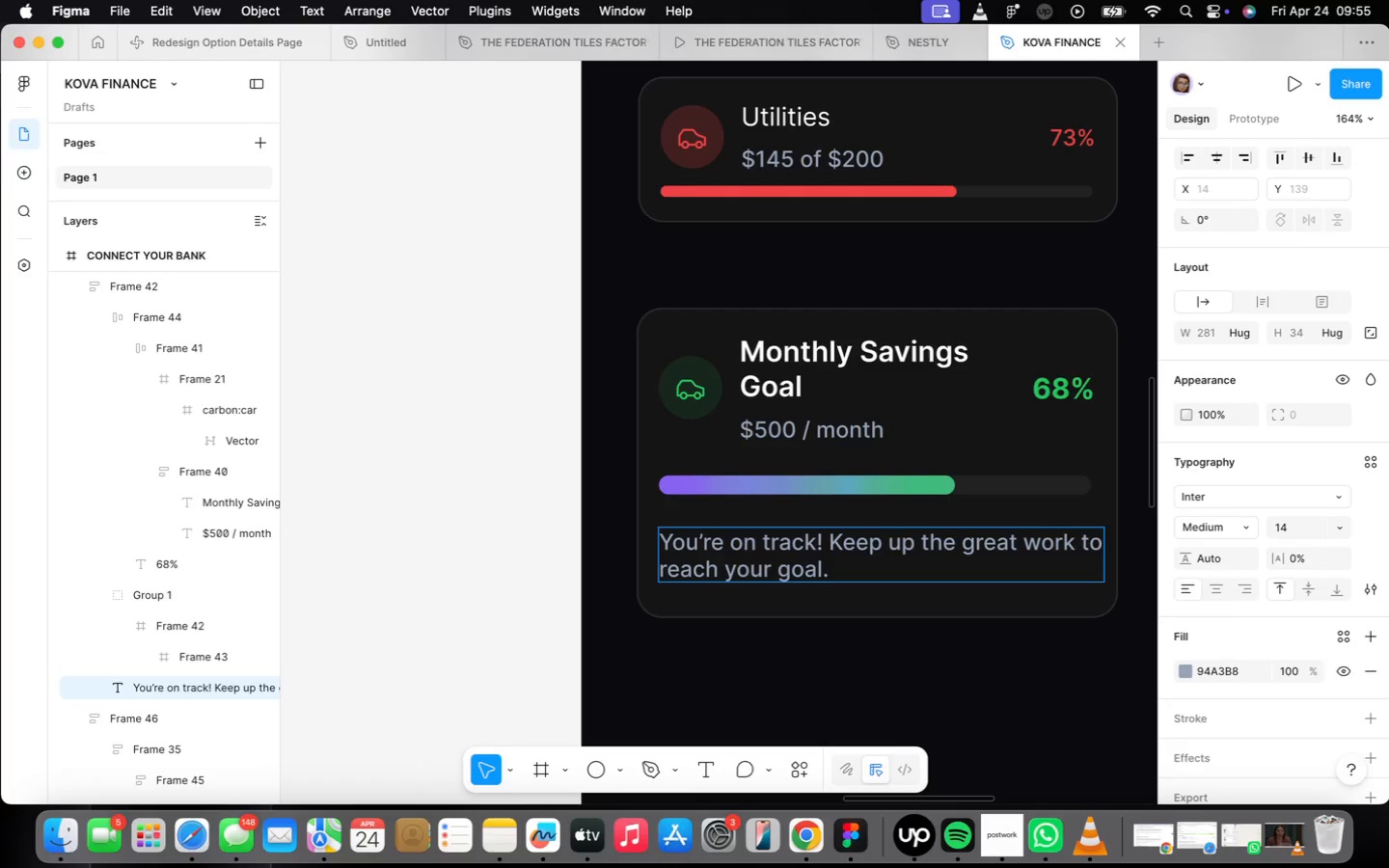 
left_click([900, 664])
 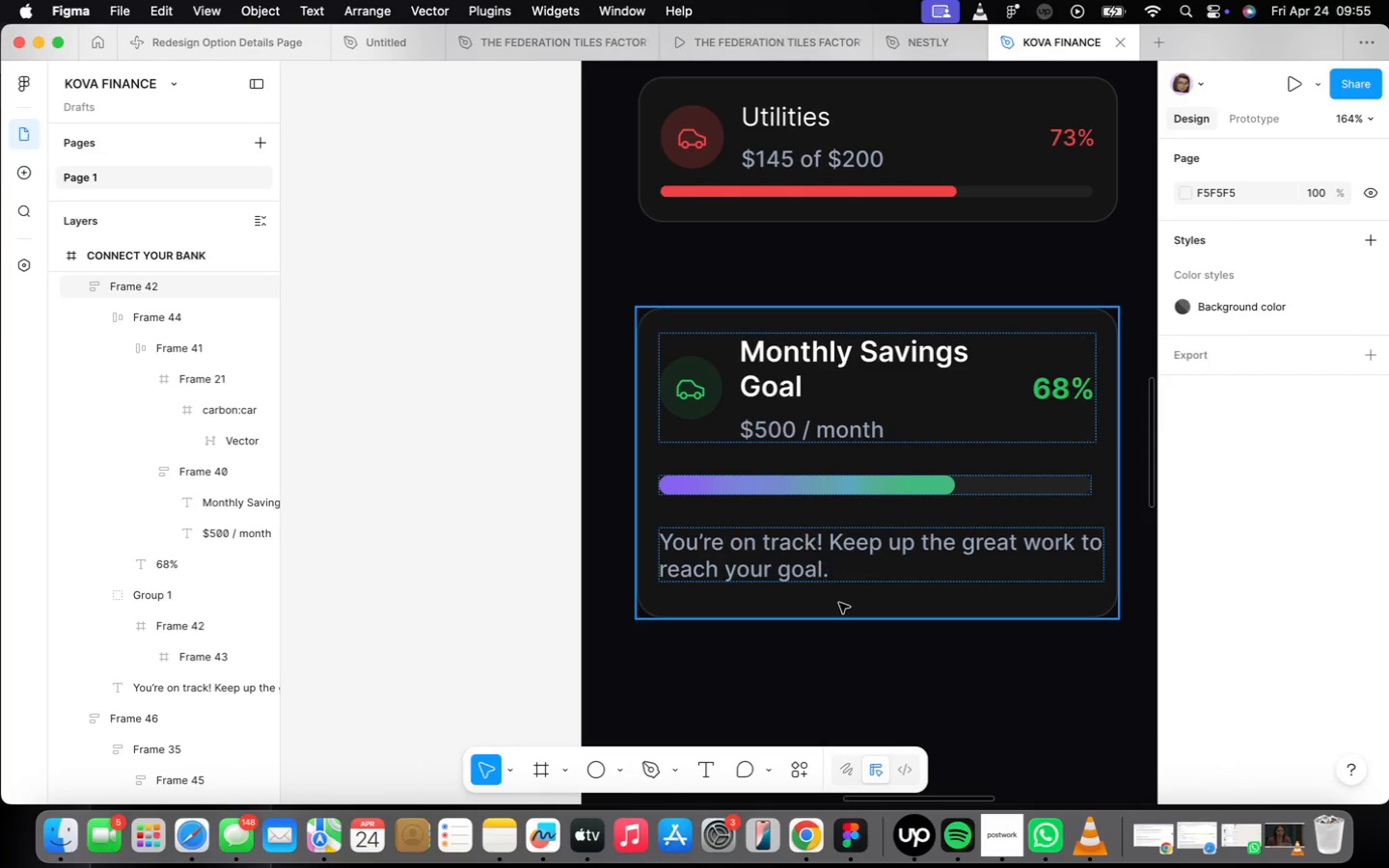 
scroll: coordinate [842, 665], scroll_direction: down, amount: 7.0
 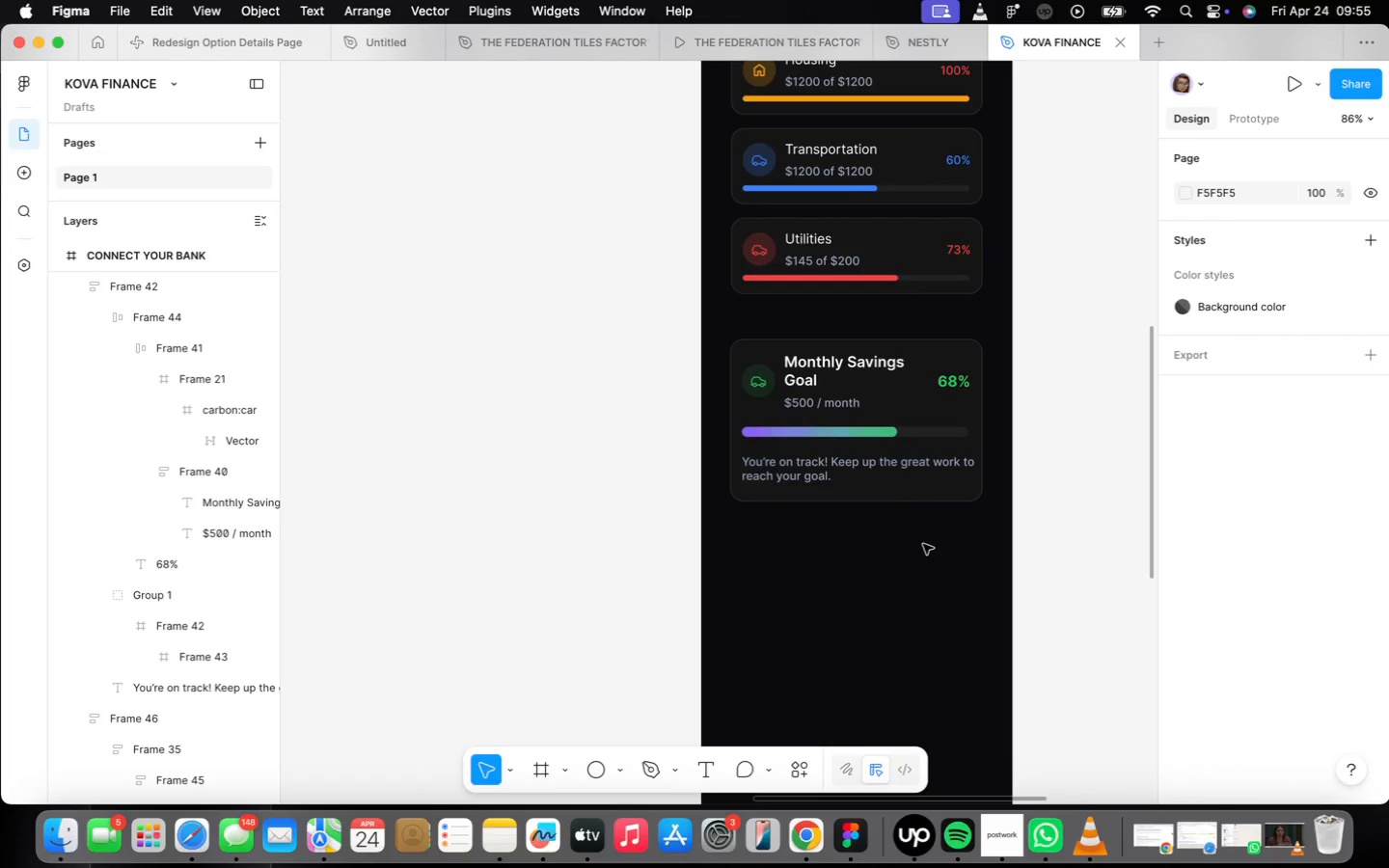 
left_click([803, 495])
 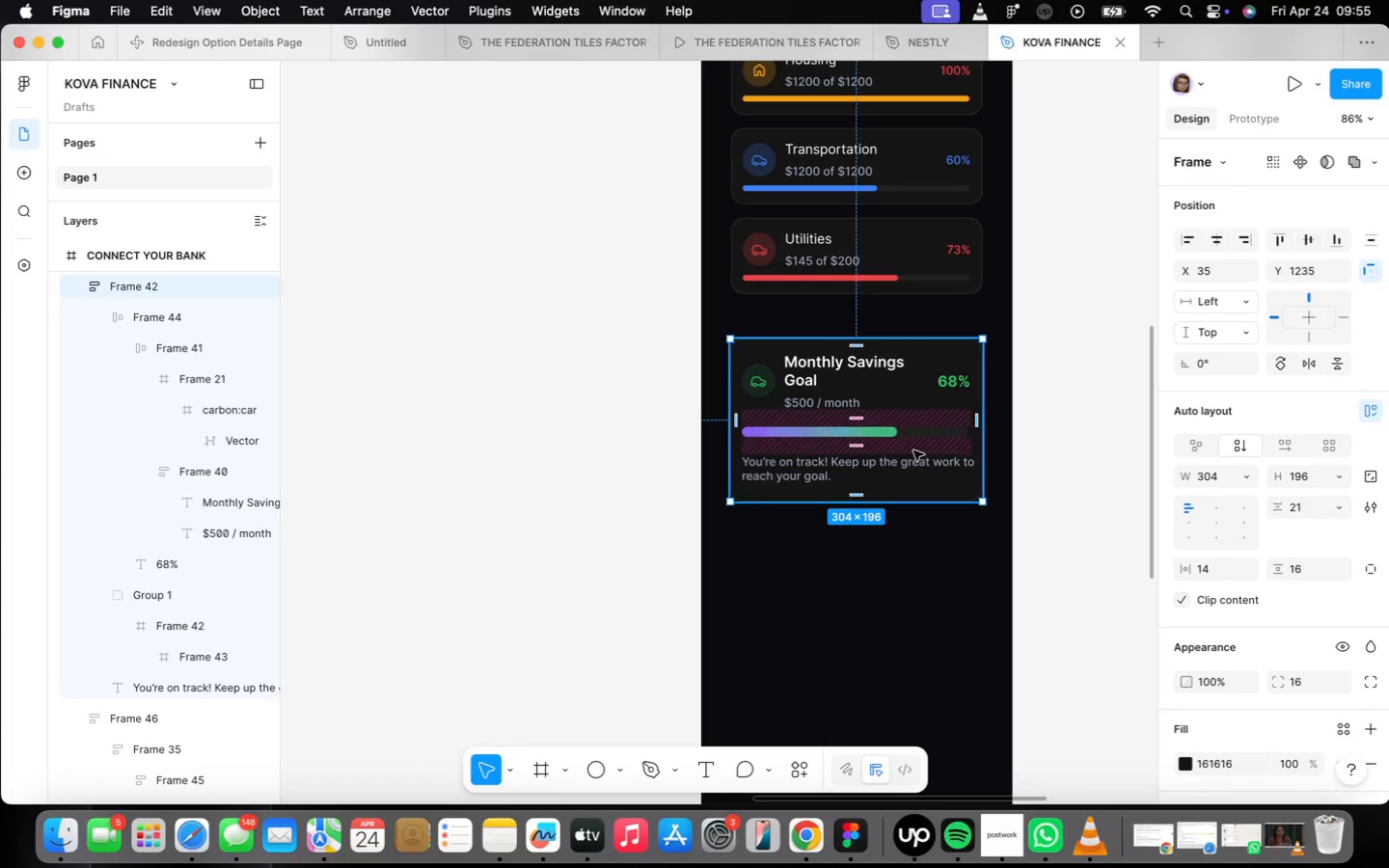 
left_click_drag(start_coordinate=[914, 458], to_coordinate=[917, 432])
 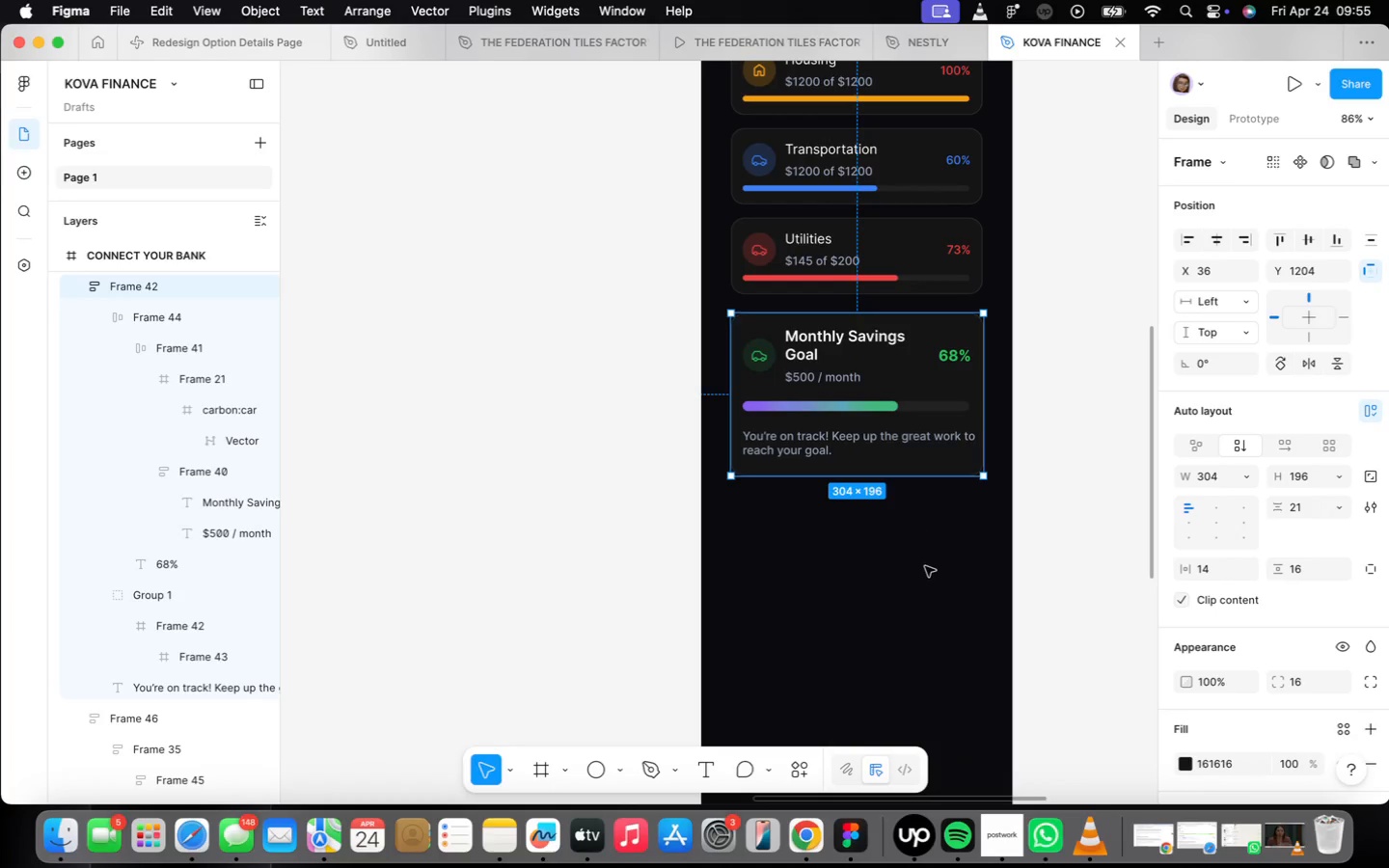 
left_click([923, 567])
 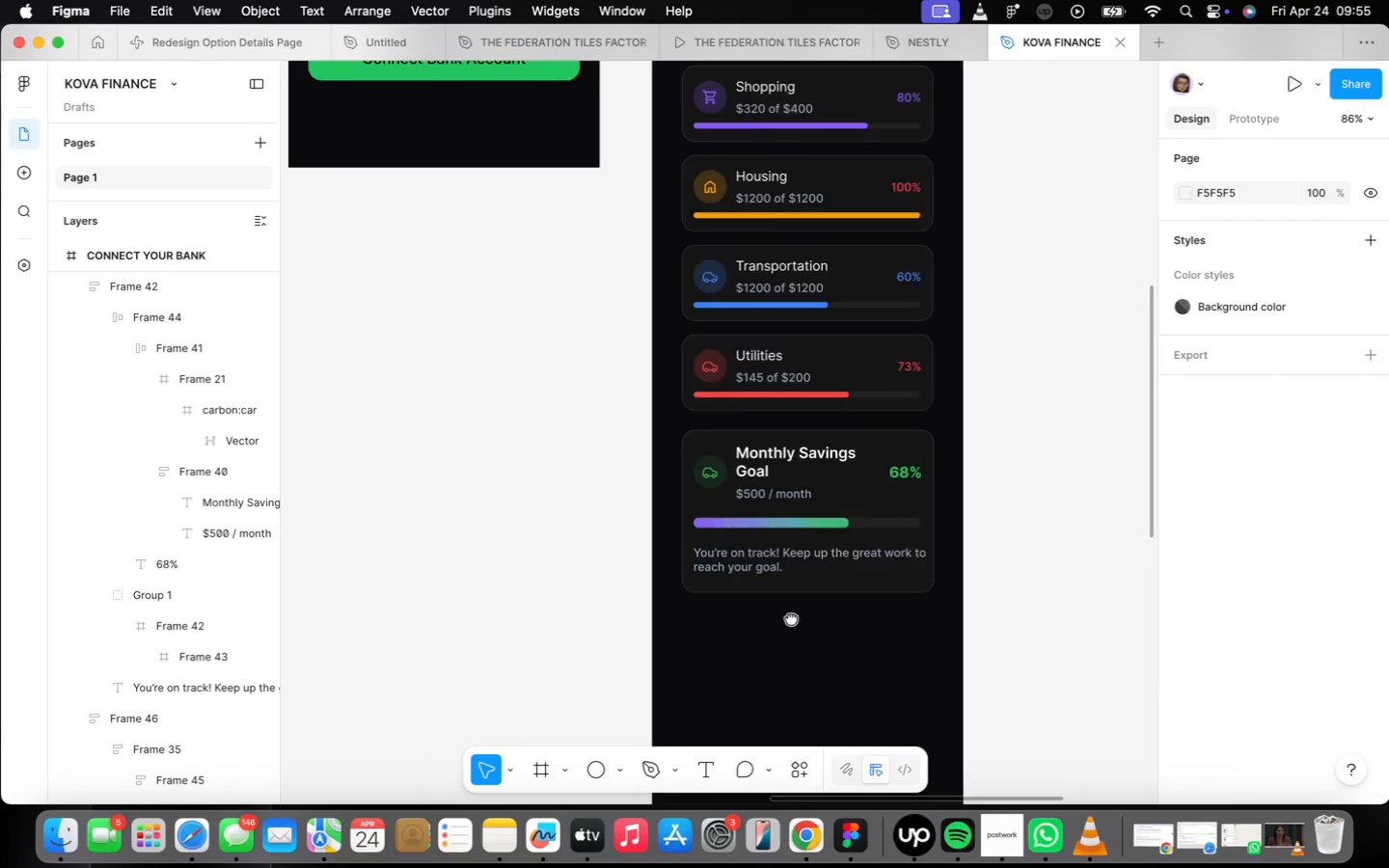 
scroll: coordinate [831, 558], scroll_direction: down, amount: 3.0
 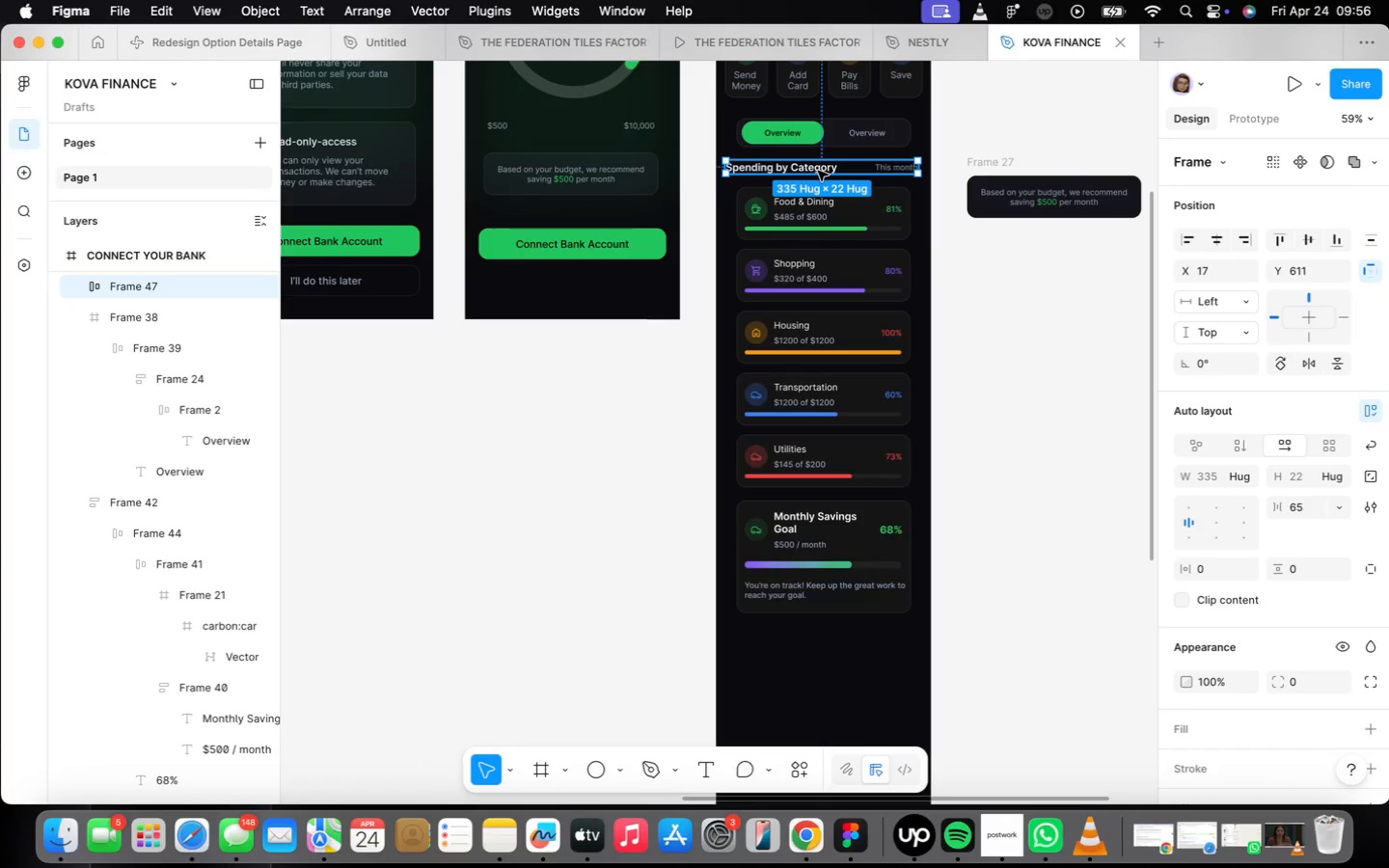 
hold_key(key=OptionLeft, duration=3.89)
left_click_drag(start_coordinate=[819, 169], to_coordinate=[819, 649])
 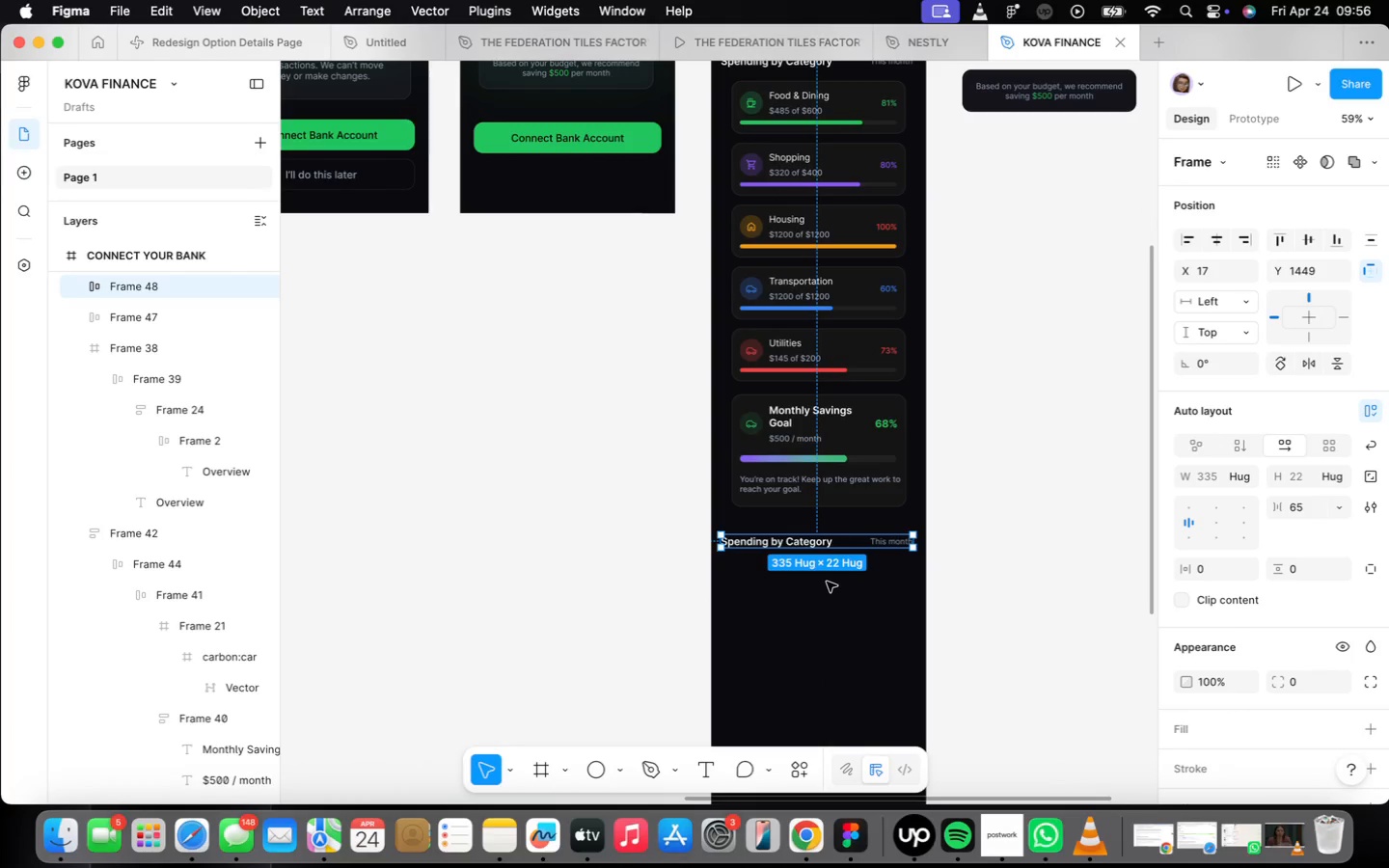 
scroll: coordinate [813, 558], scroll_direction: up, amount: 11.0
 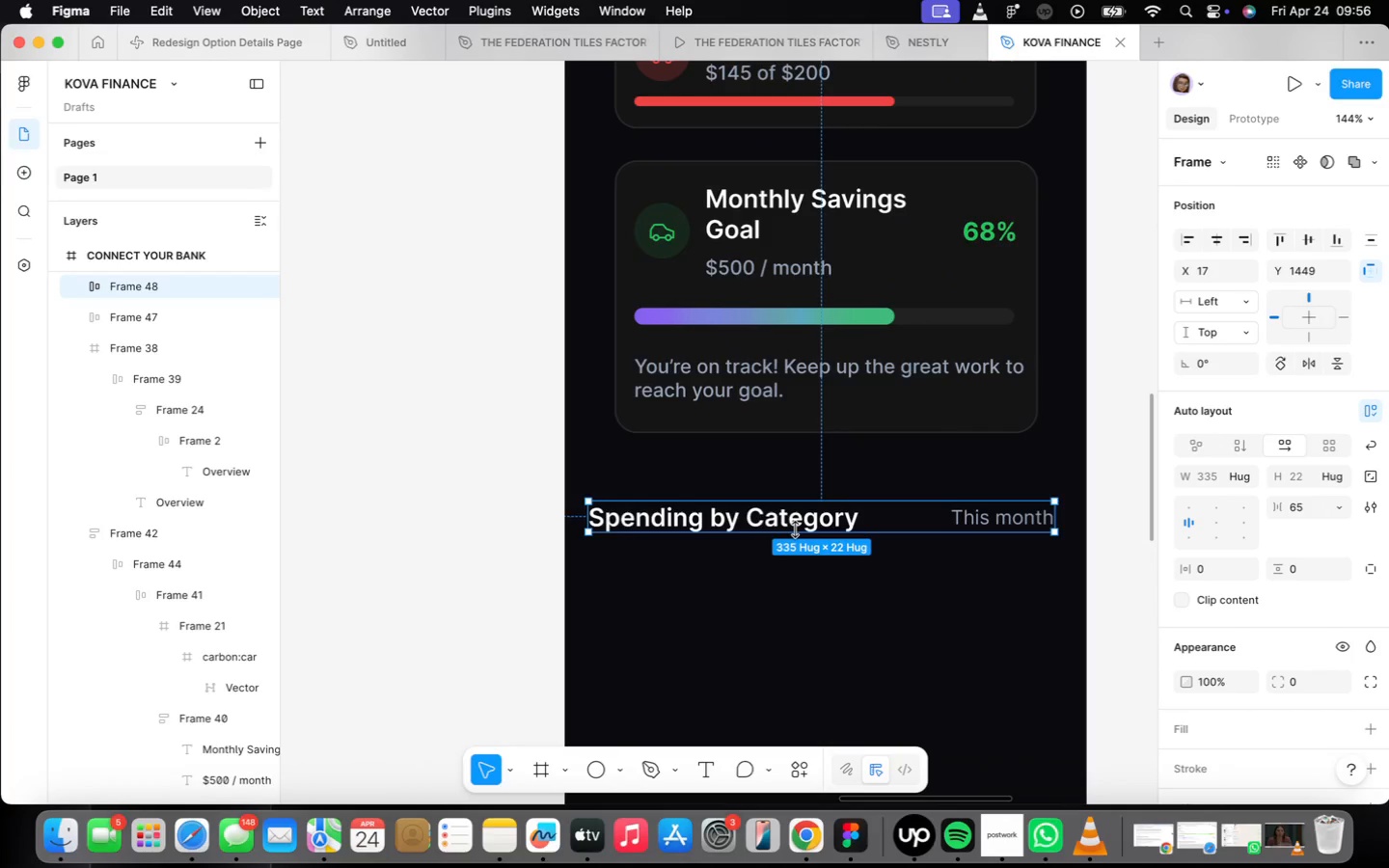 
double_click([795, 529])
 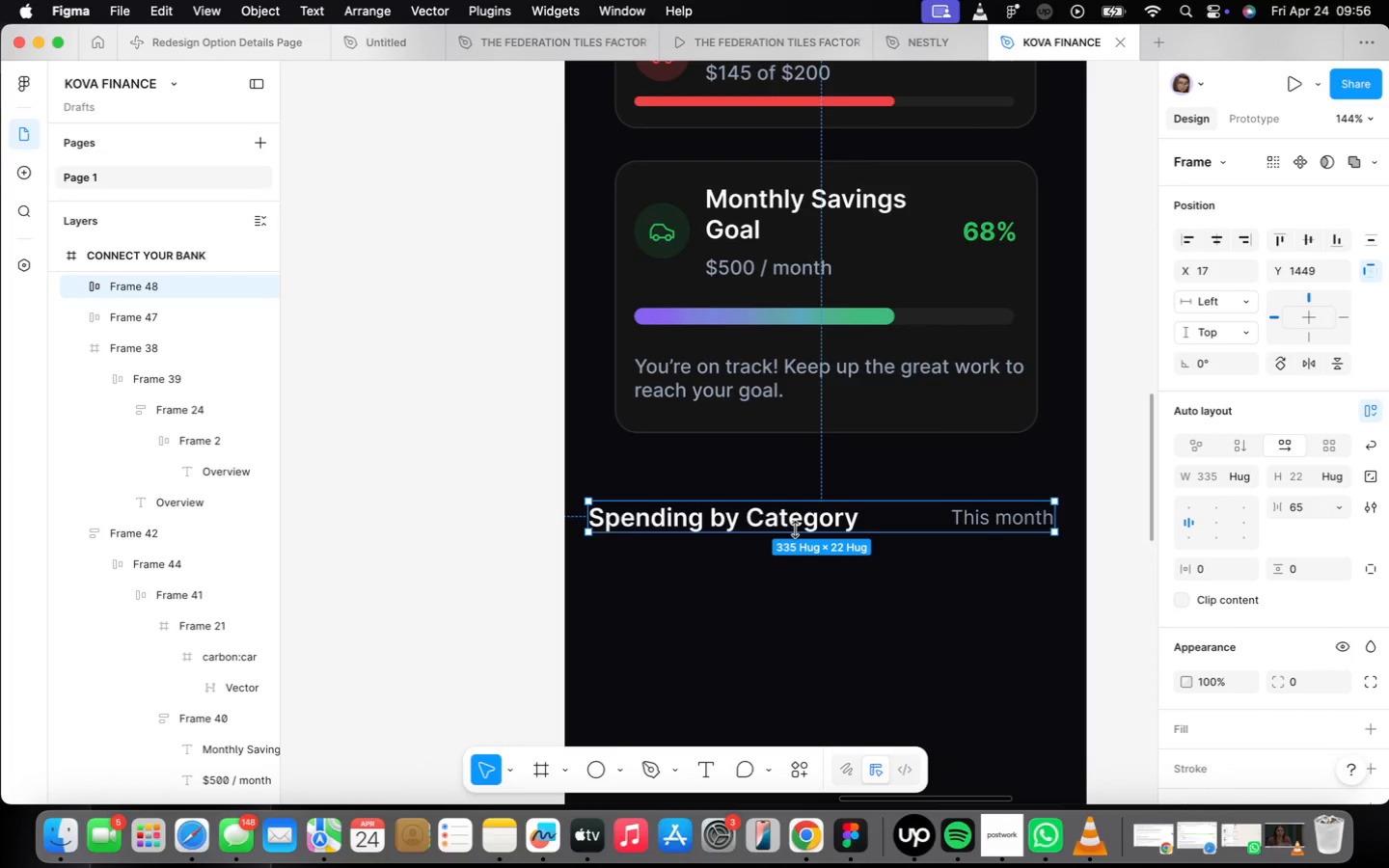 
double_click([795, 529])
 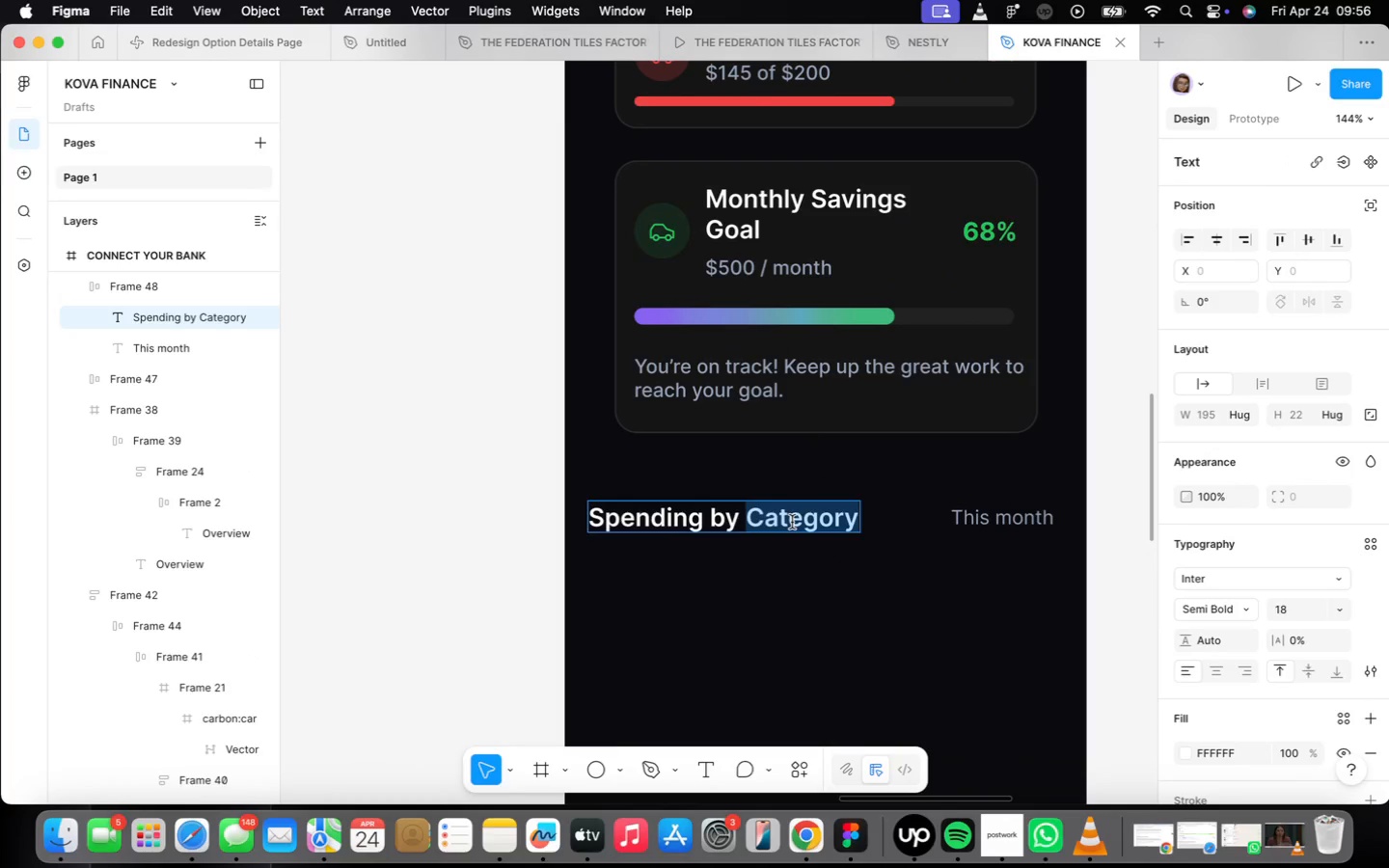 
type(Recent )
 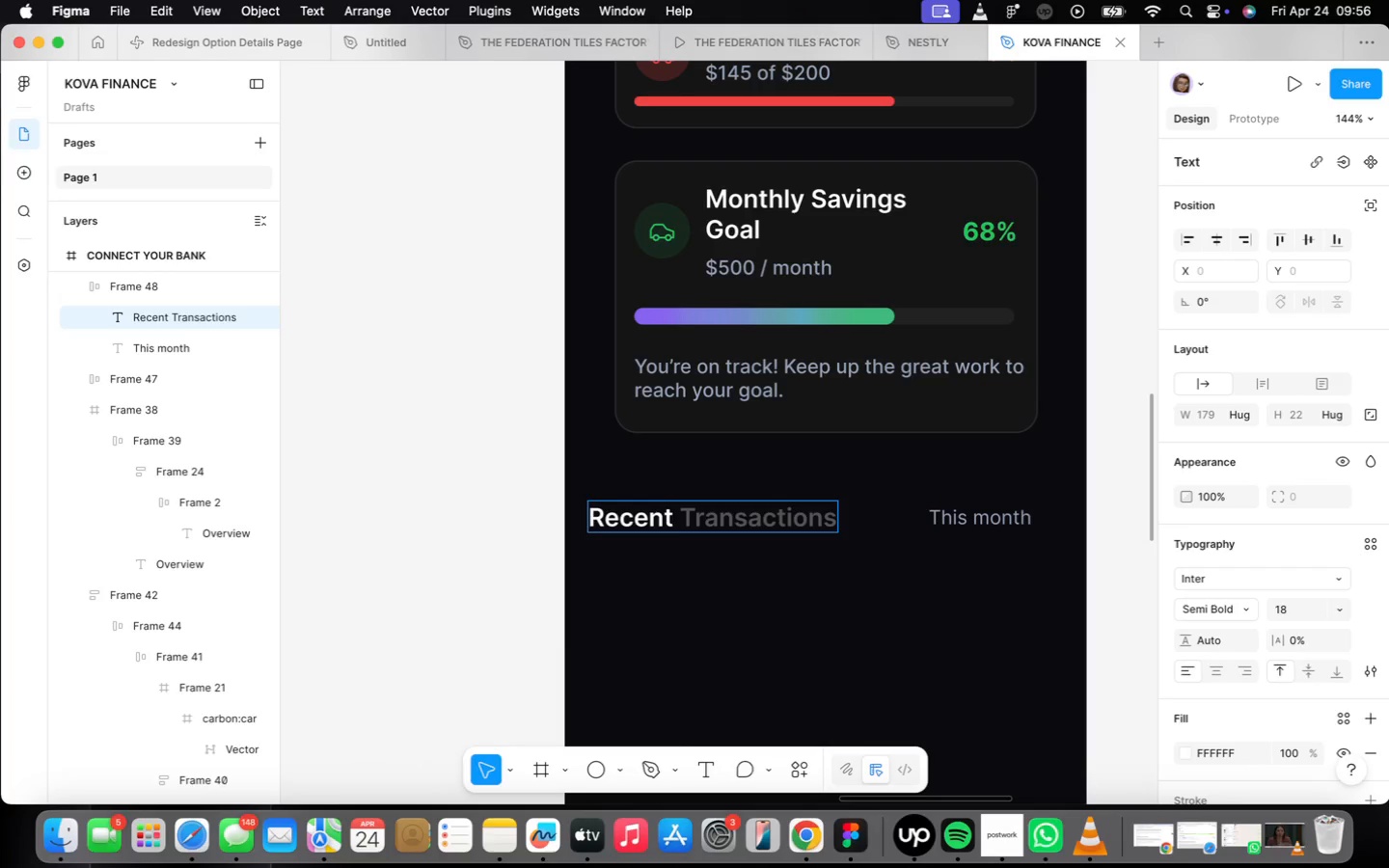 
key(ArrowRight)
 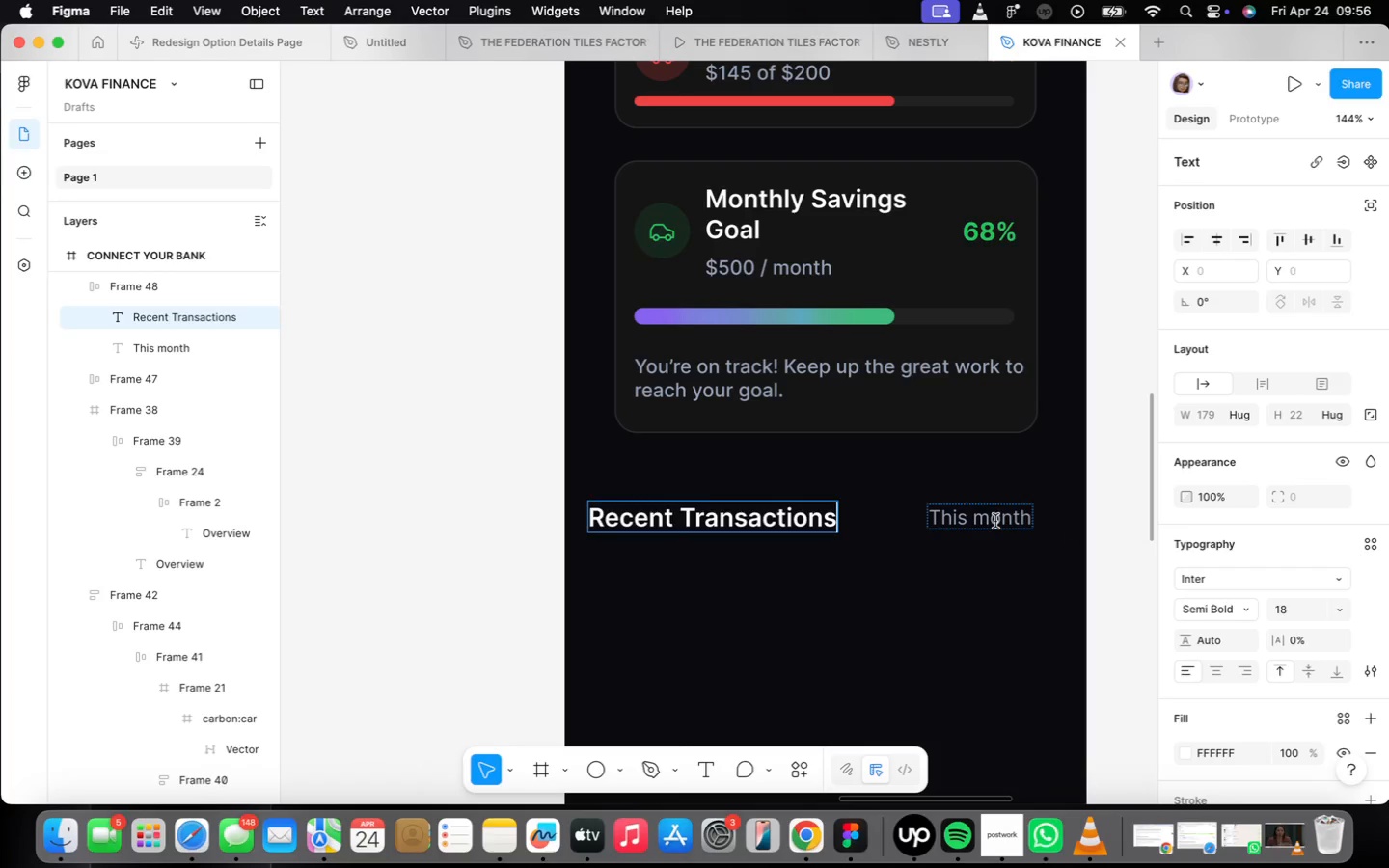 
type(Vie All)
 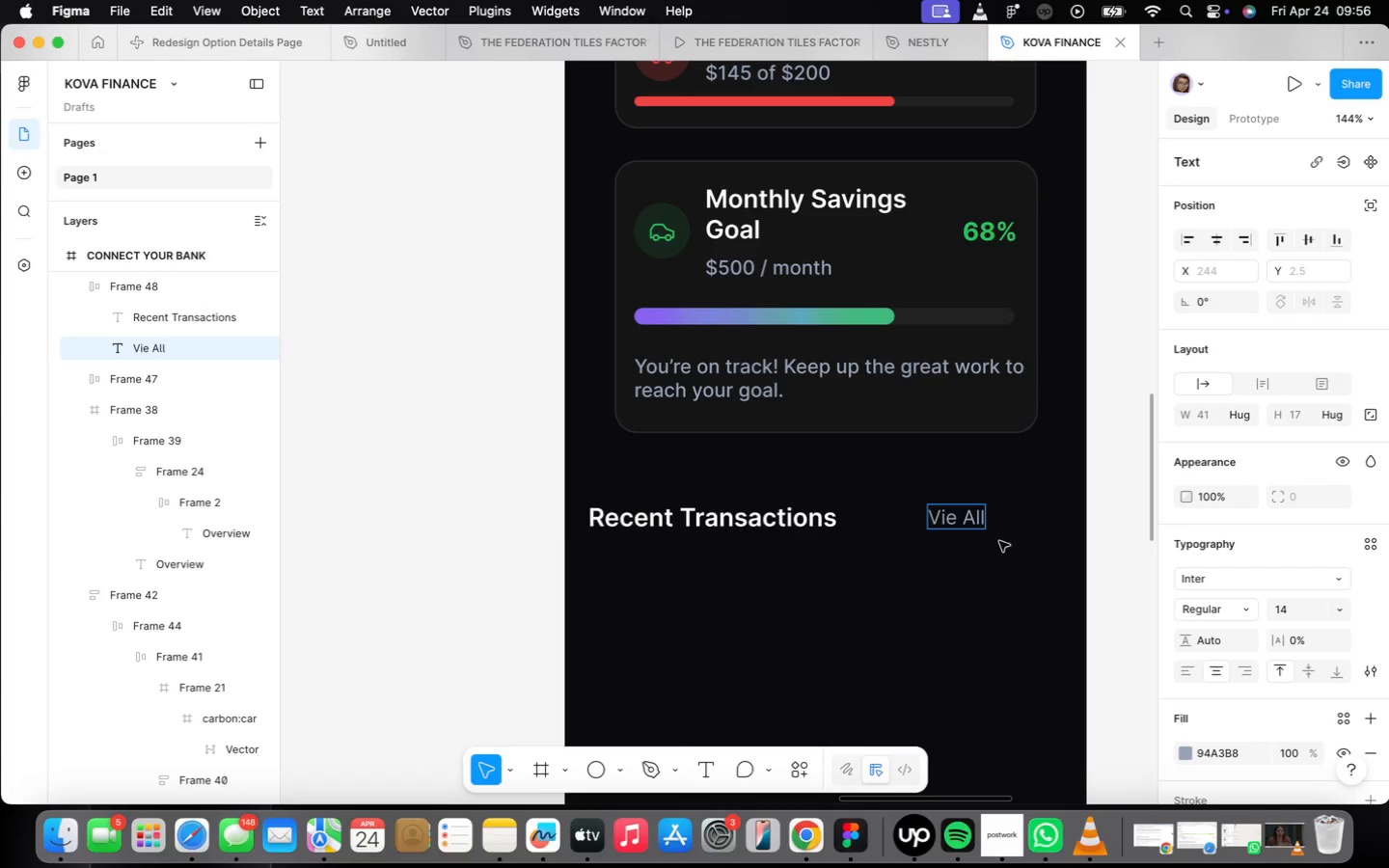 
left_click([1021, 547])
 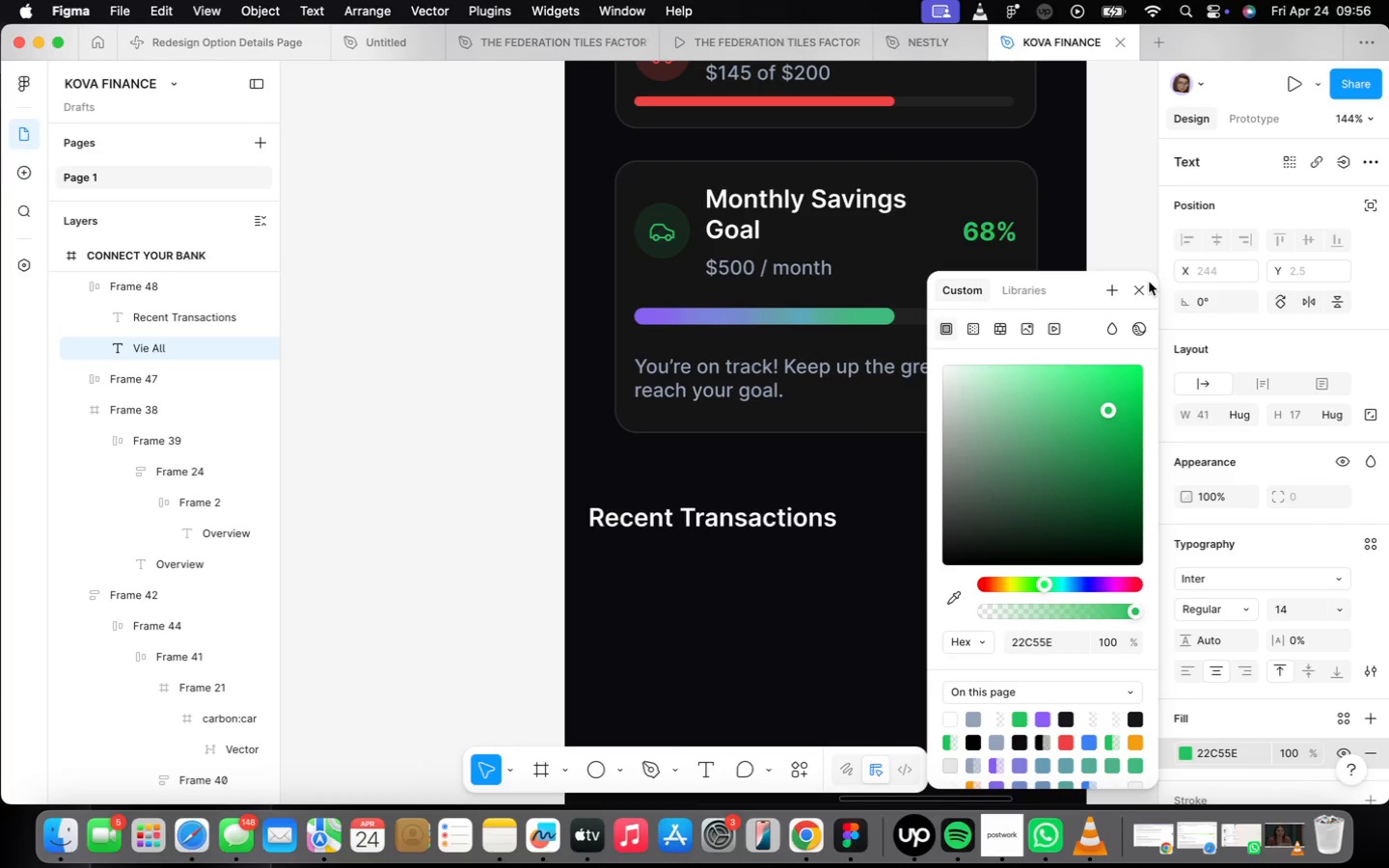 
wait(8.19)
 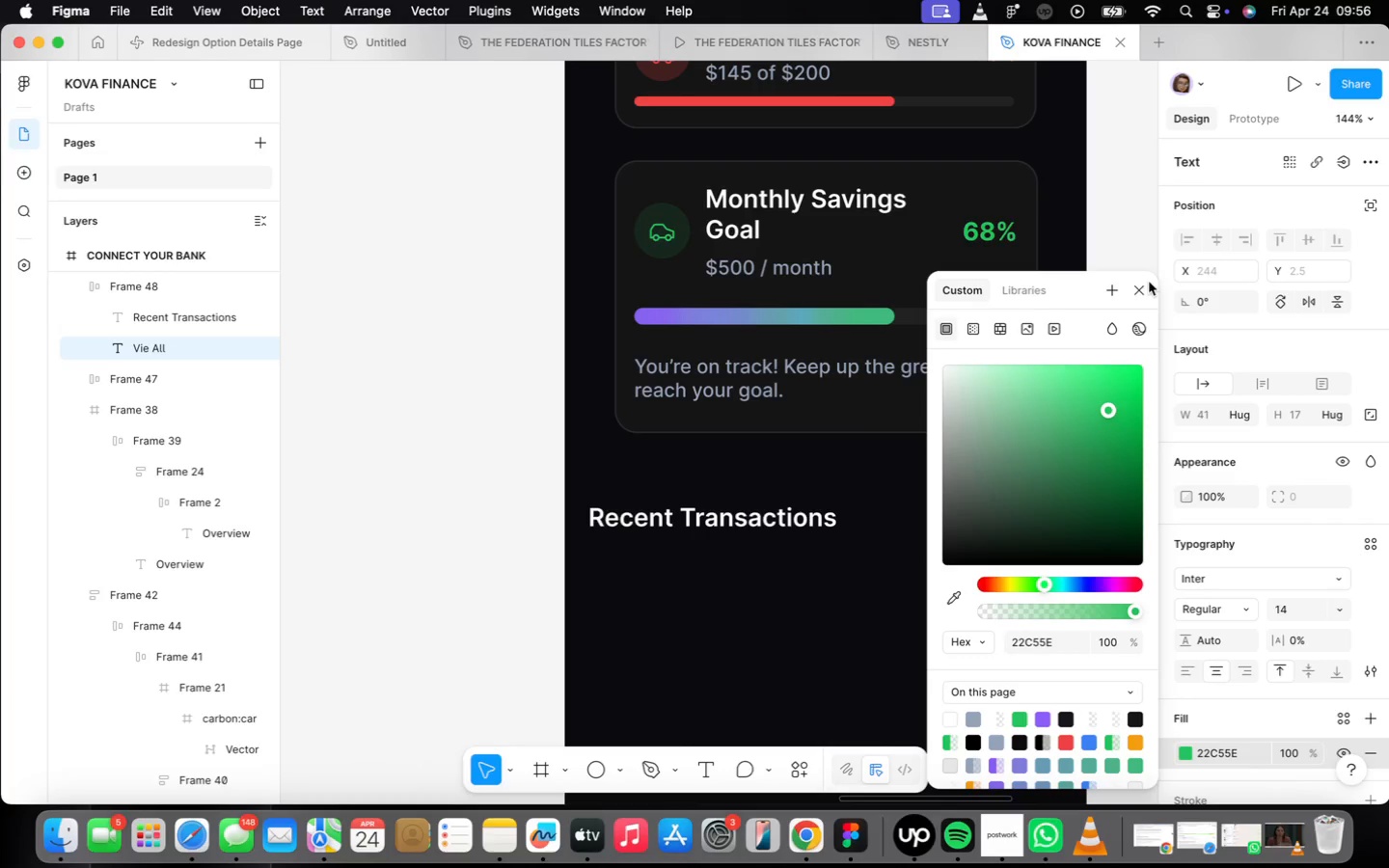 
left_click([1008, 518])
 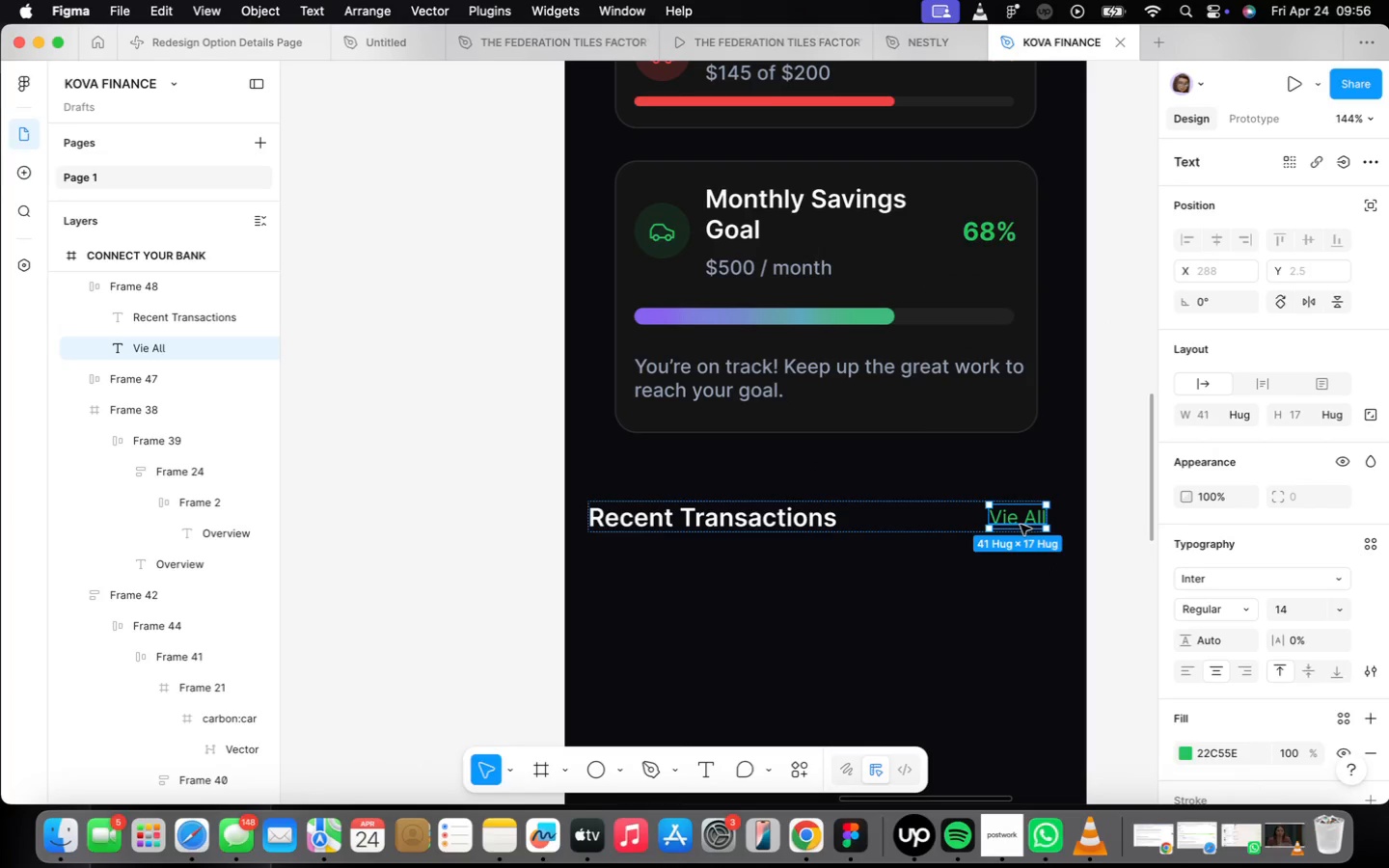 
double_click([1016, 521])
 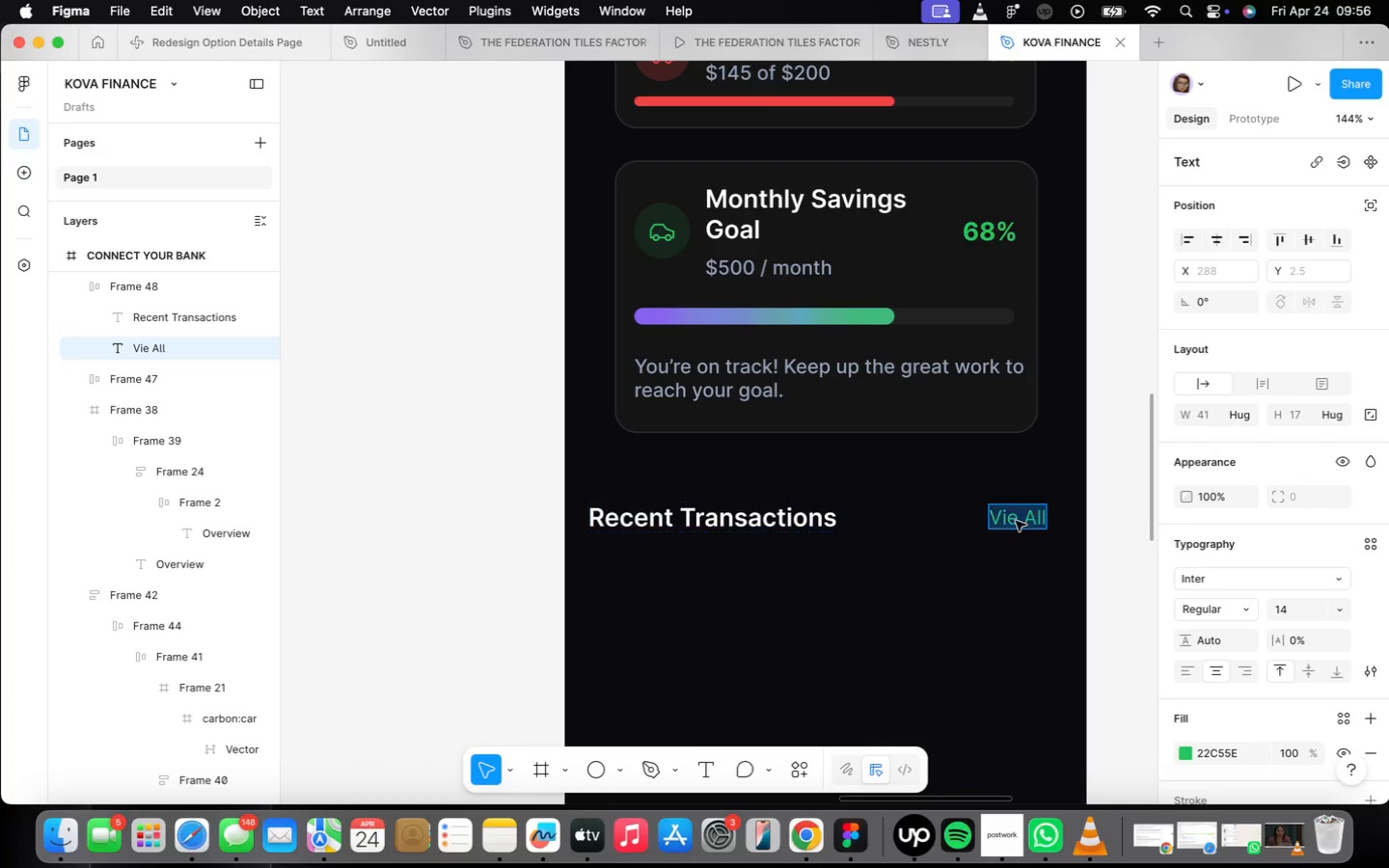 
triple_click([1015, 521])
 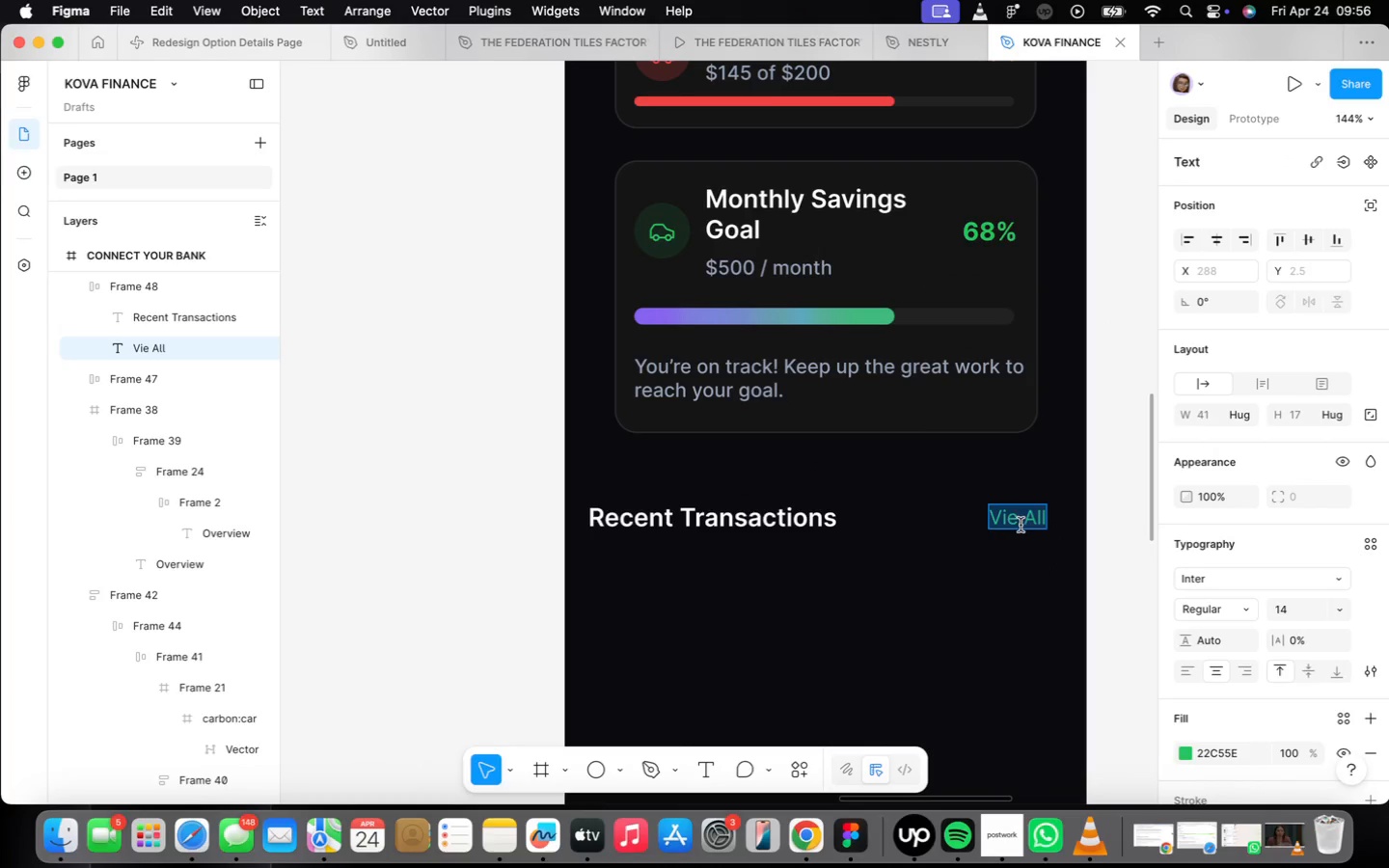 
triple_click([1021, 525])
 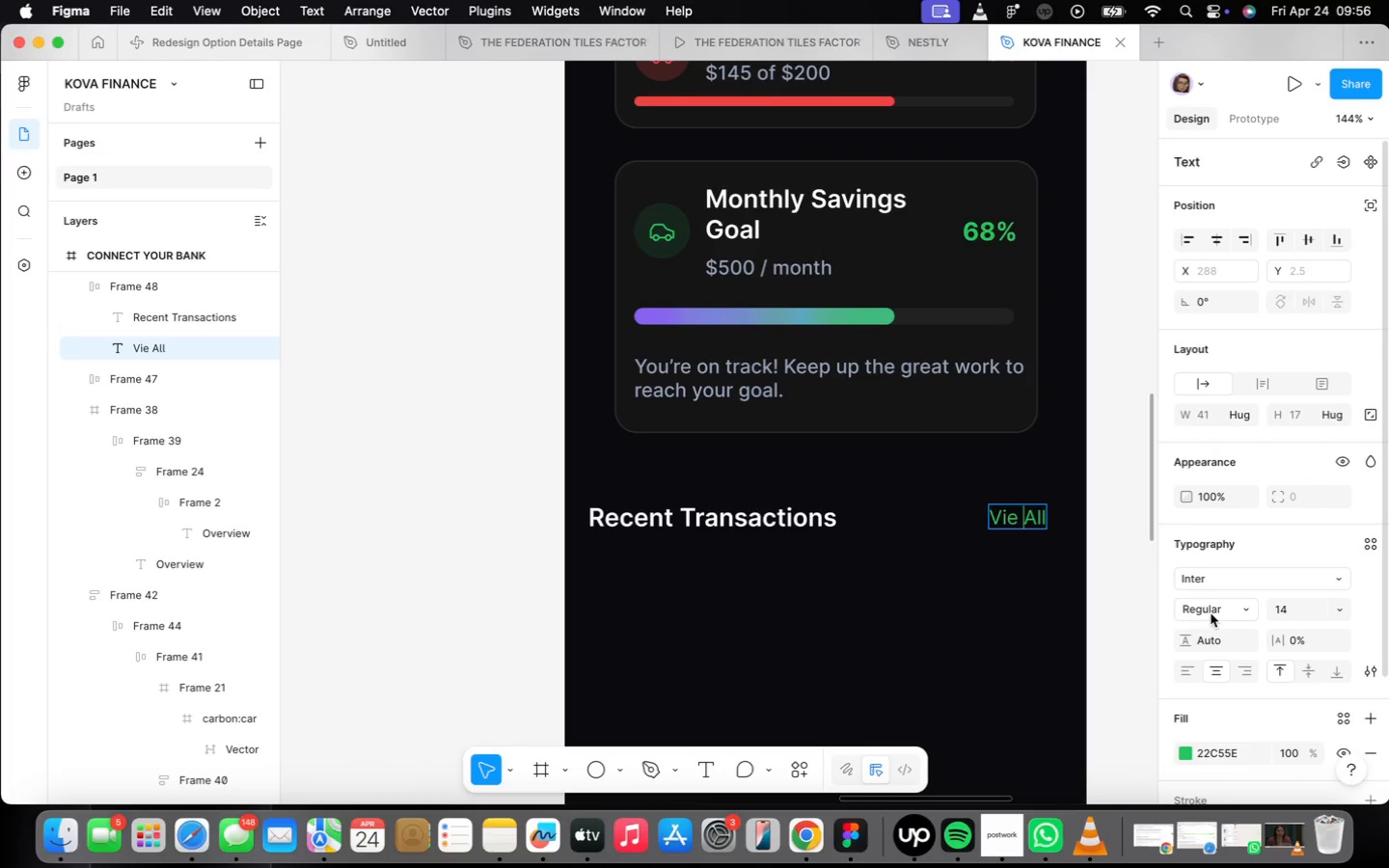 
key(ArrowLeft)
 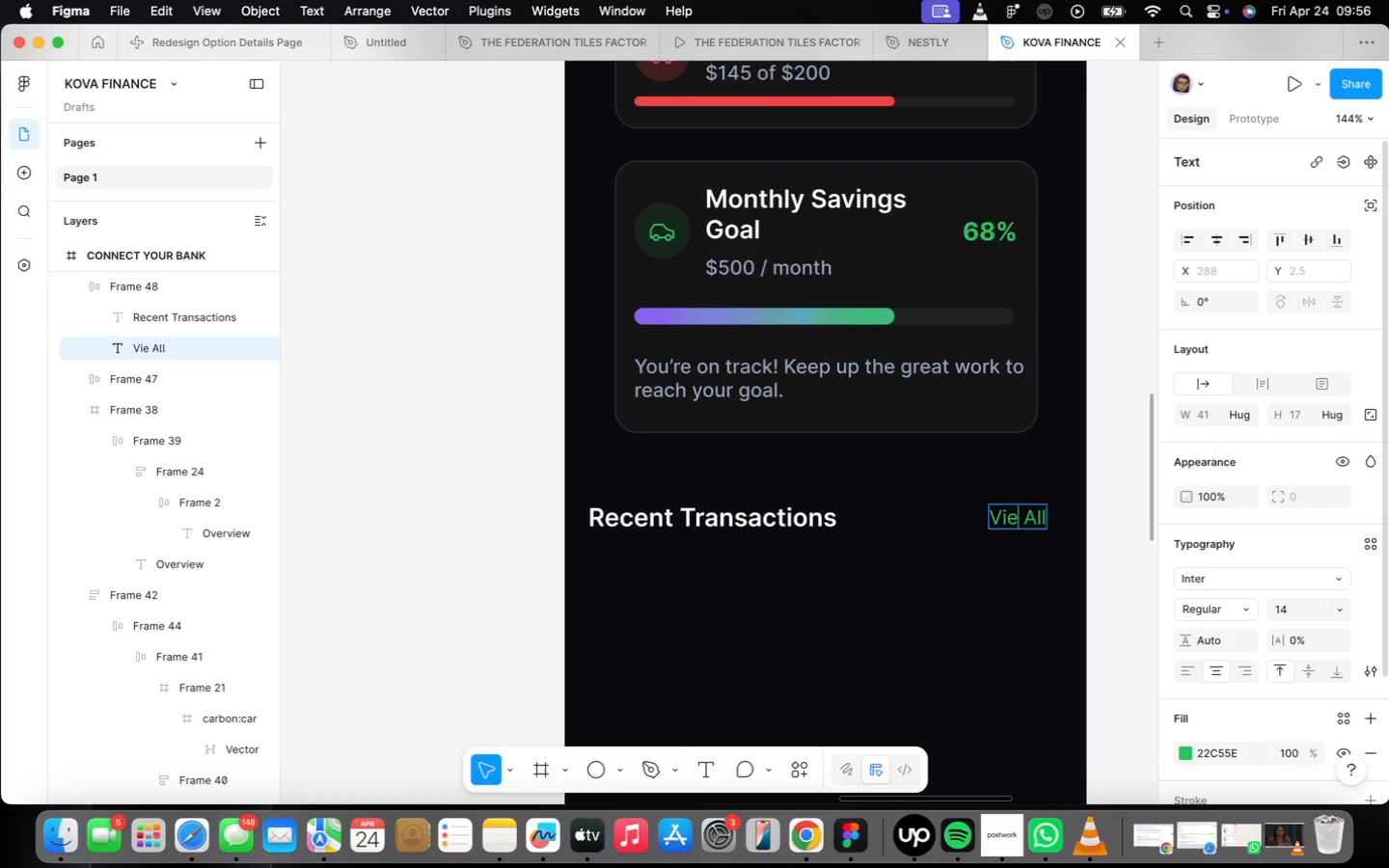 
key(W)
 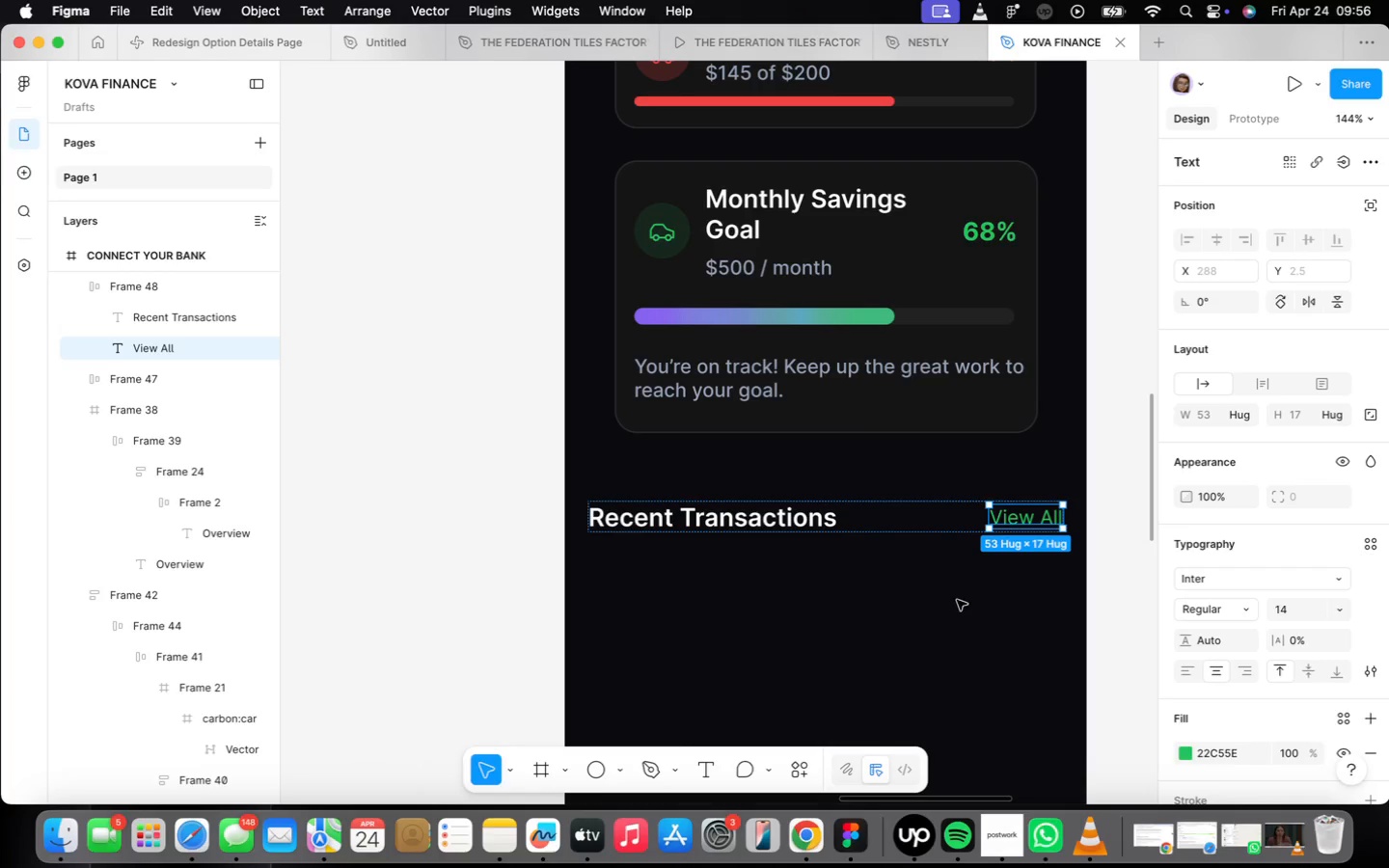 
left_click([891, 516])
 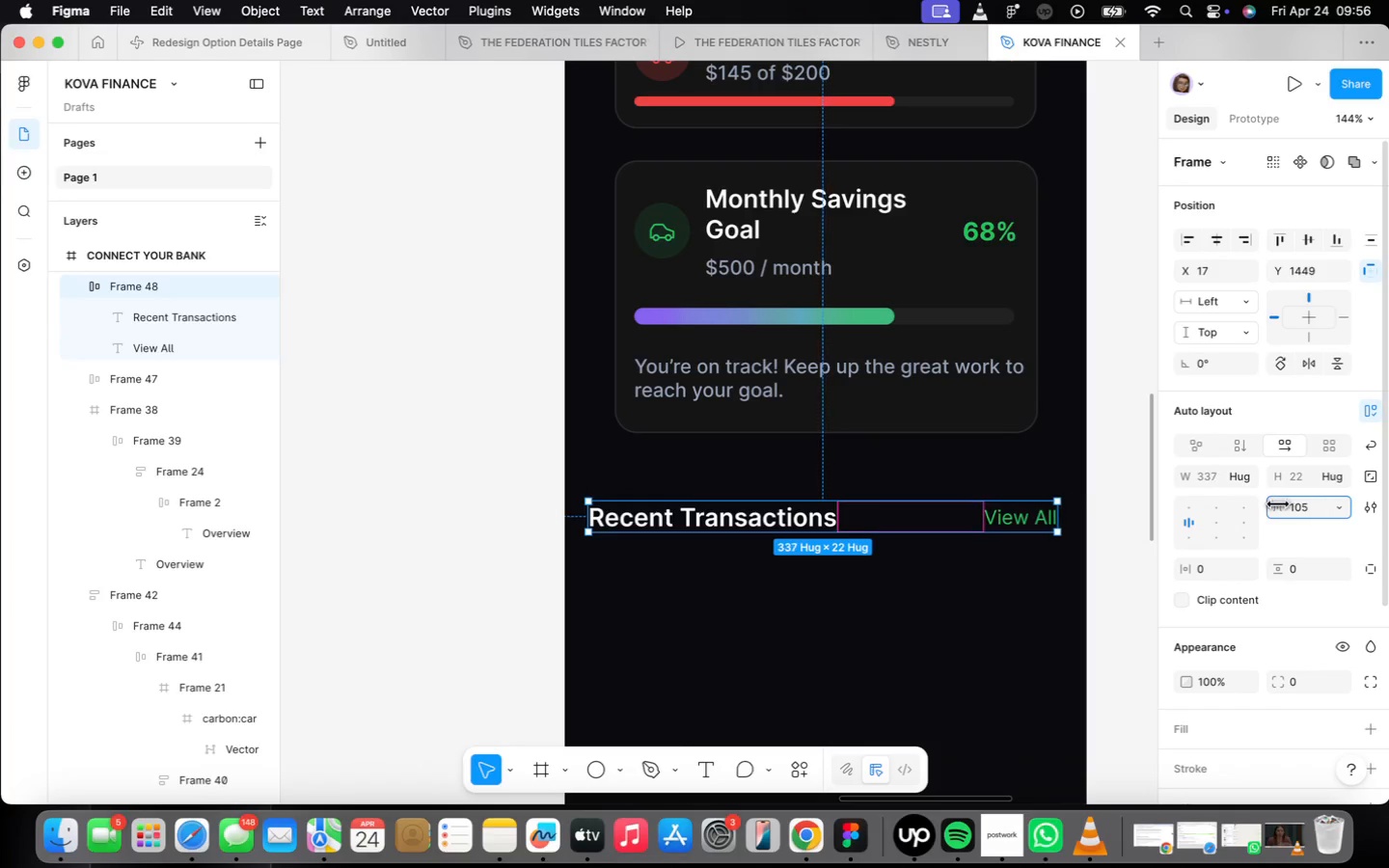 
left_click([994, 610])
 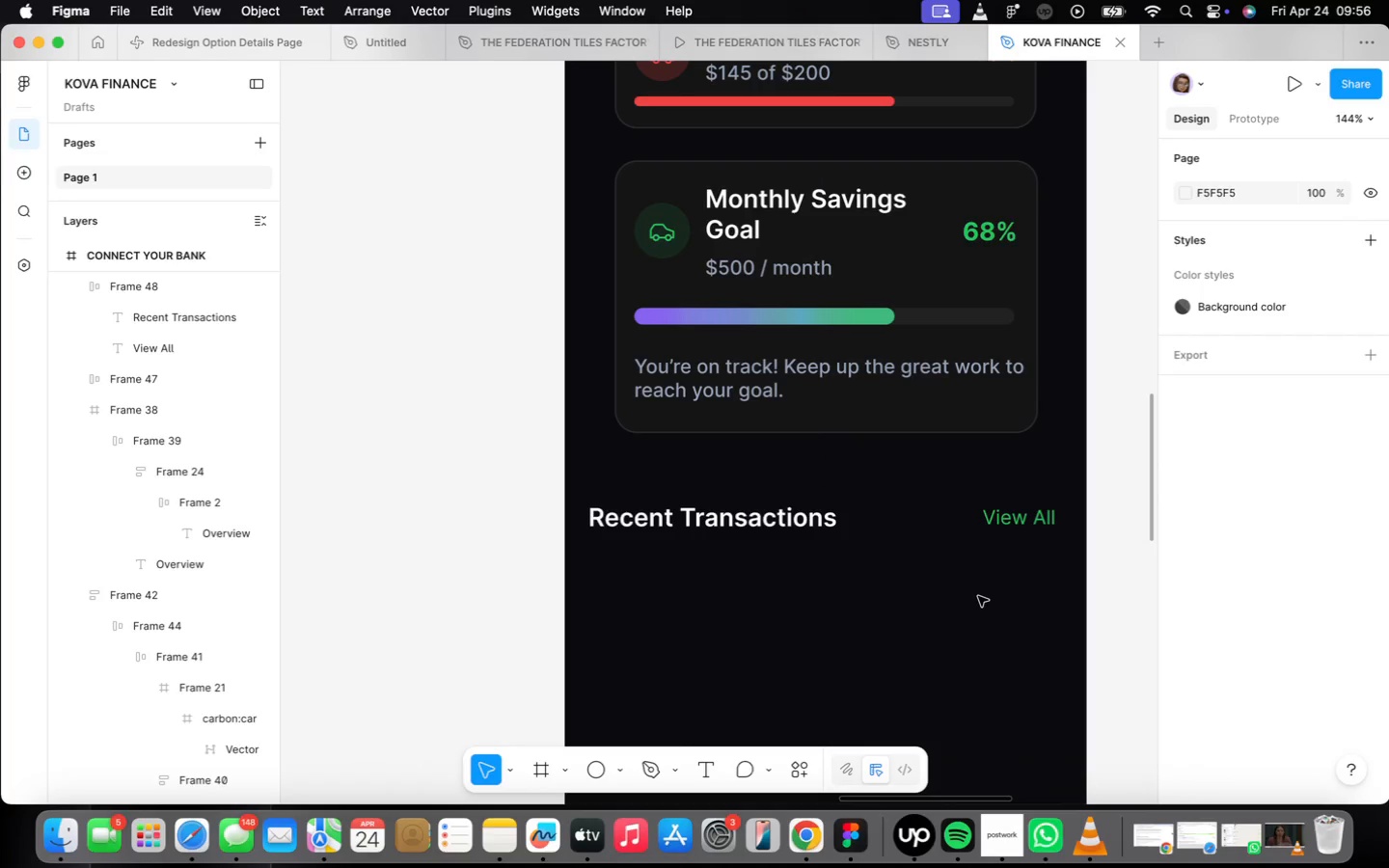 
scroll: coordinate [1003, 618], scroll_direction: down, amount: 4.0
 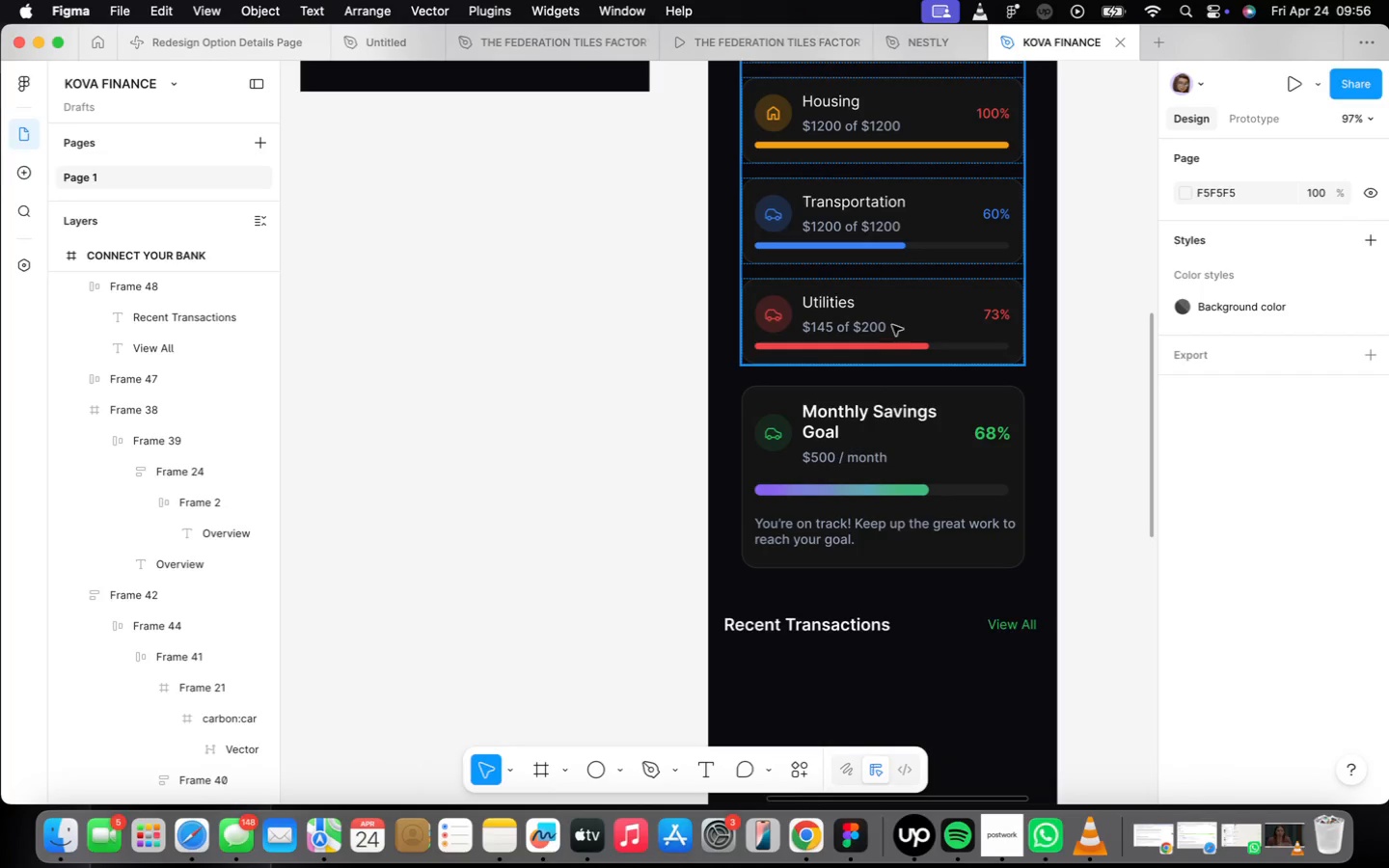 
double_click([892, 323])
 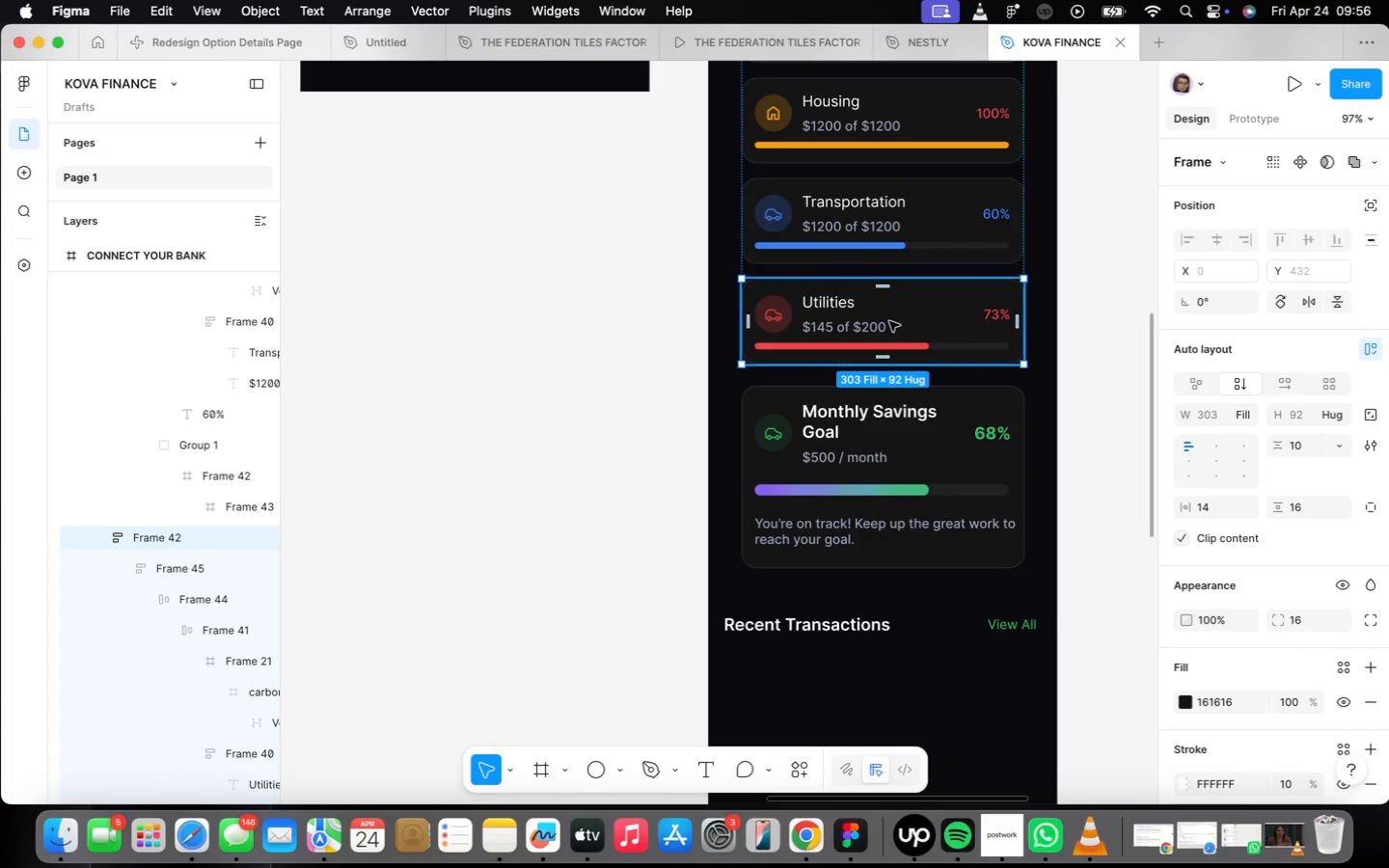 
hold_key(key=OptionLeft, duration=1.21)
left_click_drag(start_coordinate=[889, 321], to_coordinate=[901, 710])
 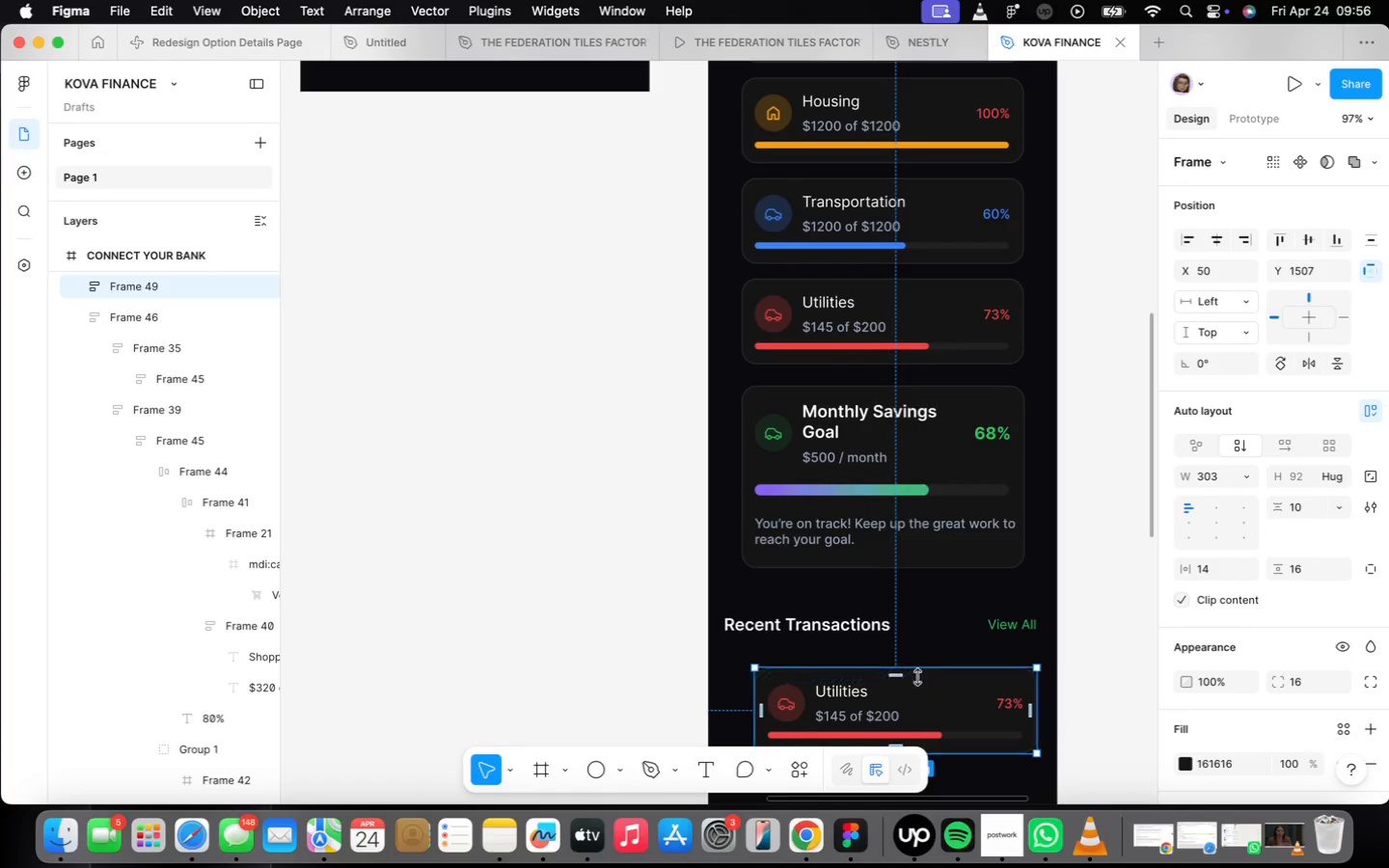 
wait(6.41)
 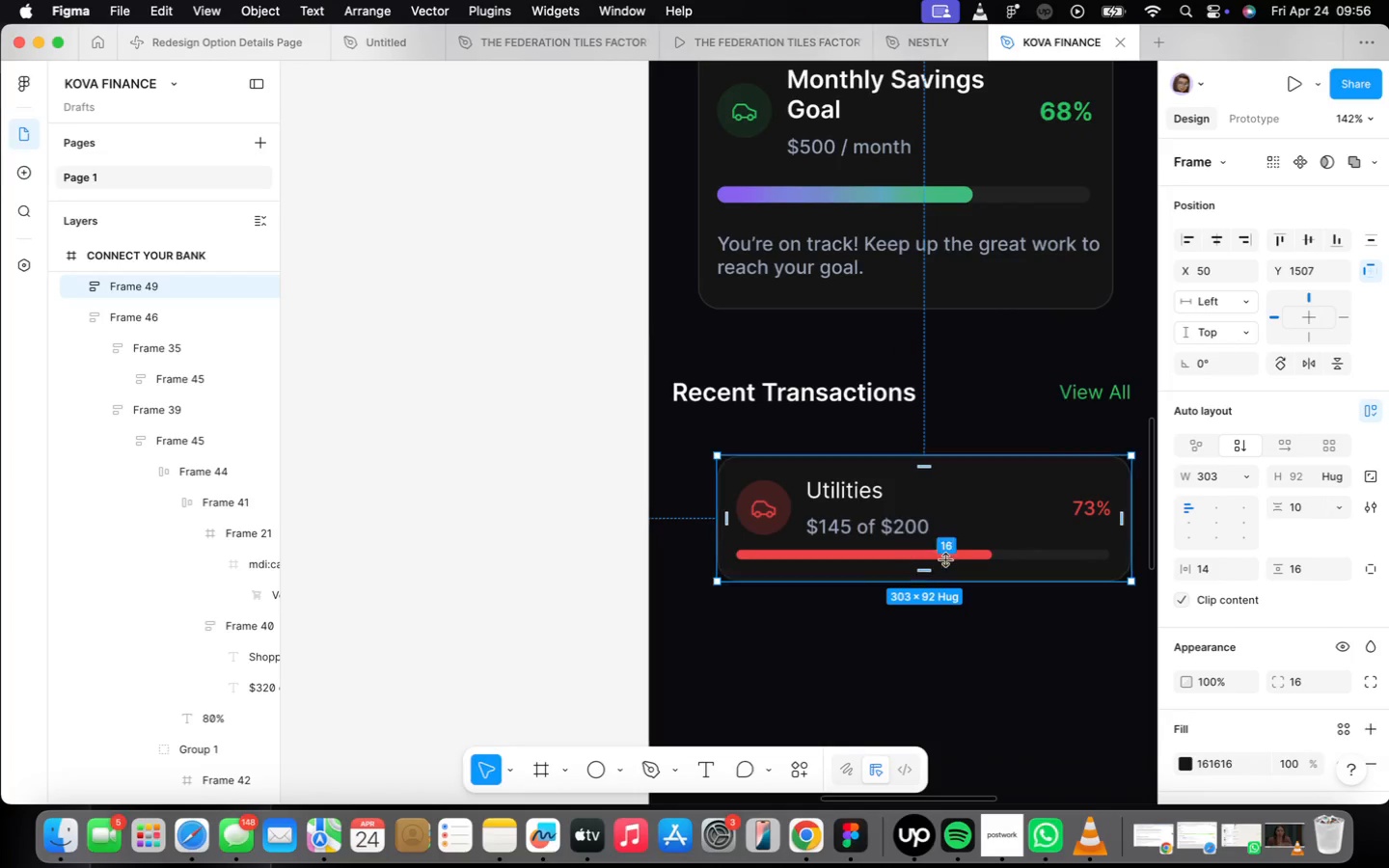 
left_click_drag(start_coordinate=[966, 544], to_coordinate=[919, 529])
 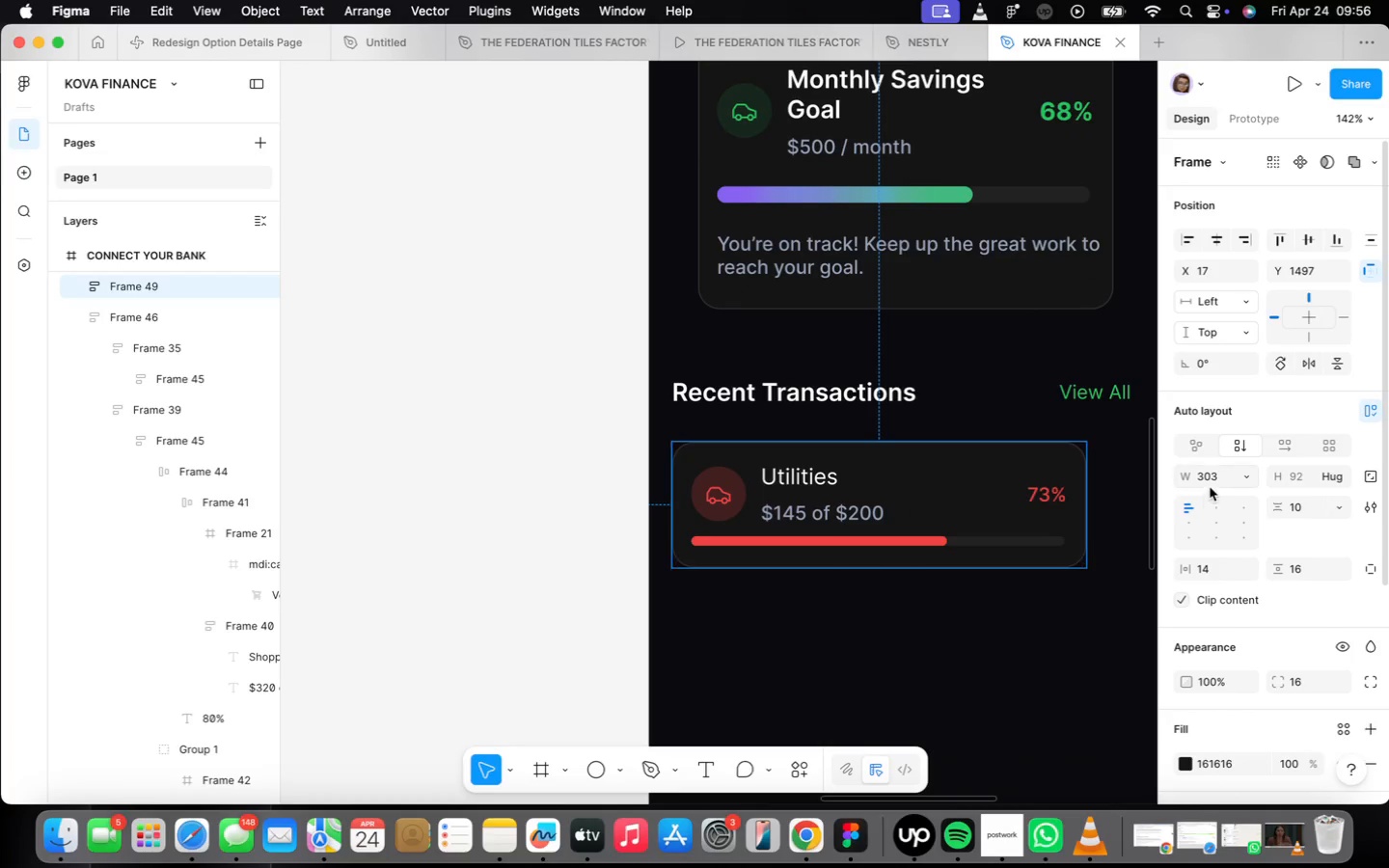 
scroll: coordinate [902, 551], scroll_direction: up, amount: 4.0
 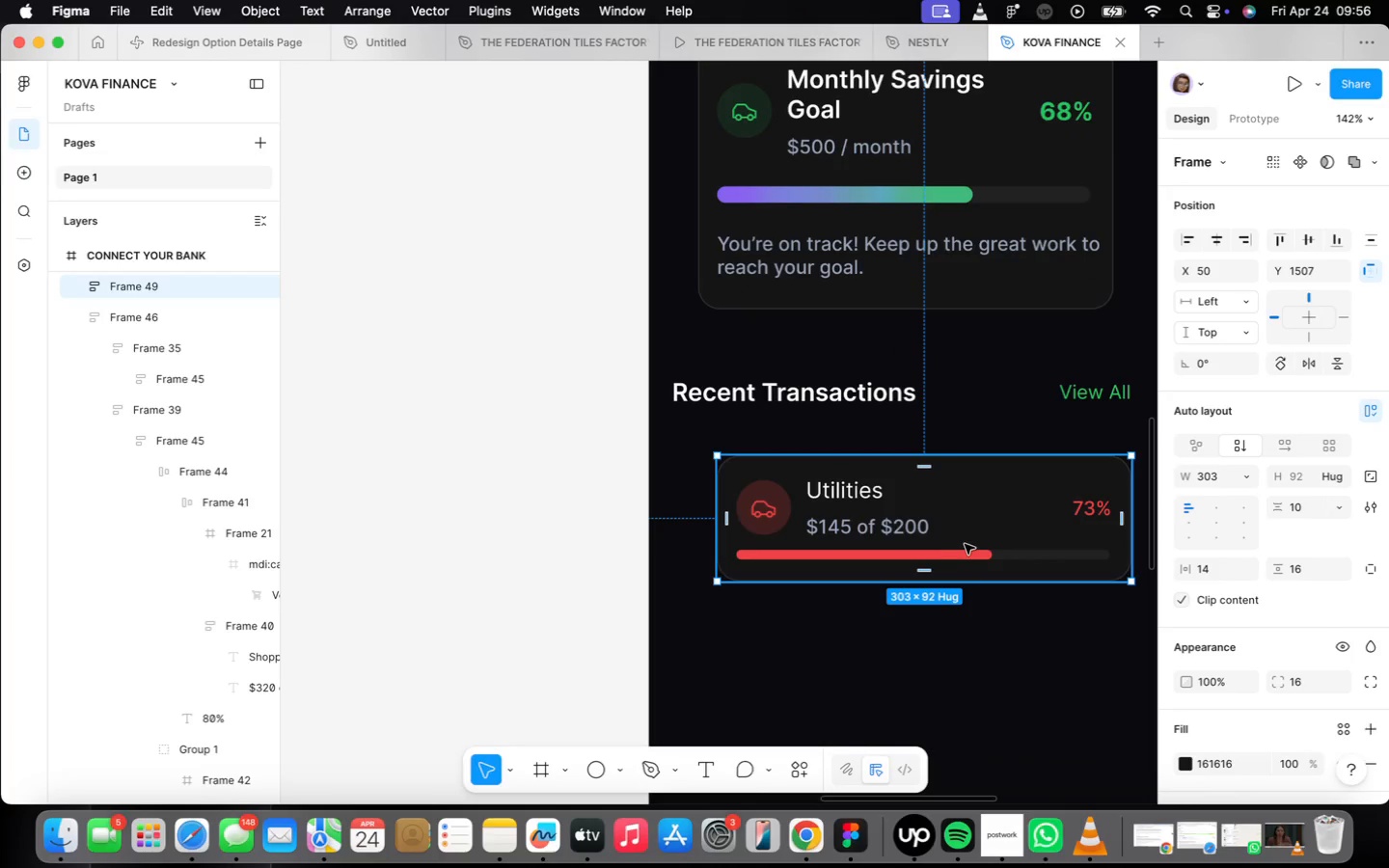 
left_click([1217, 478])
 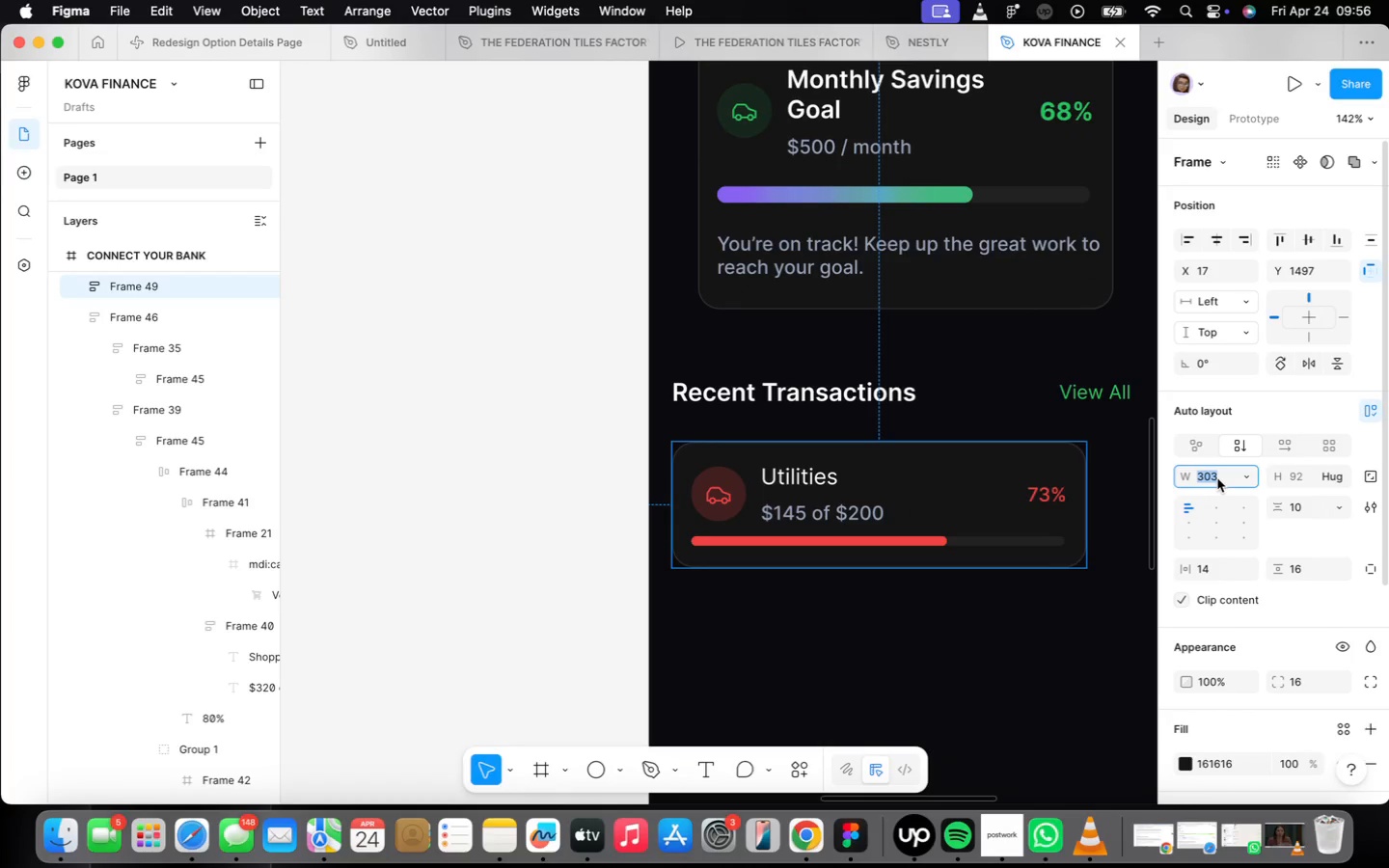 
type(304)
 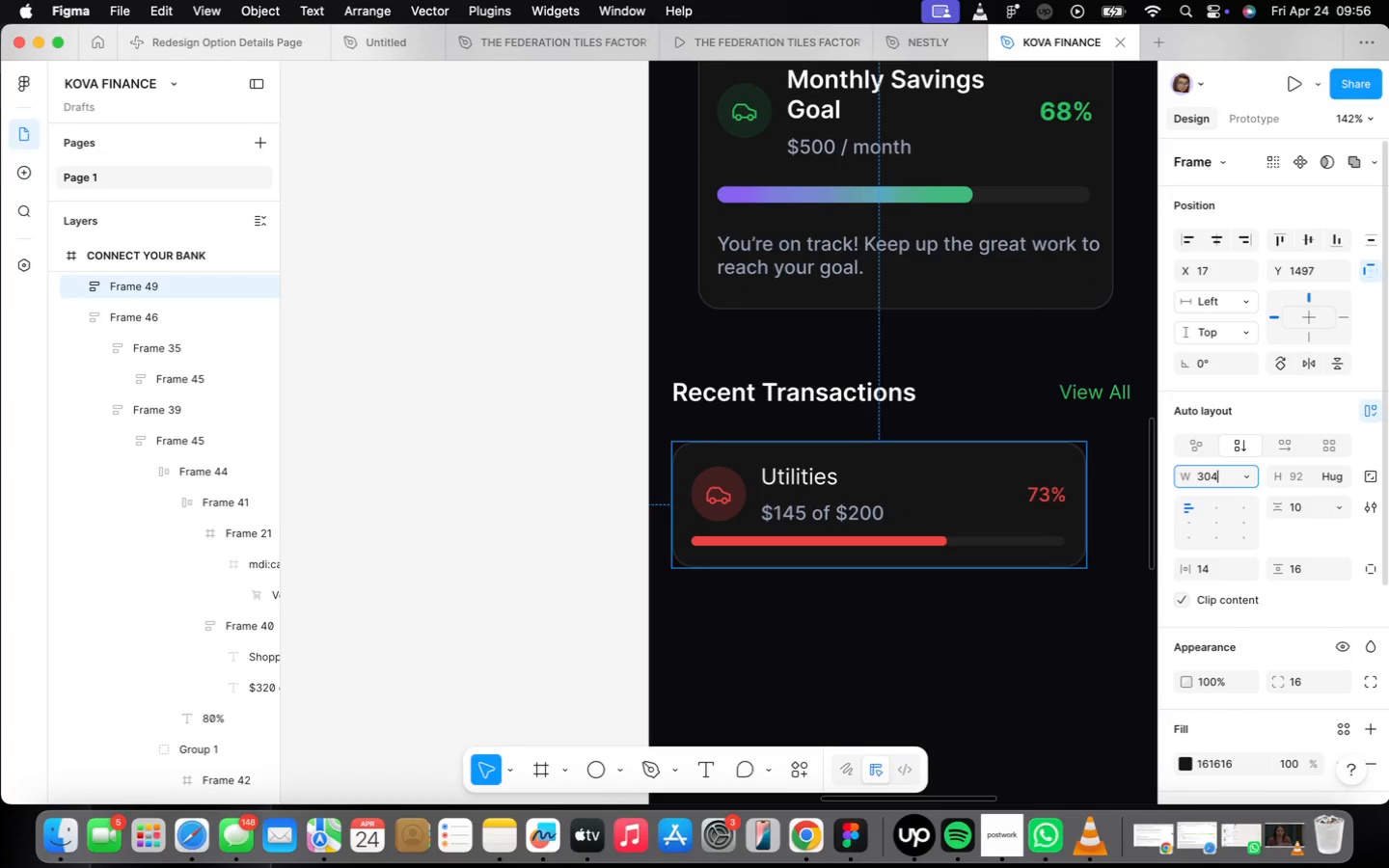 
key(Enter)
 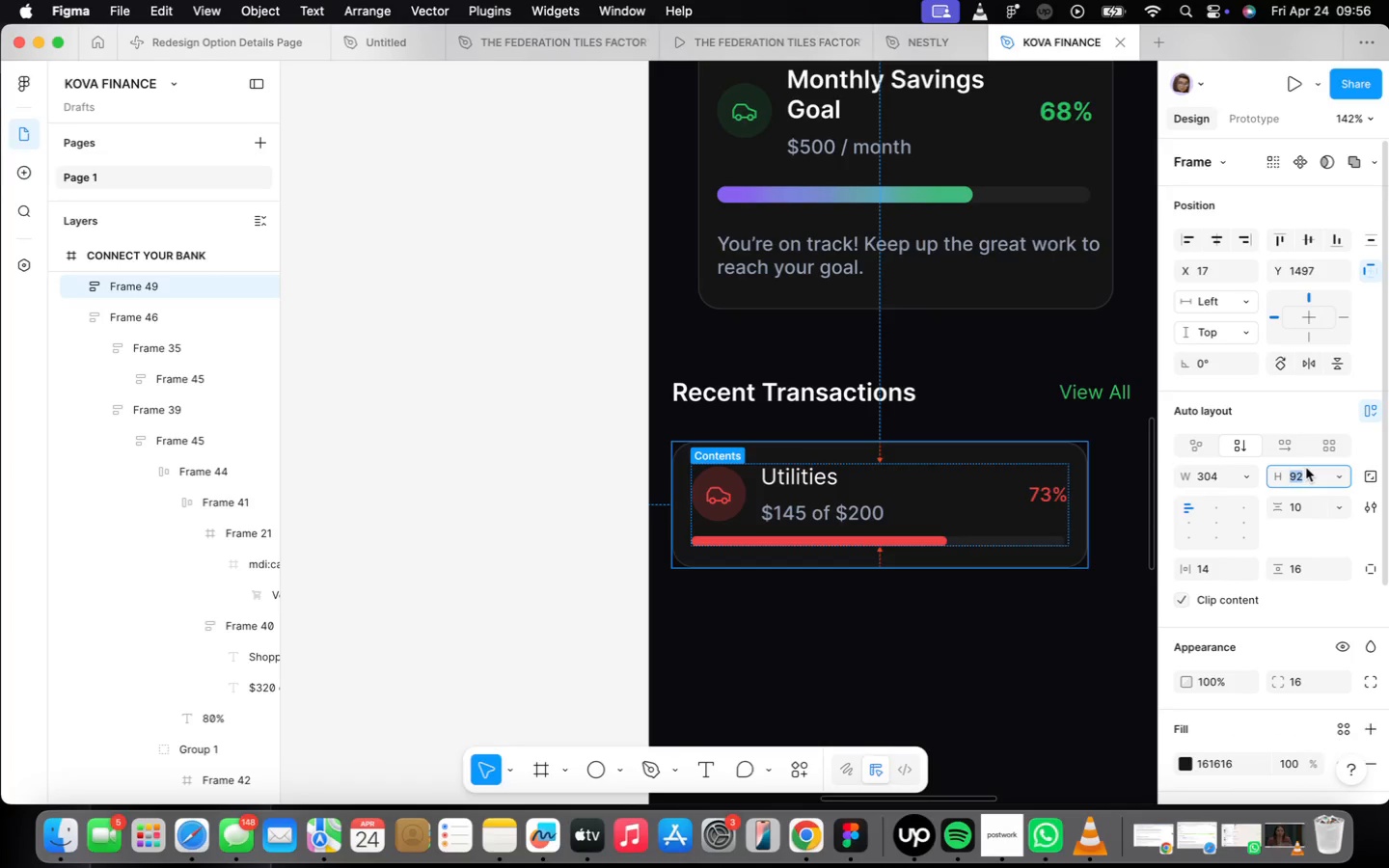 
type(74)
 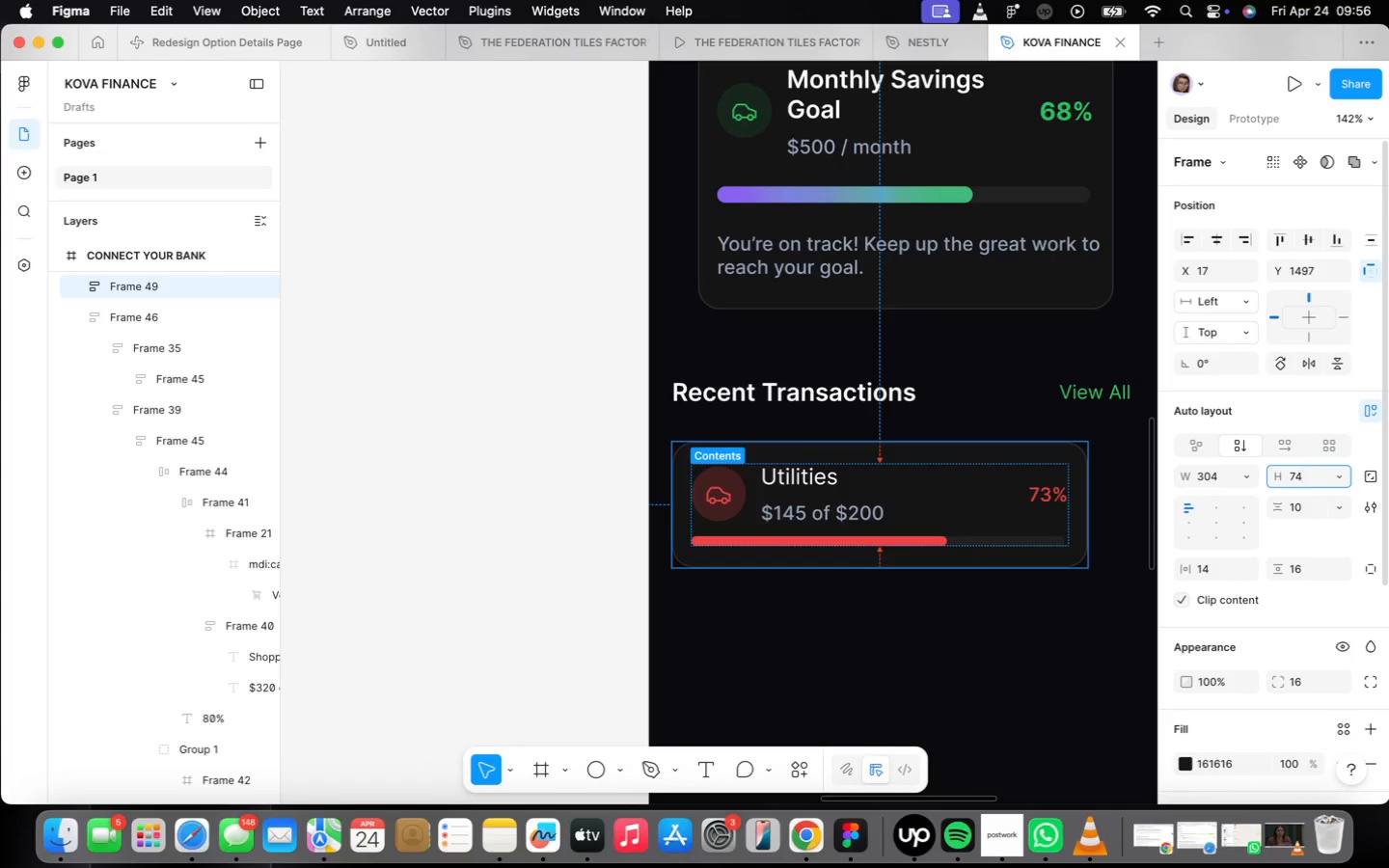 
key(Enter)
 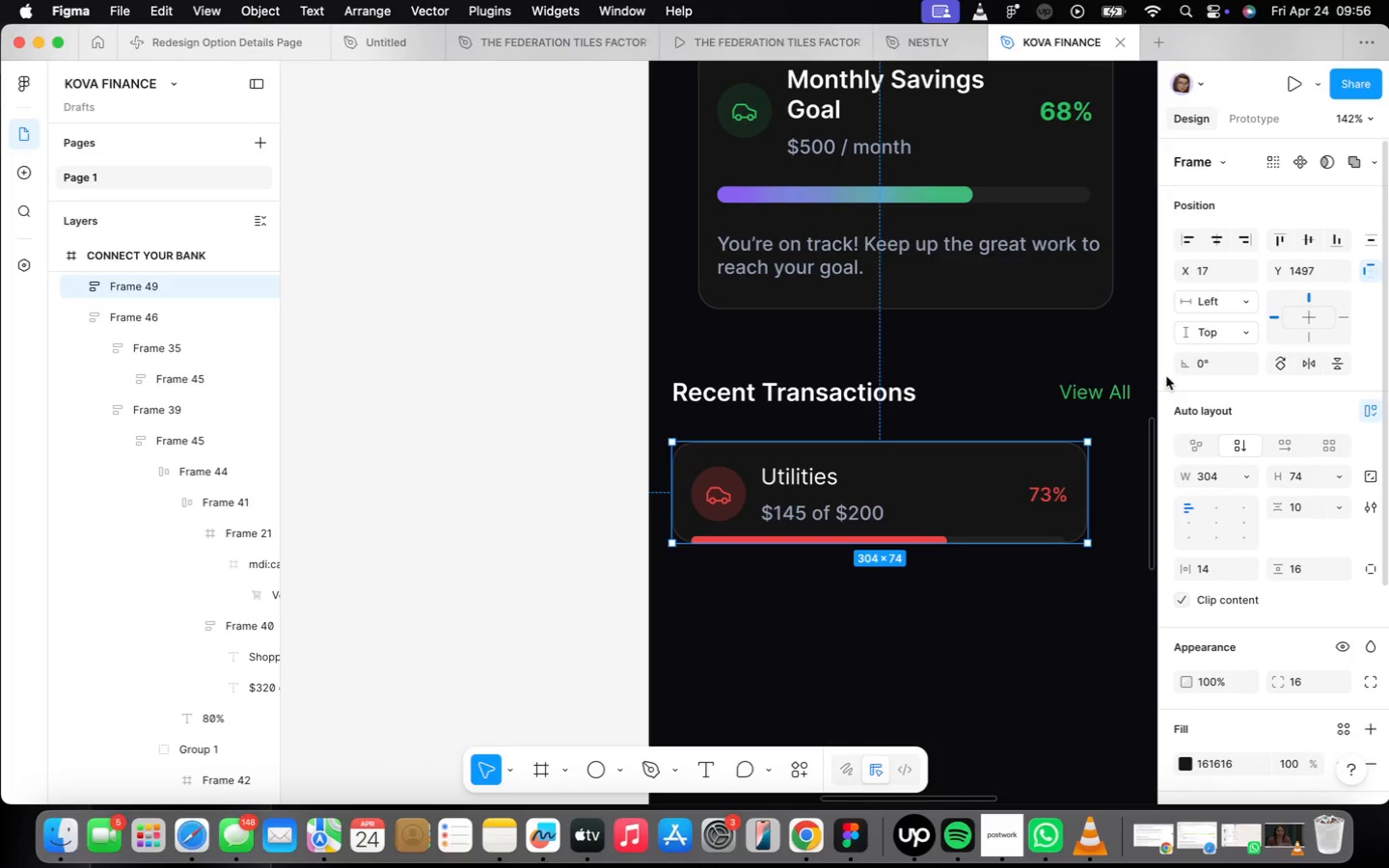 
scroll: coordinate [1071, 472], scroll_direction: up, amount: 2.0
 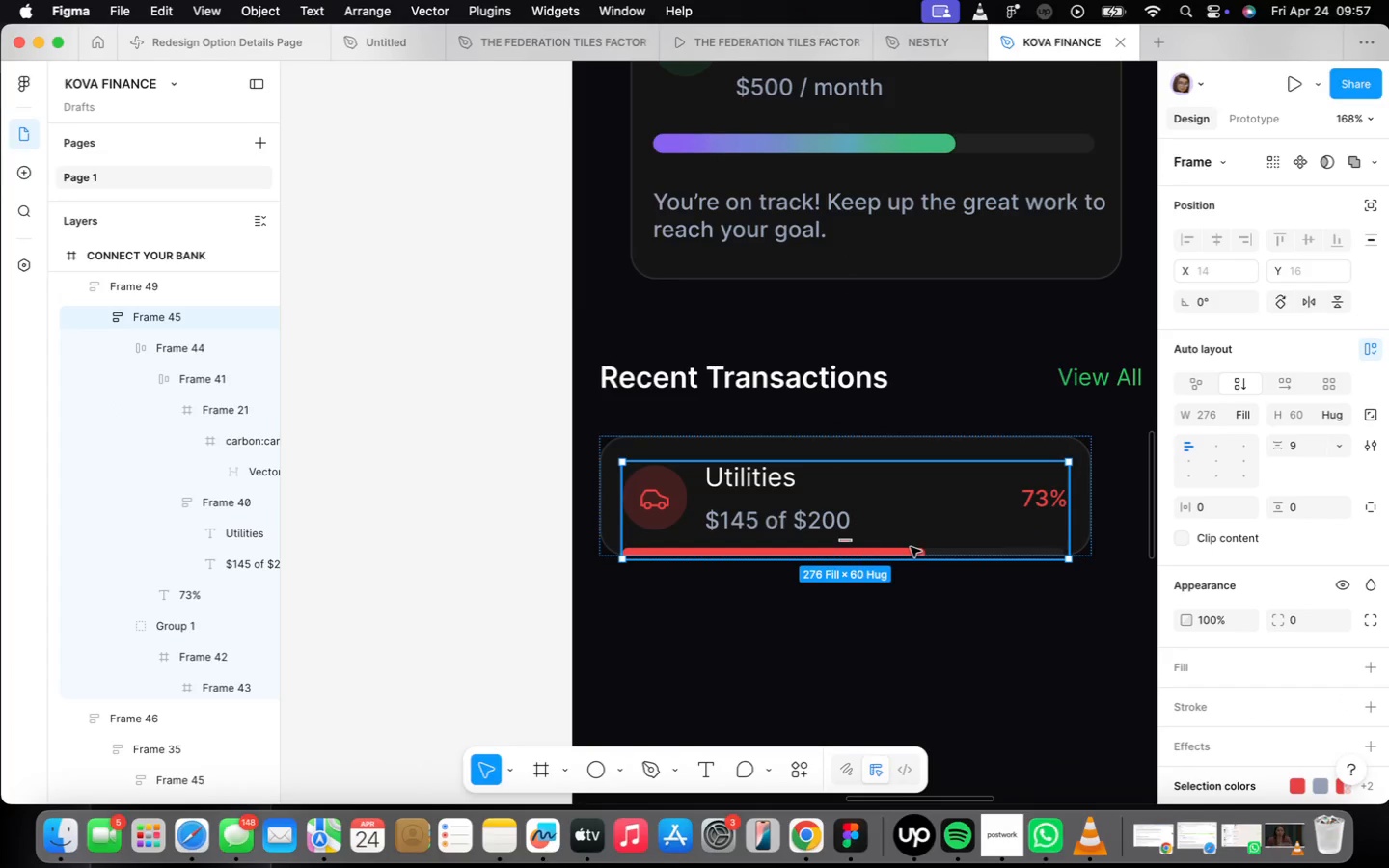 
double_click([911, 547])
 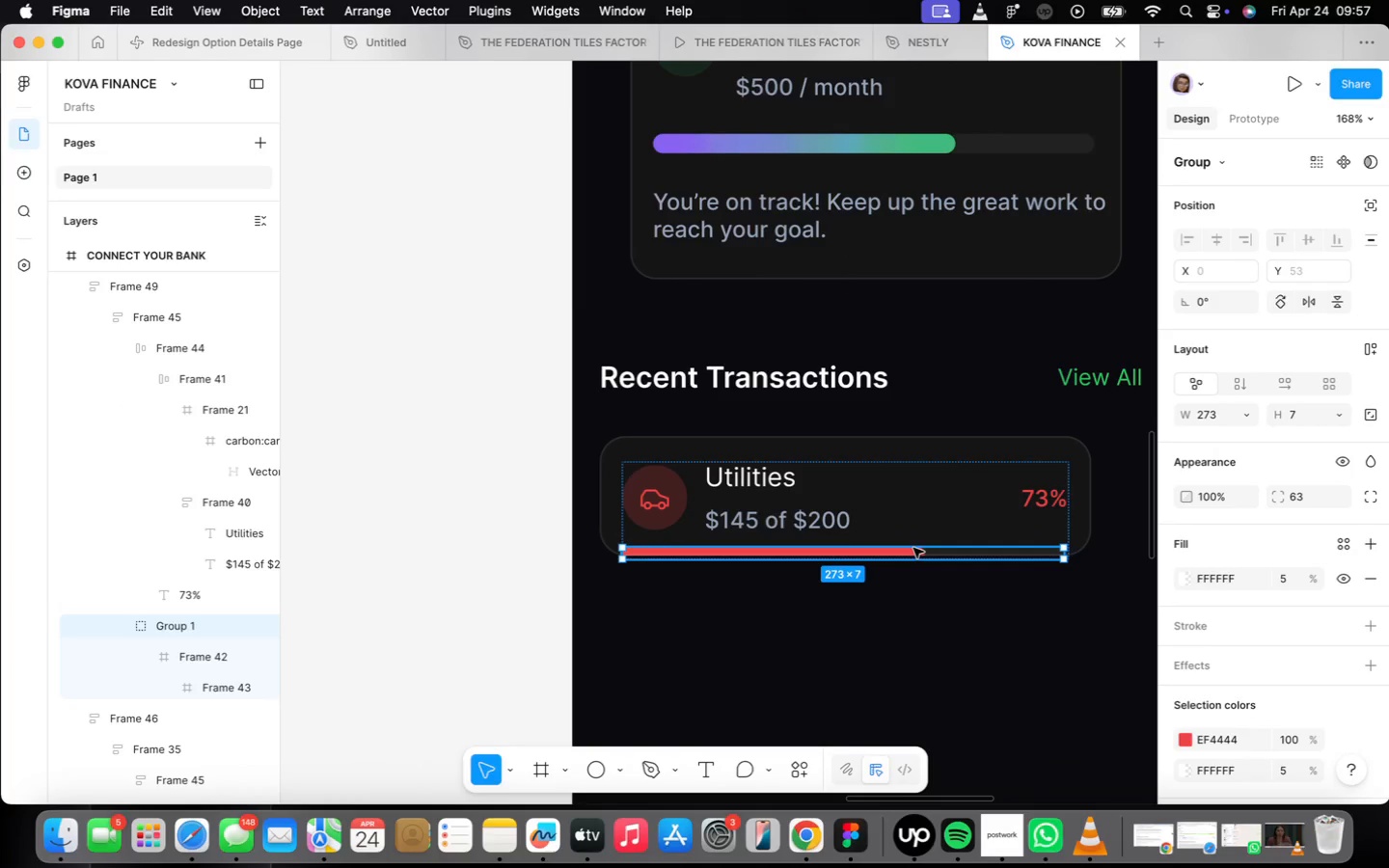 
key(Backspace)
 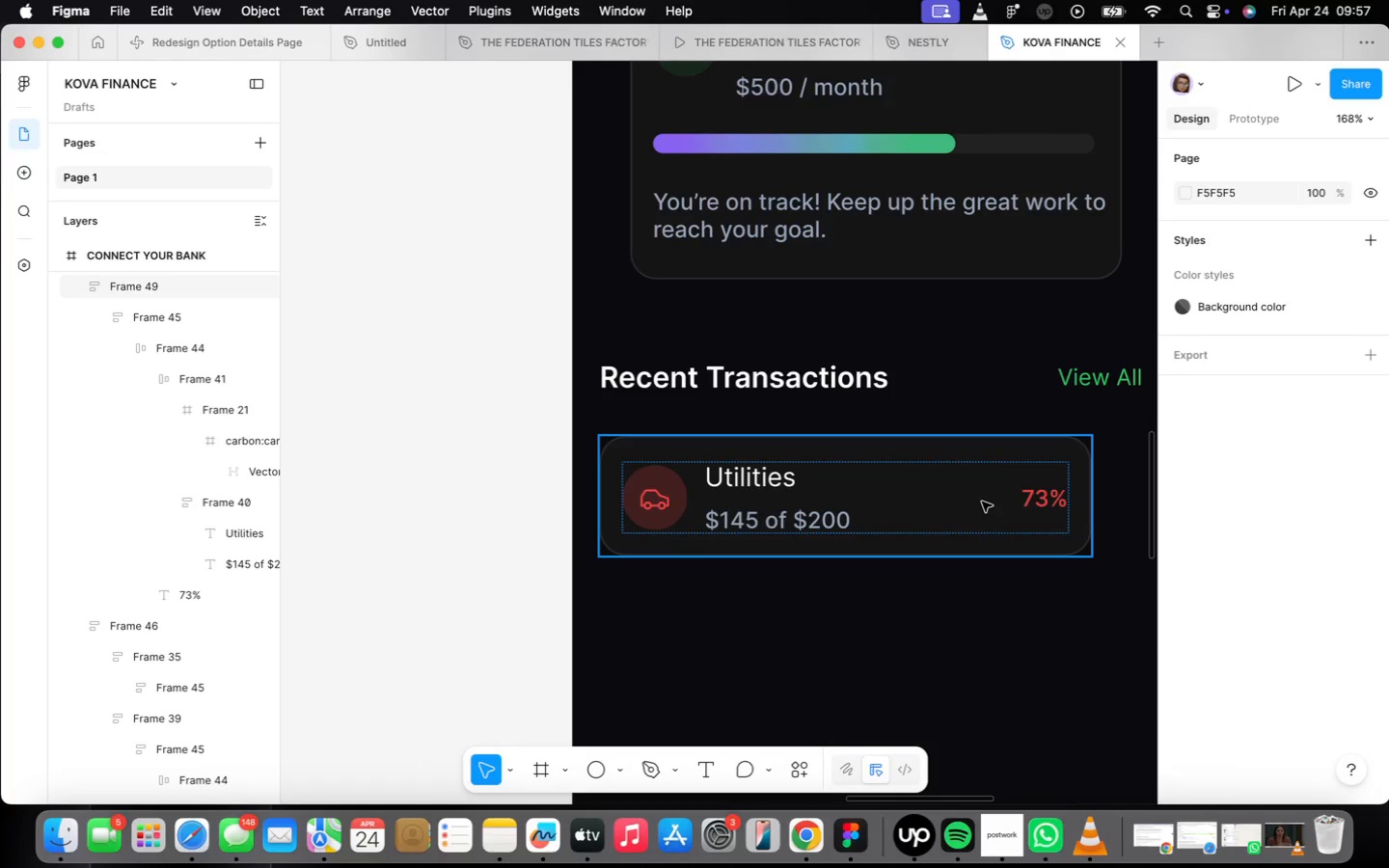 
double_click([1036, 498])
 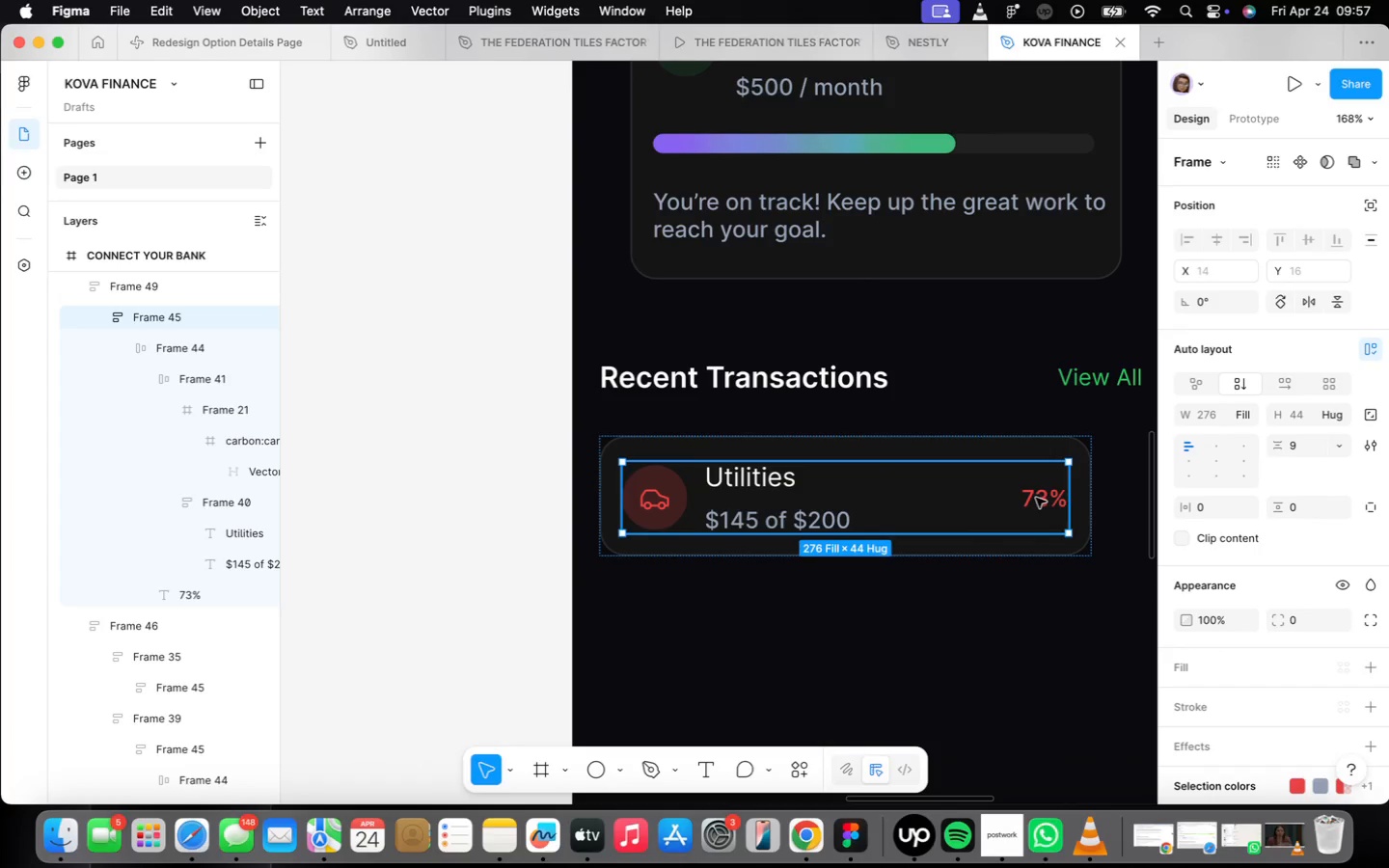 
triple_click([1036, 498])
 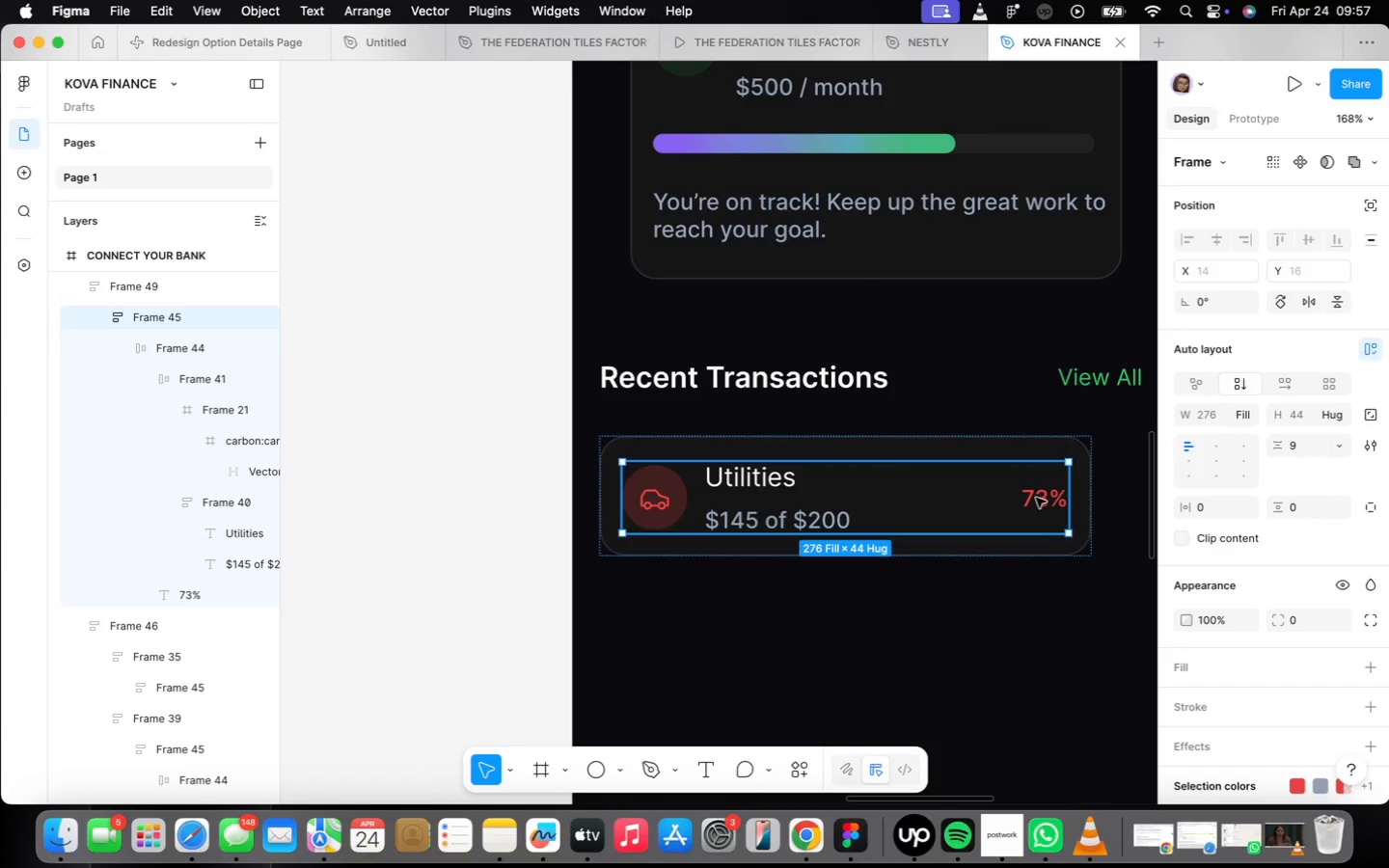 
triple_click([1036, 498])
 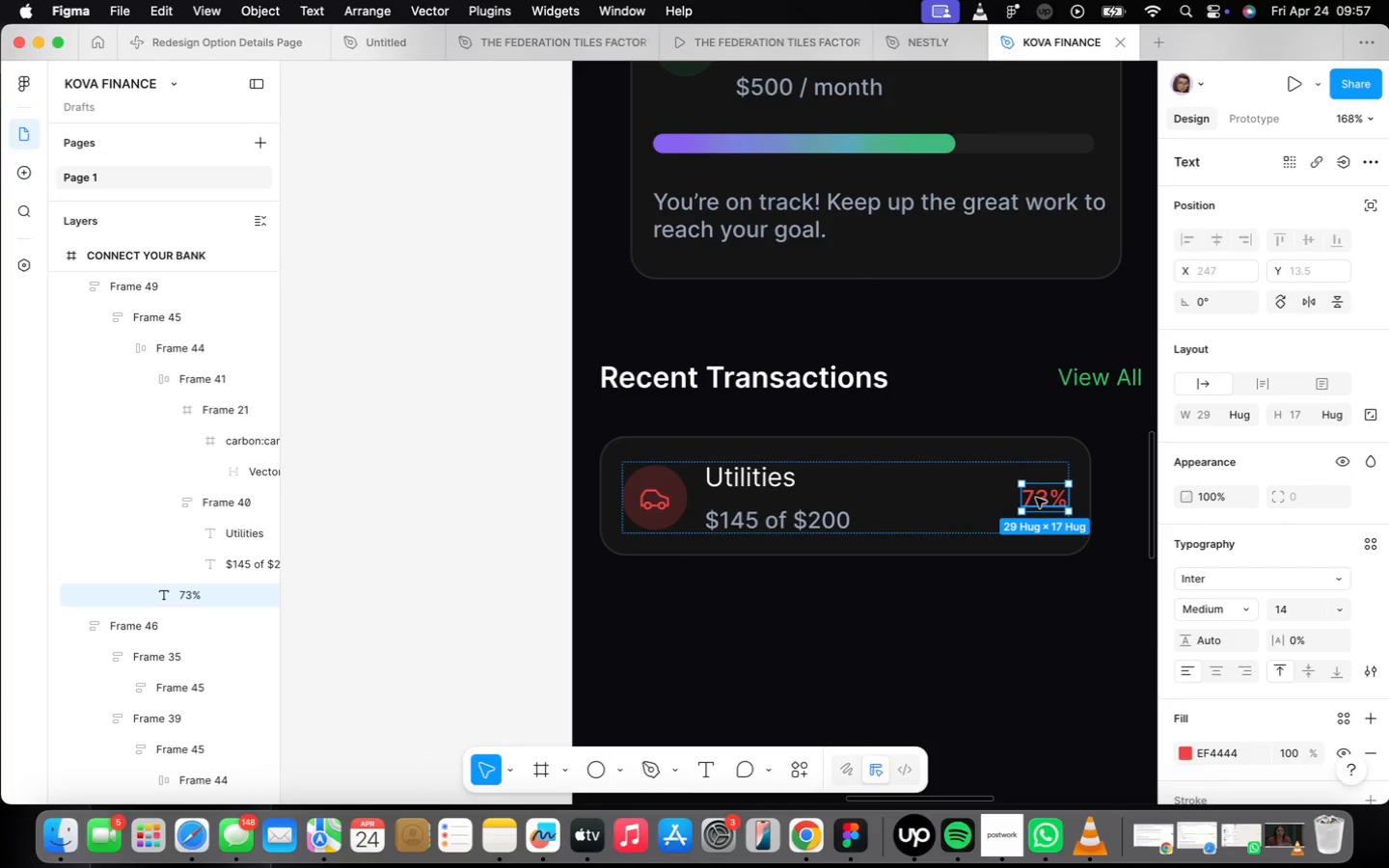 
double_click([1036, 498])
 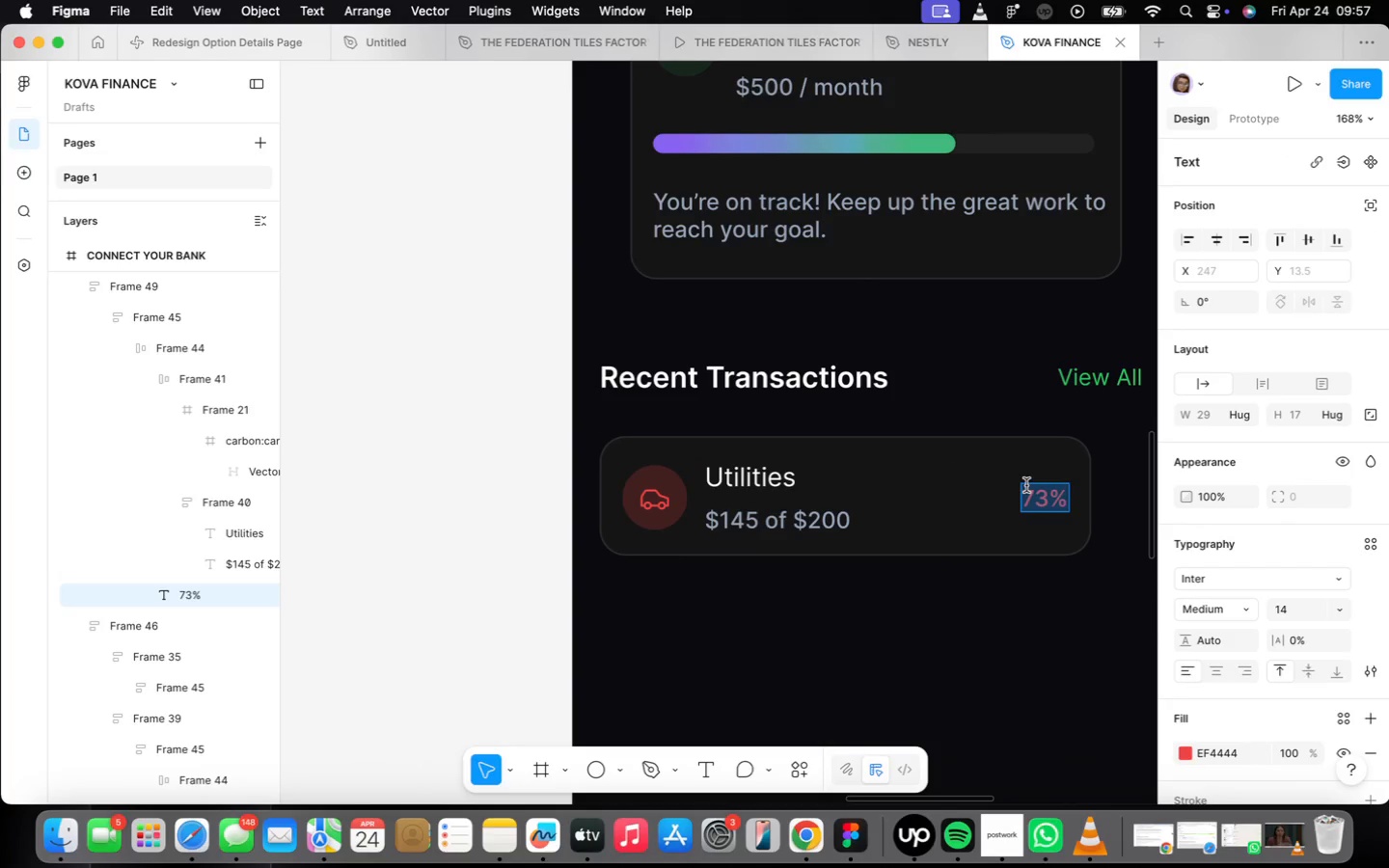 
type(-5.75)
 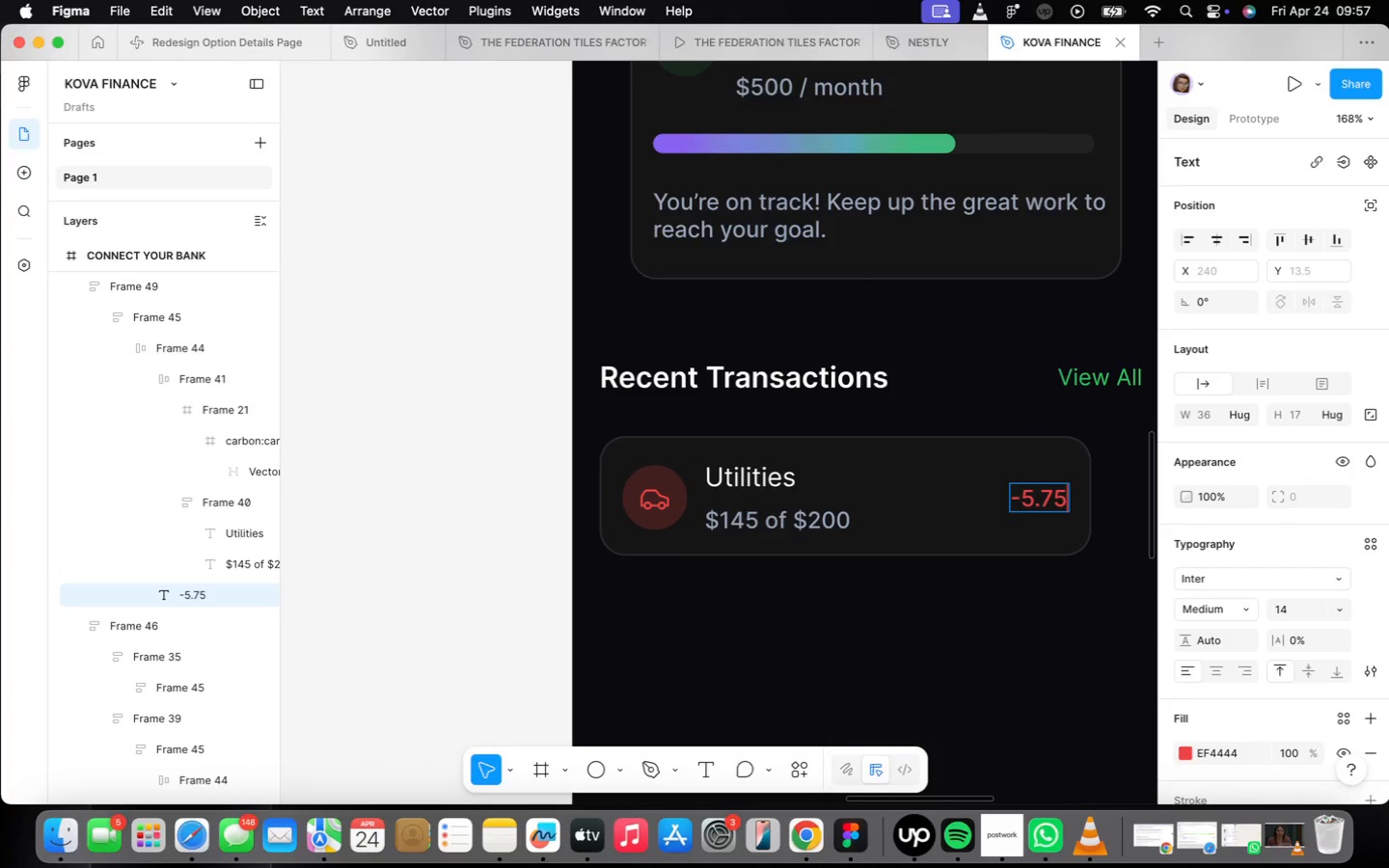 
key(ArrowLeft)
 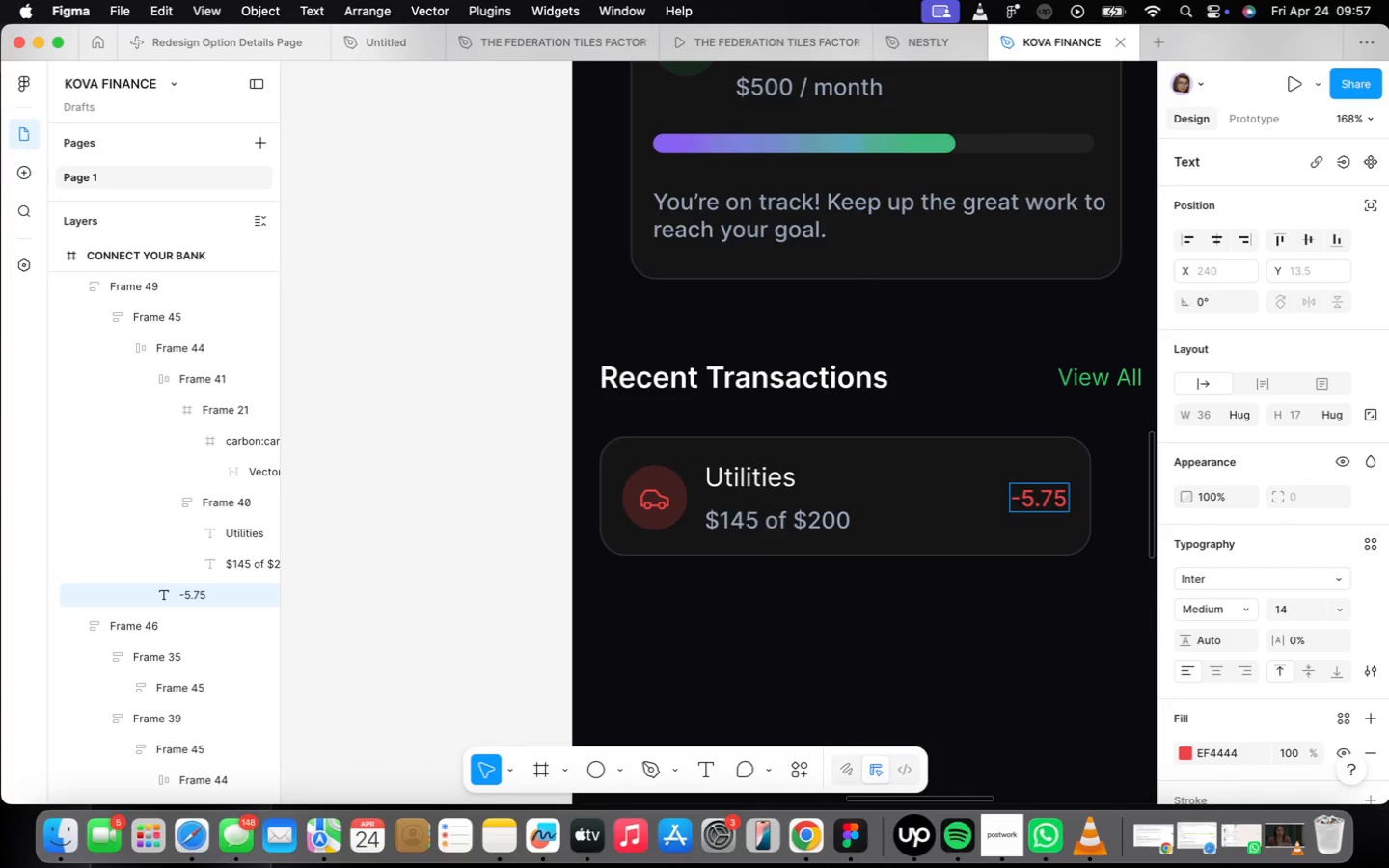 
key(ArrowLeft)
 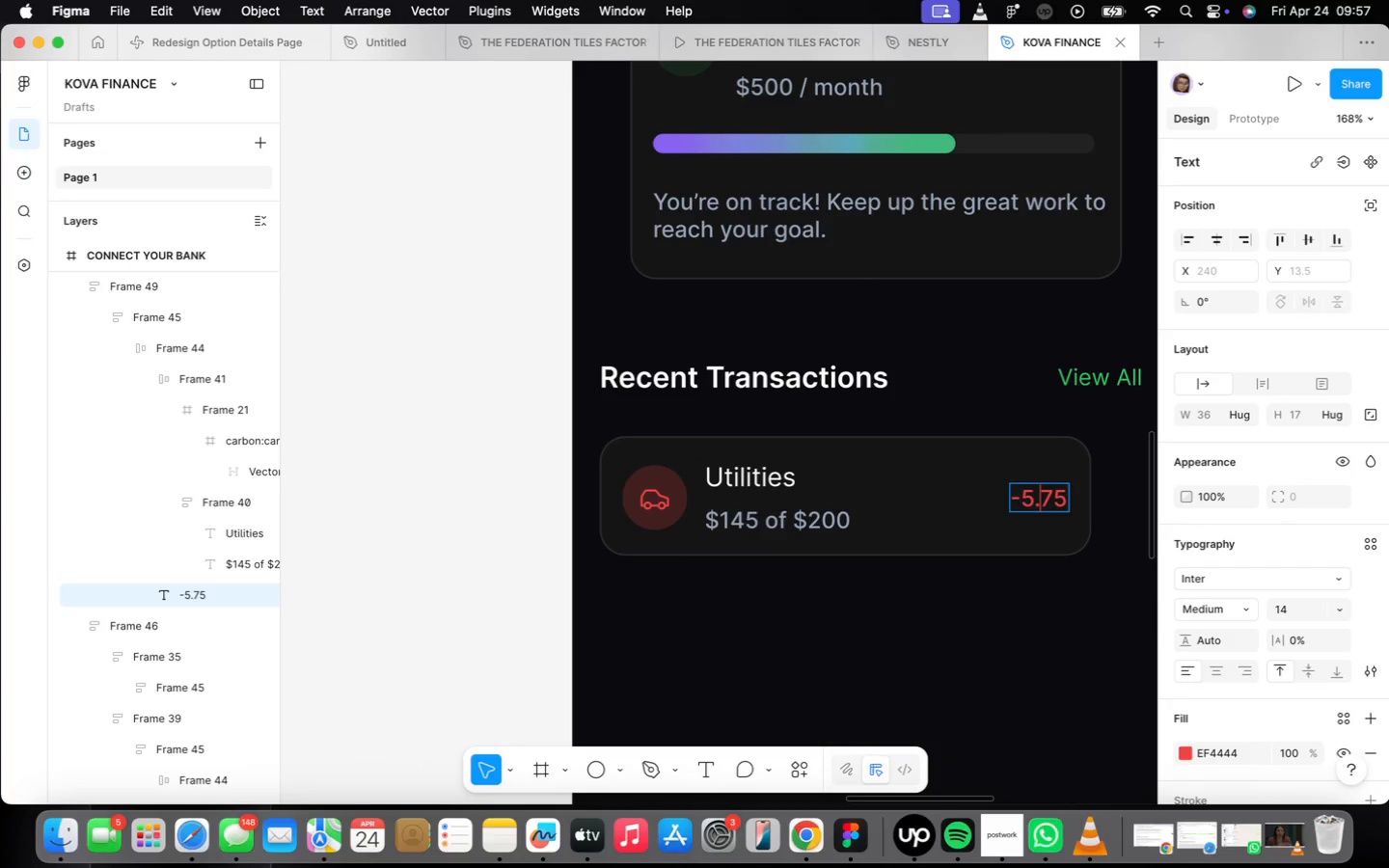 
key(ArrowLeft)
 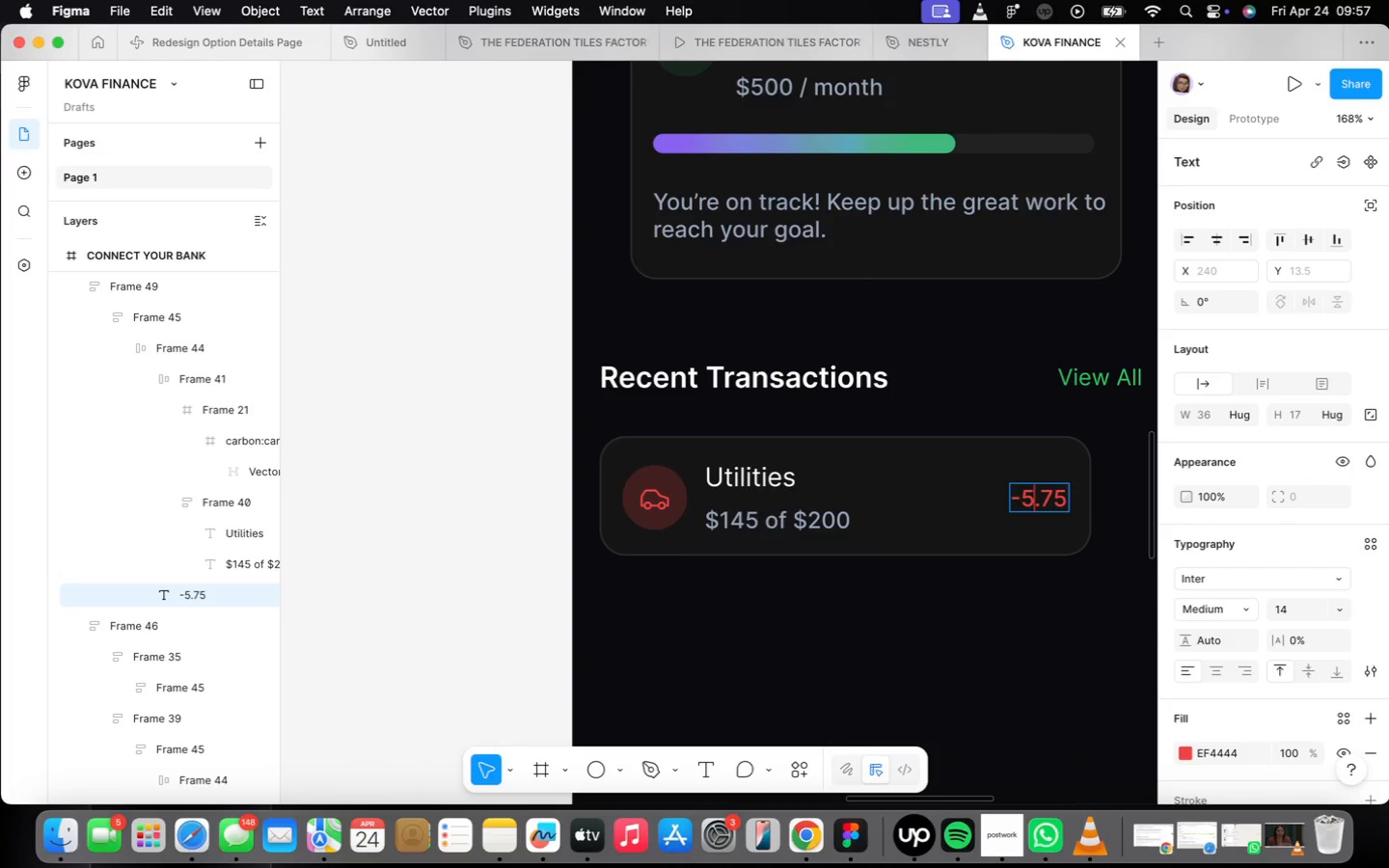 
key(ArrowLeft)
 